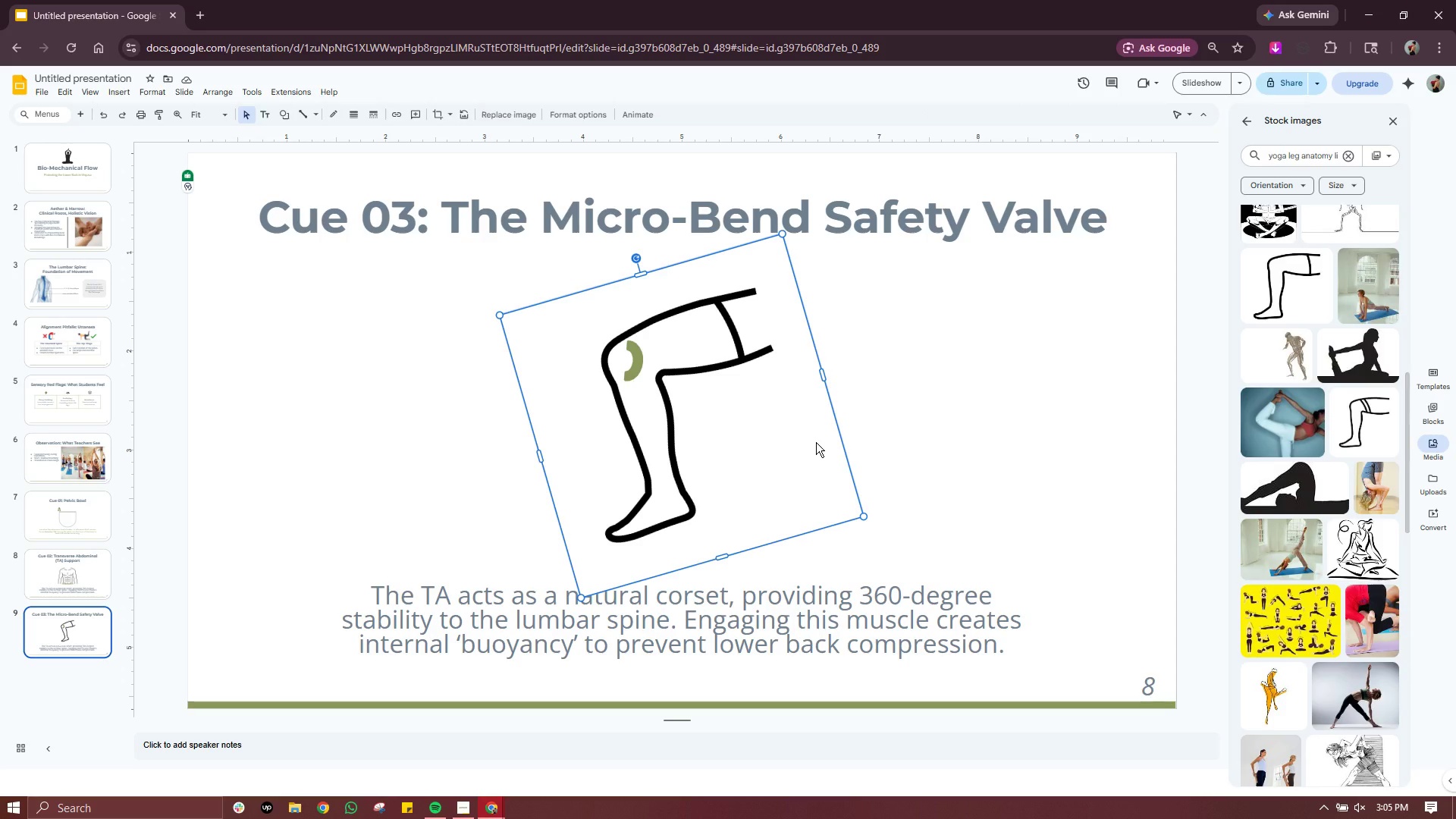 
wait(6.89)
 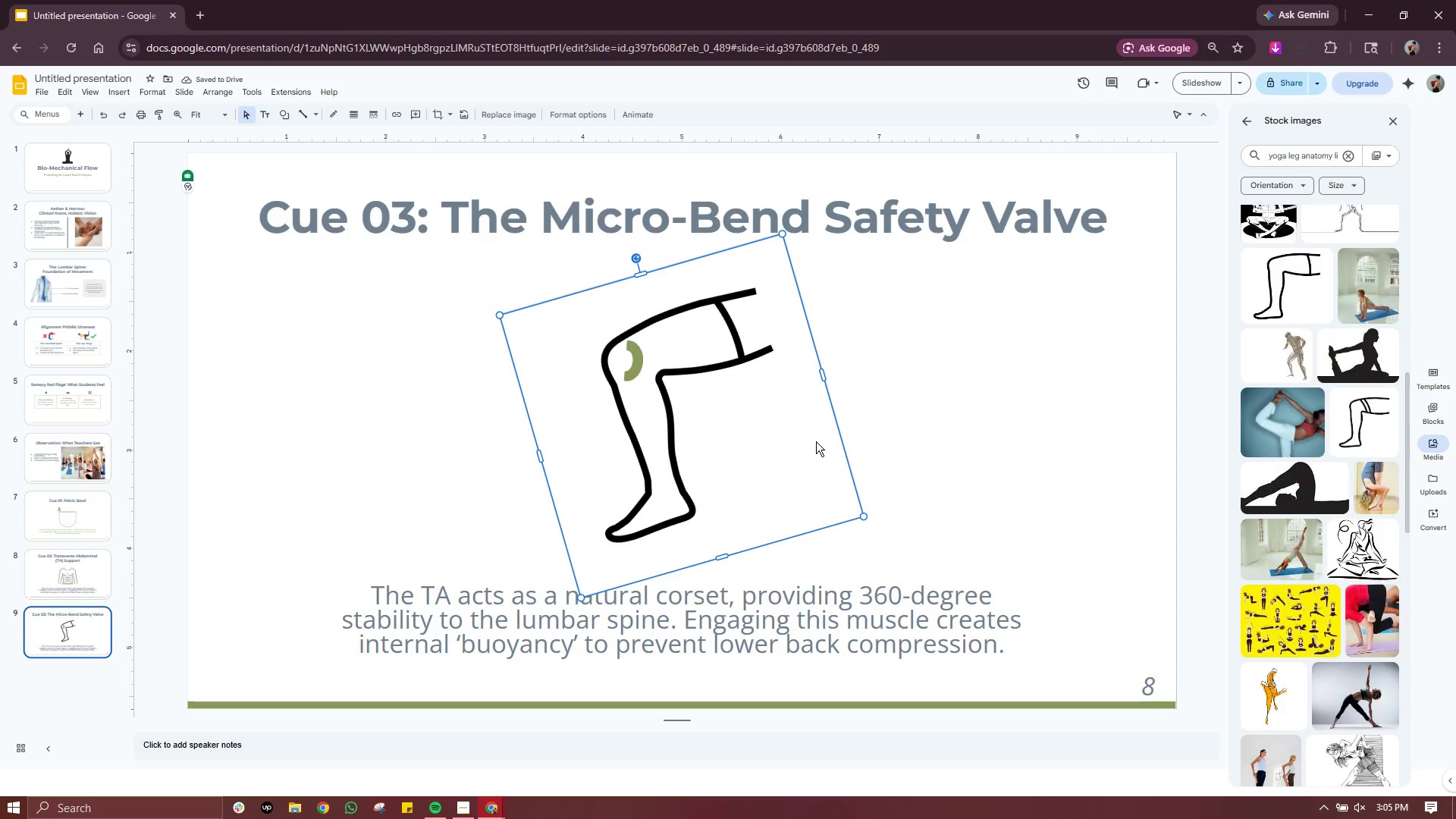 
double_click([834, 620])
 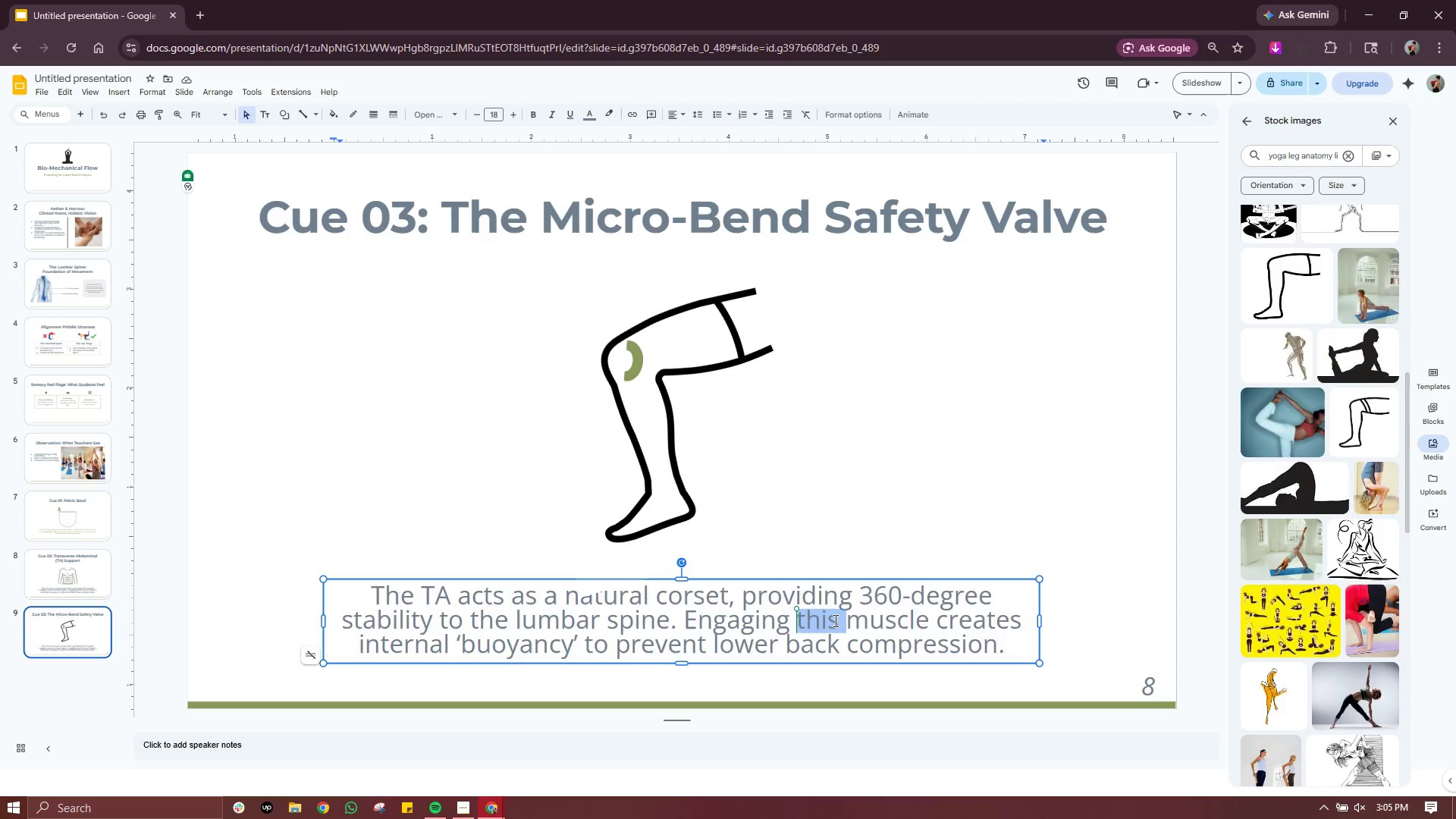 
triple_click([834, 620])
 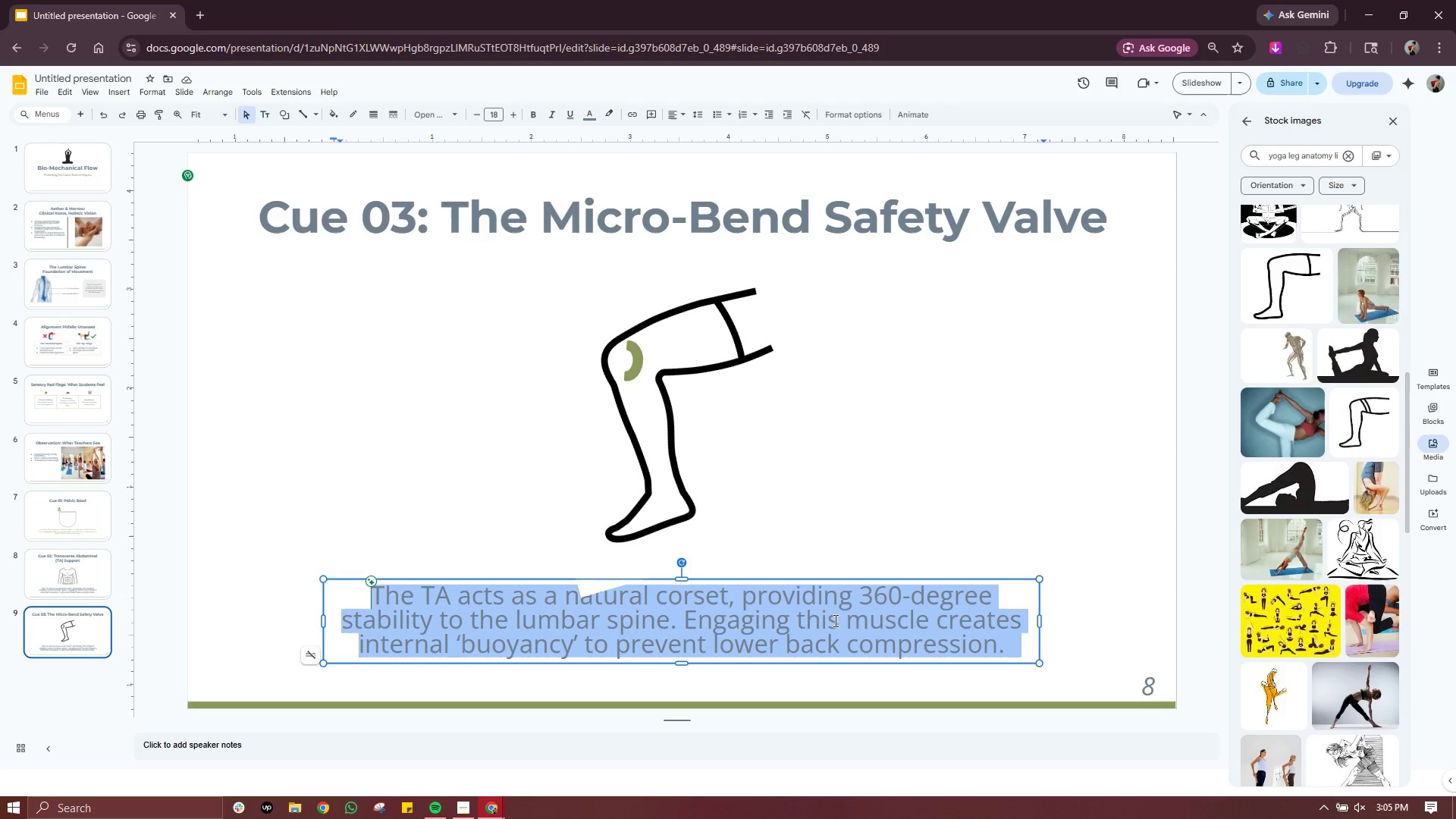 
type(A 5-degree 'Micro-Bend' releases hamstring tension at the attatch)
key(Backspace)
key(Backspace)
key(Backspace)
type(chment point (sit)
key(Backspace)
key(Backspace)
key(Backspace)
key(Backspace)
type((the sit bones). This allos)
key(Backspace)
type(ws the pelvic bowl to rora)
key(Backspace)
key(Backspace)
type(tte)
key(Backspace)
key(Backspace)
key(Backspace)
type(ate)
key(Backspace)
key(Backspace)
key(Backspace)
type(tate freely, preventing the lower bact )
key(Backspace)
key(Backspace)
type(k from rounding)
 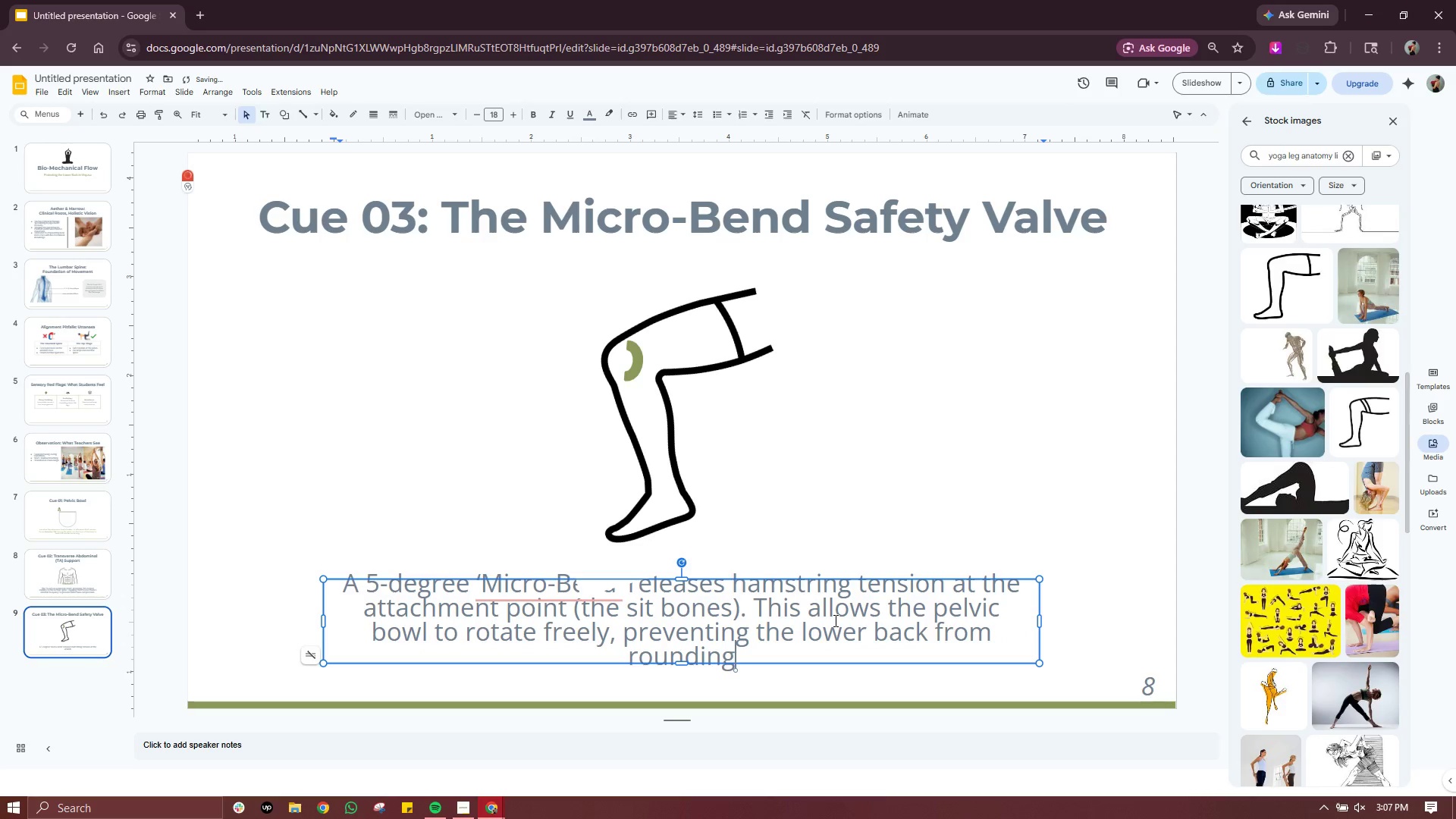 
wait(21.86)
 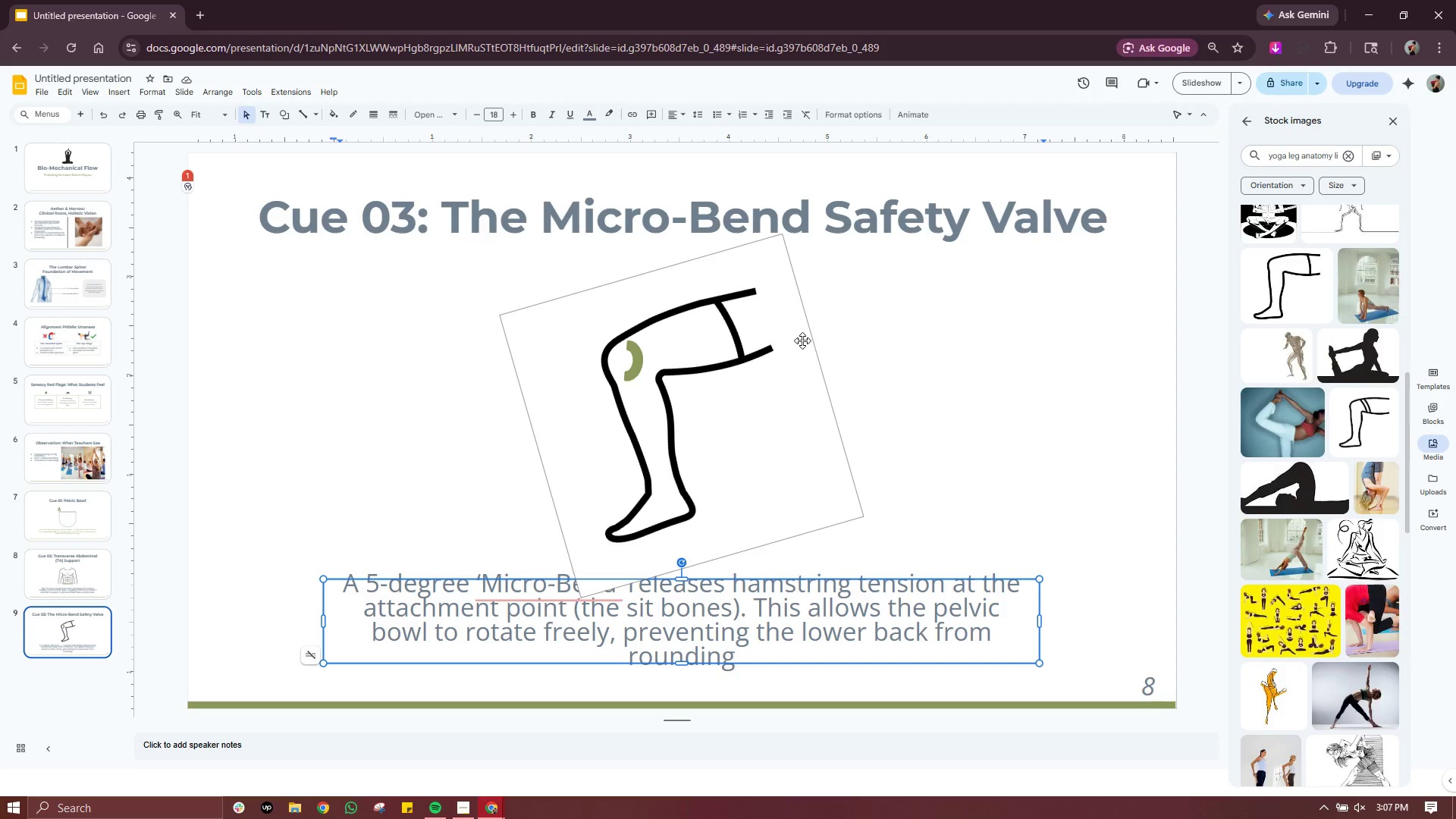 
left_click([789, 328])
 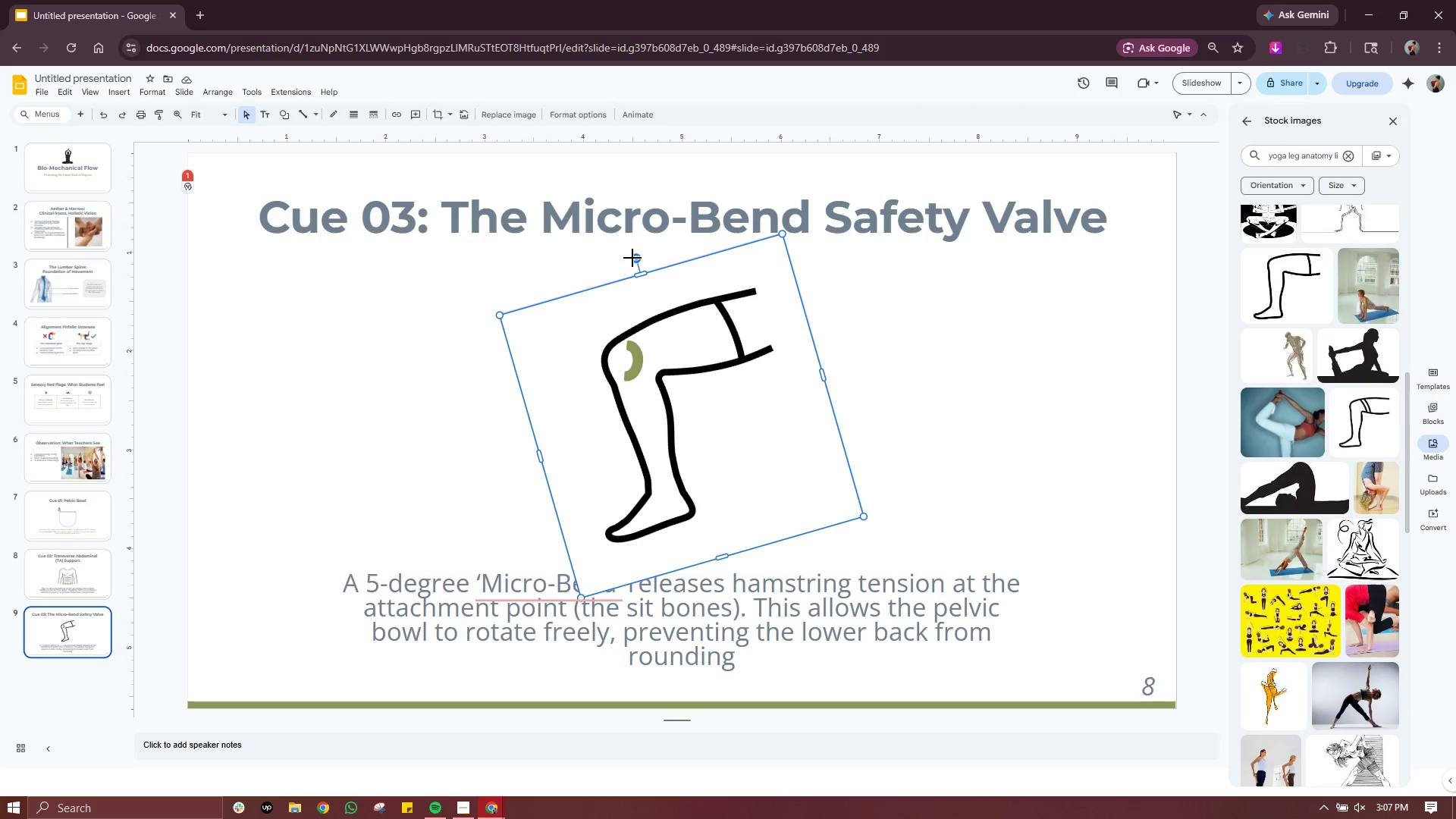 
left_click_drag(start_coordinate=[633, 255], to_coordinate=[663, 255])
 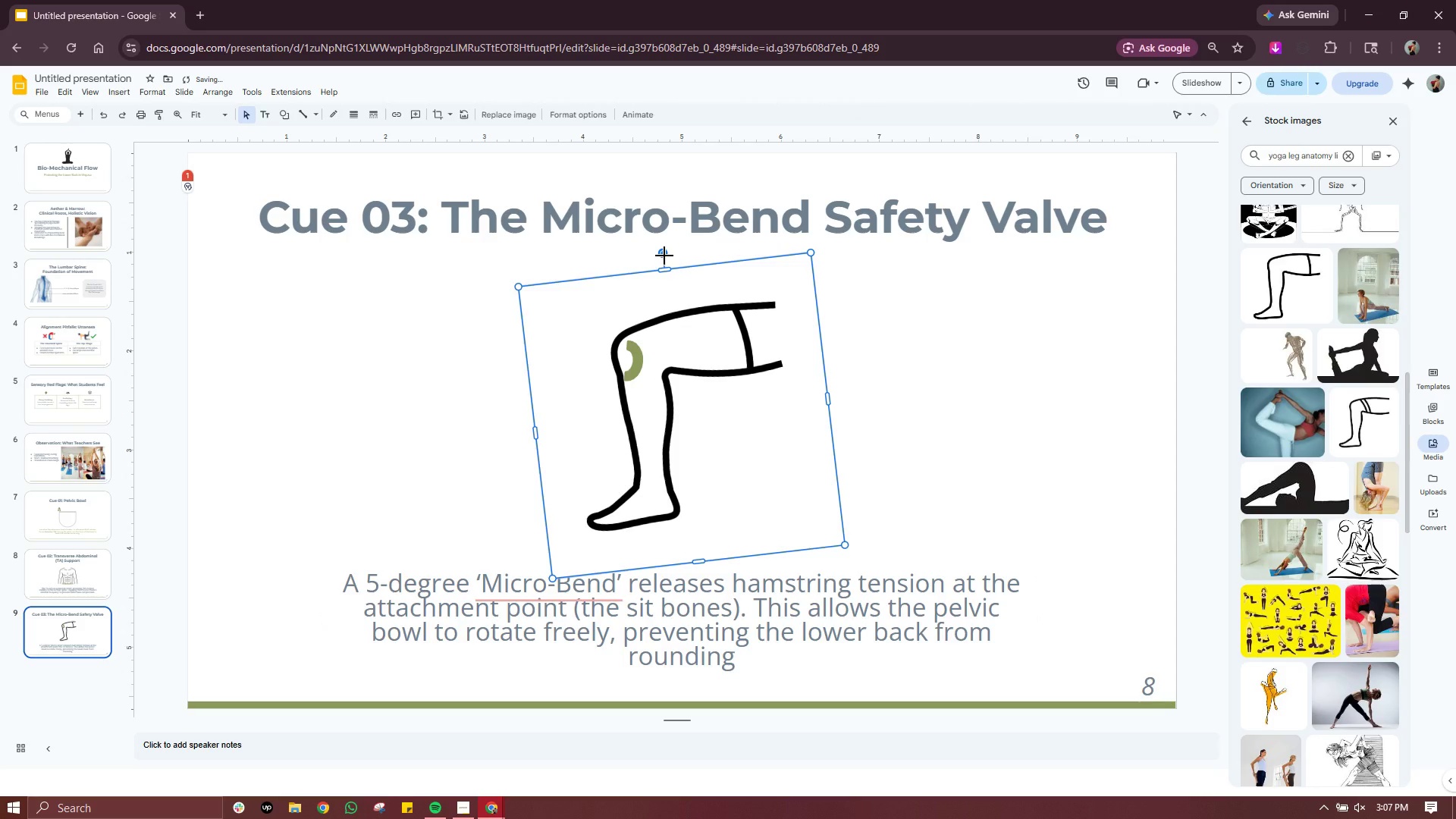 
left_click_drag(start_coordinate=[664, 256], to_coordinate=[674, 256])
 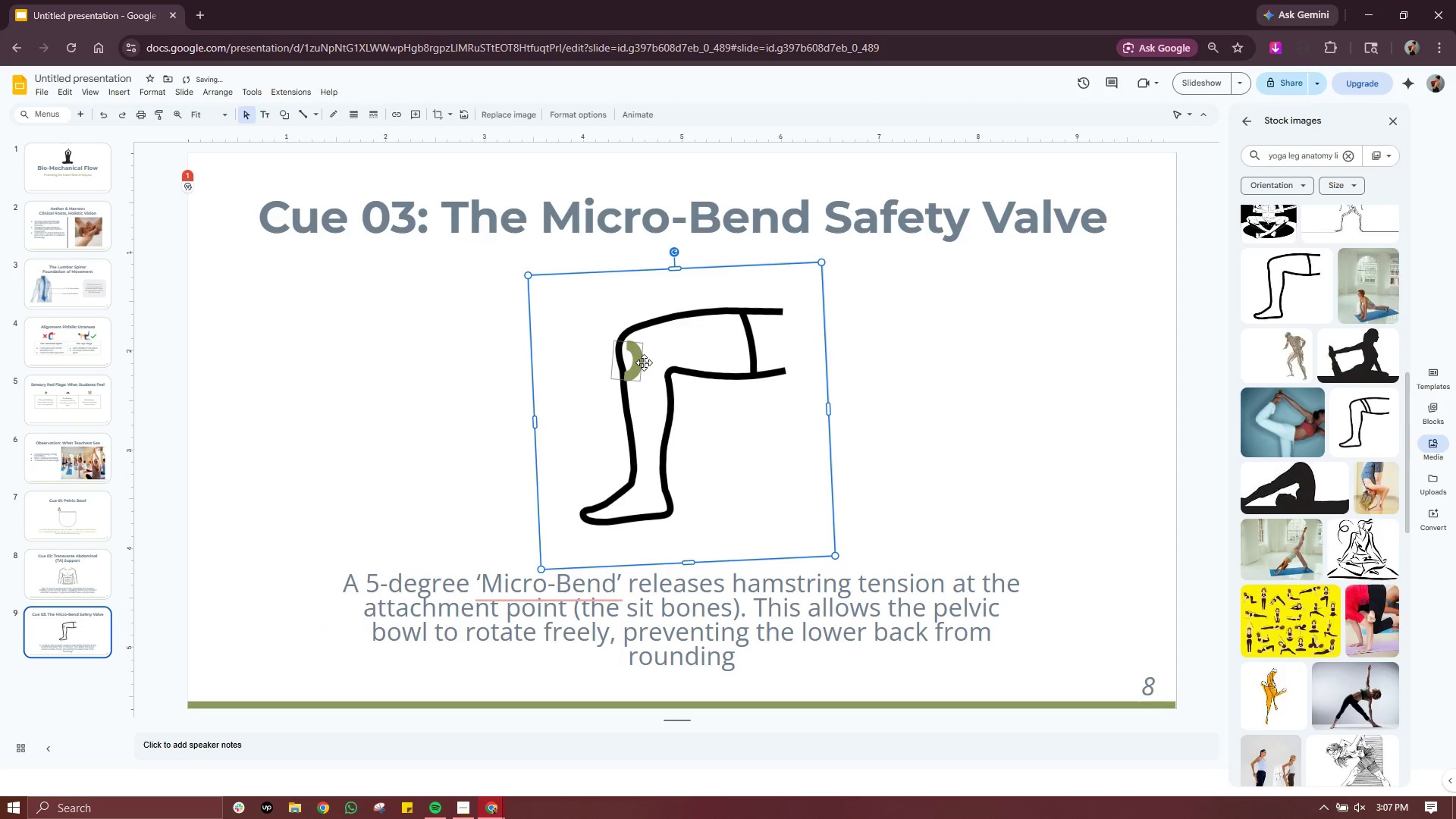 
left_click([644, 363])
 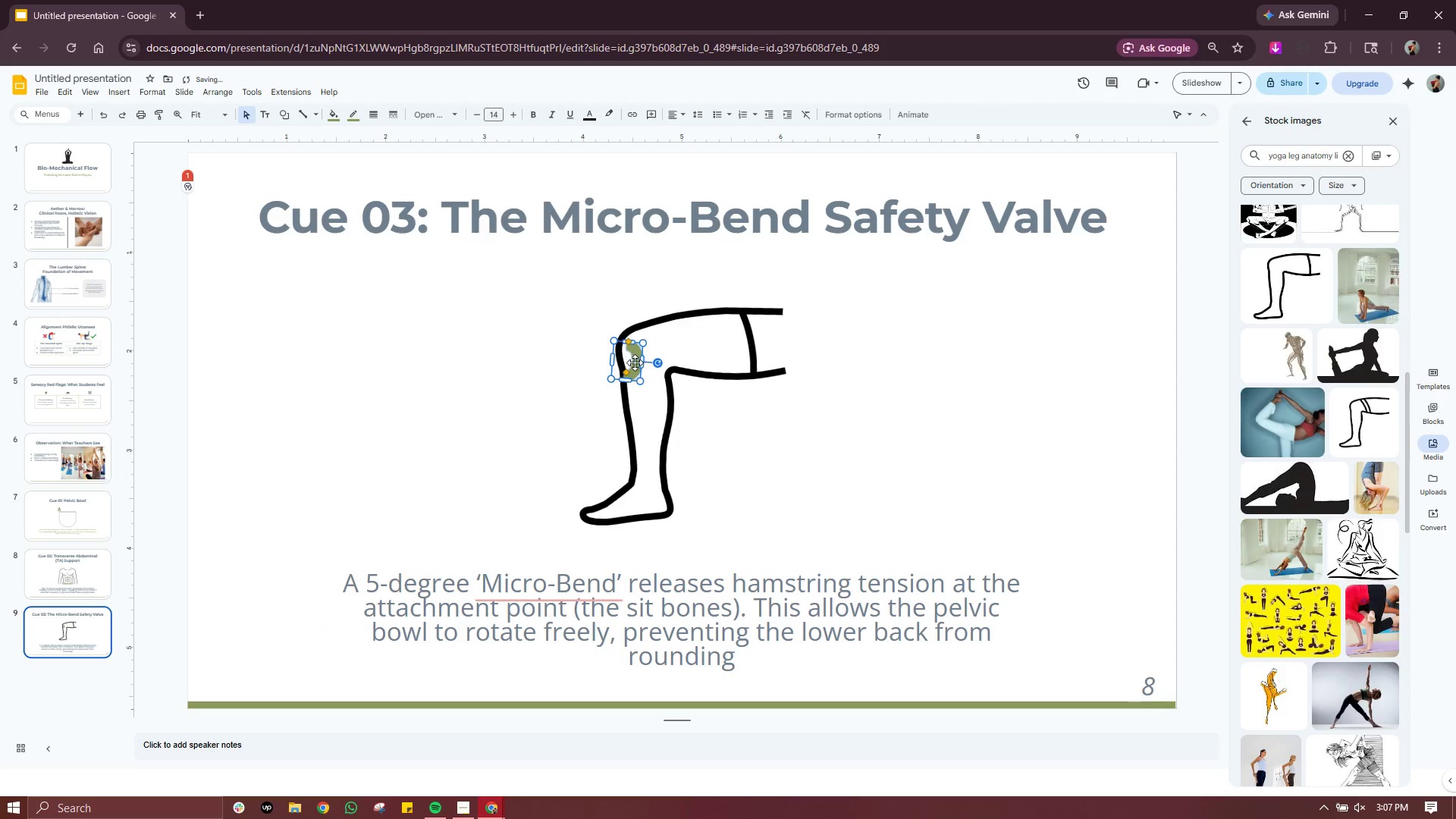 
left_click_drag(start_coordinate=[635, 362], to_coordinate=[658, 354])
 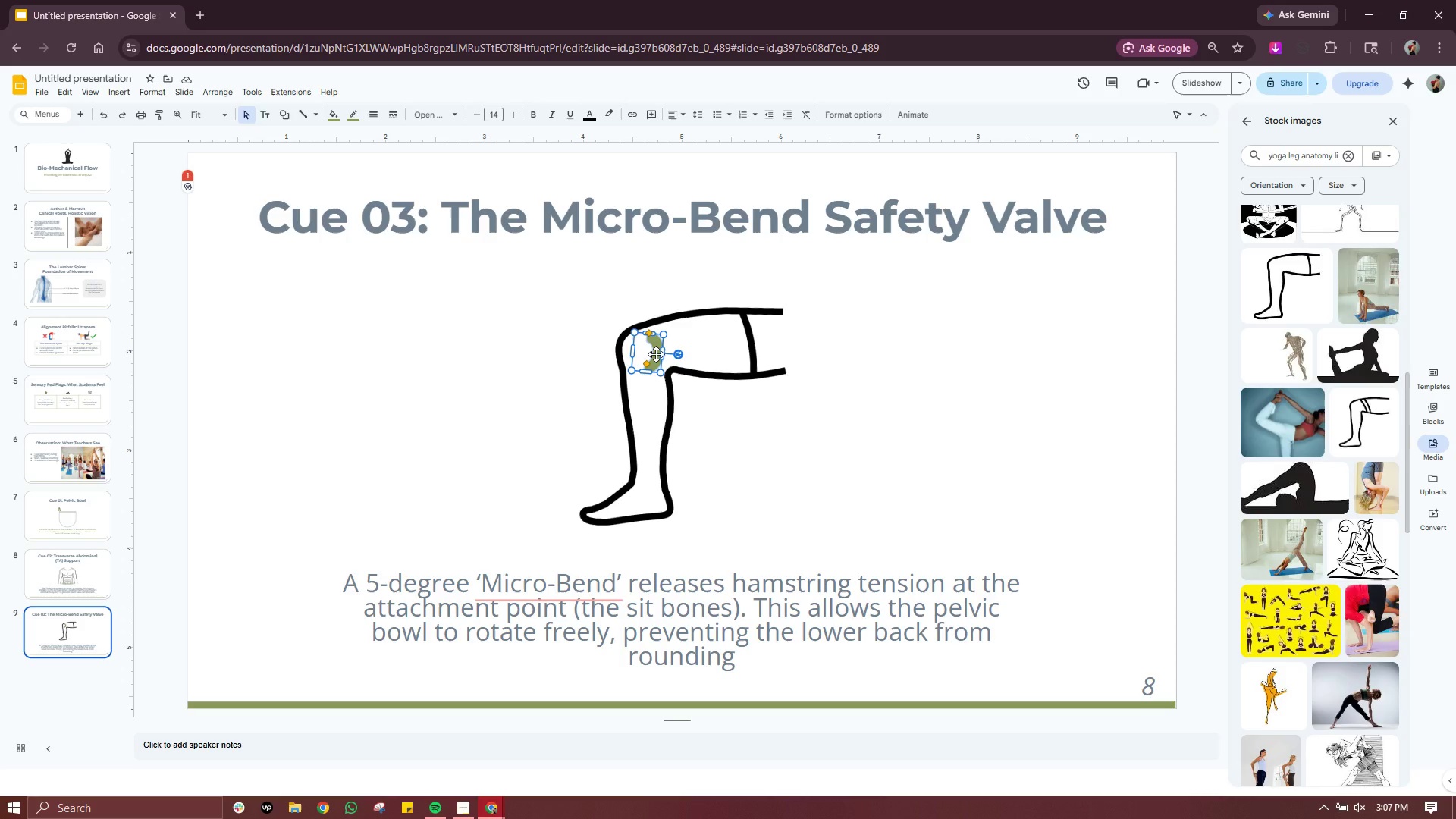 
wait(15.08)
 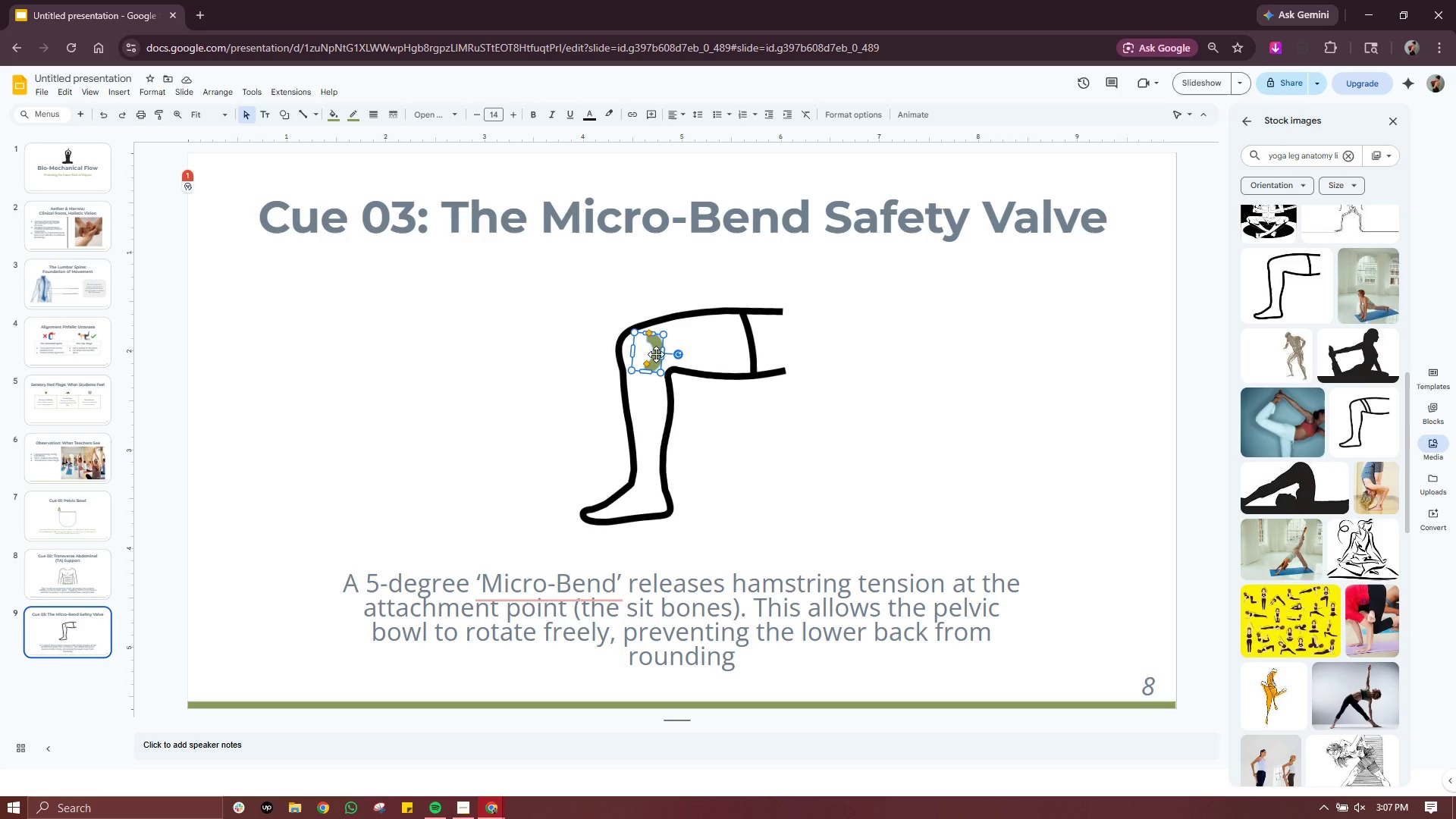 
left_click([934, 438])
 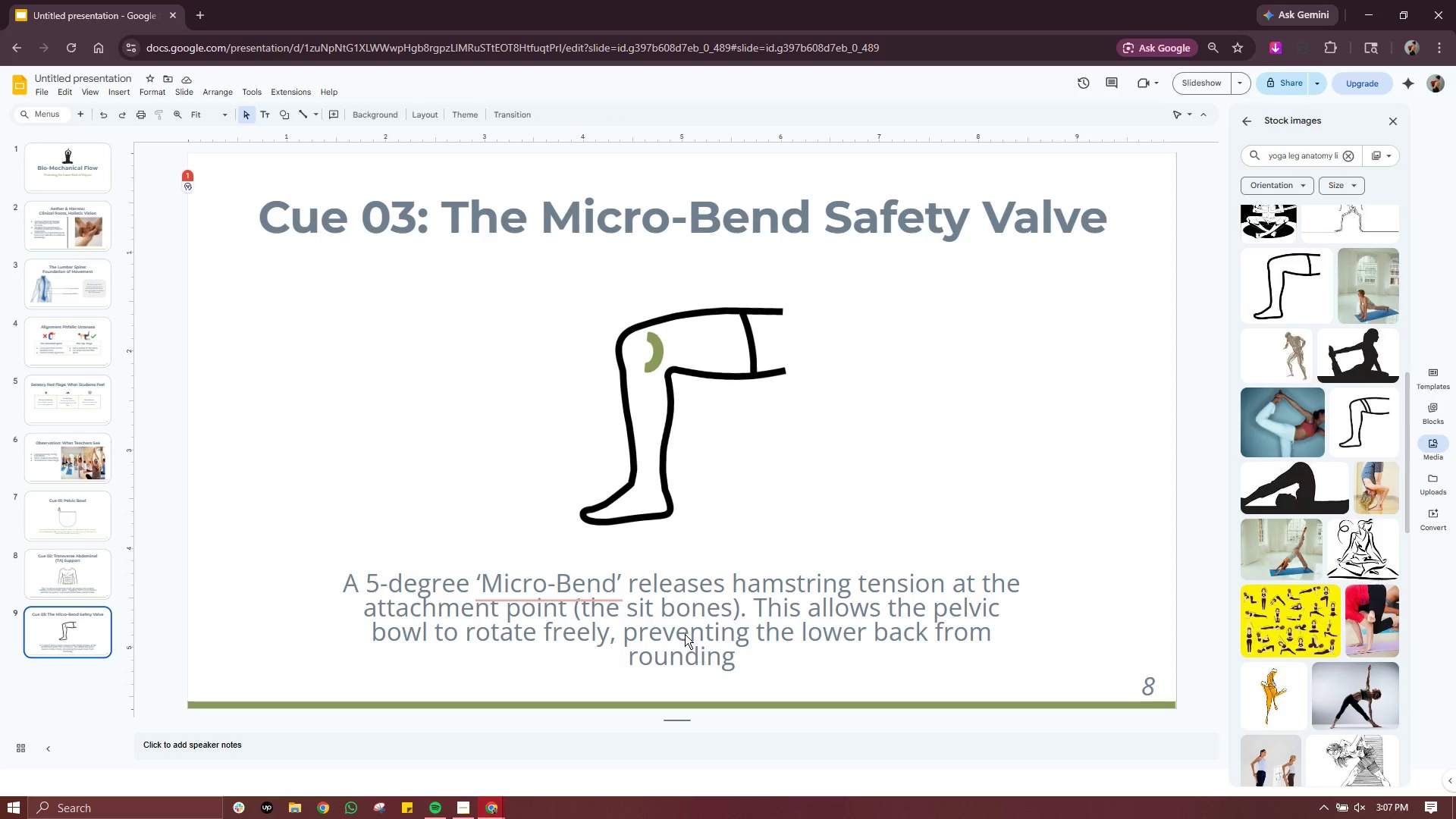 
double_click([685, 634])
 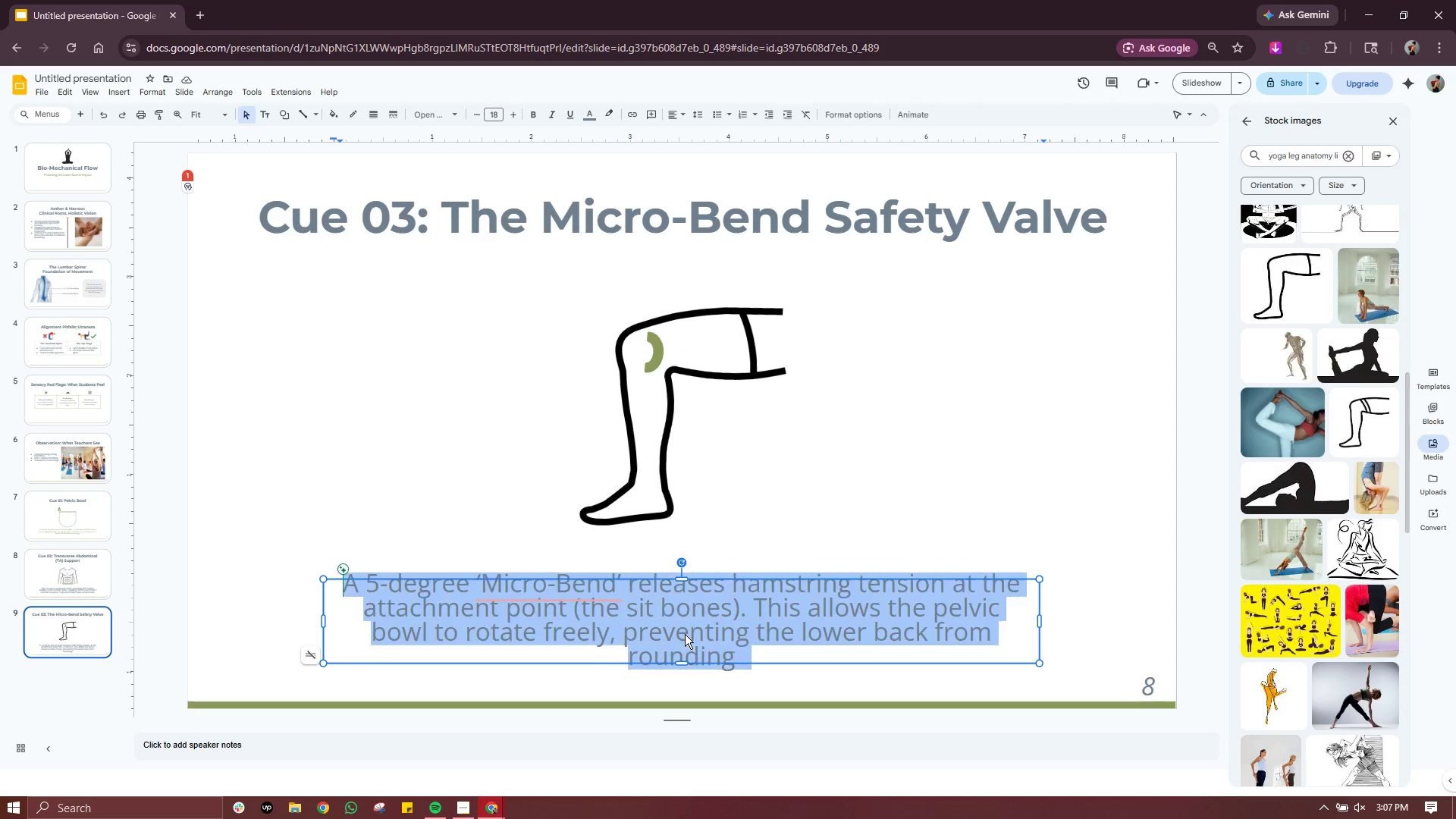 
triple_click([685, 634])
 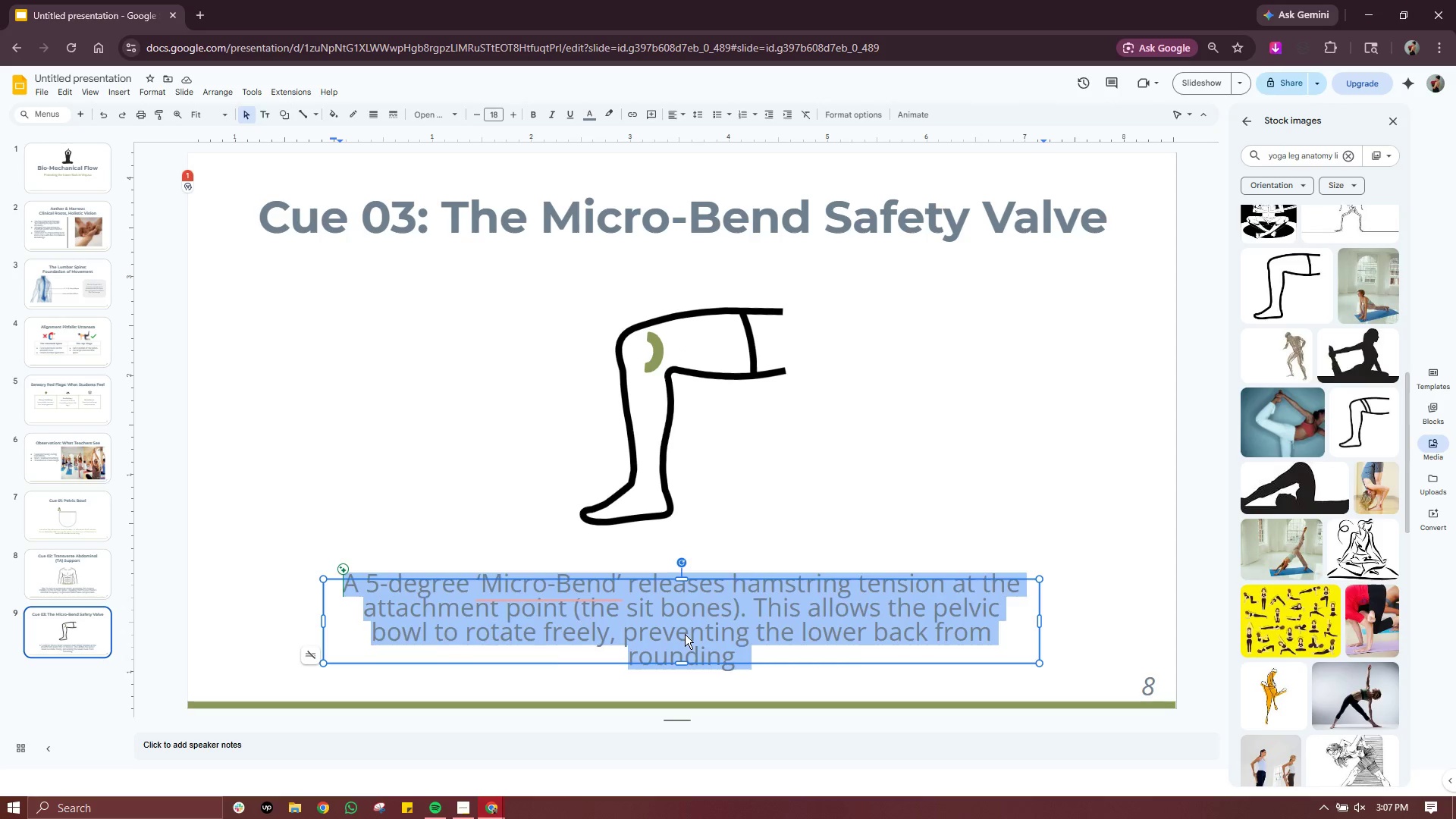 
triple_click([685, 634])
 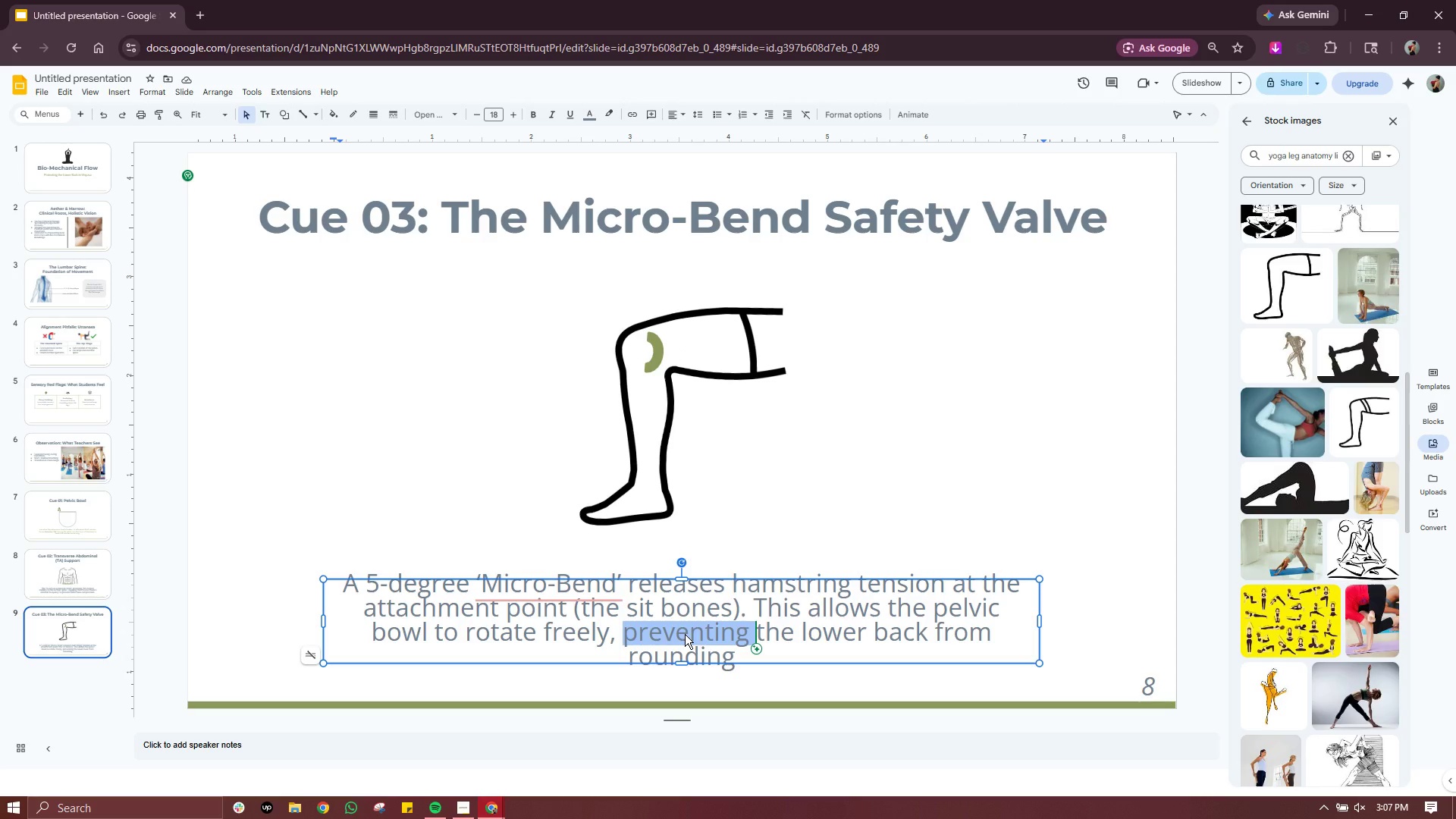 
key(Control+A)
 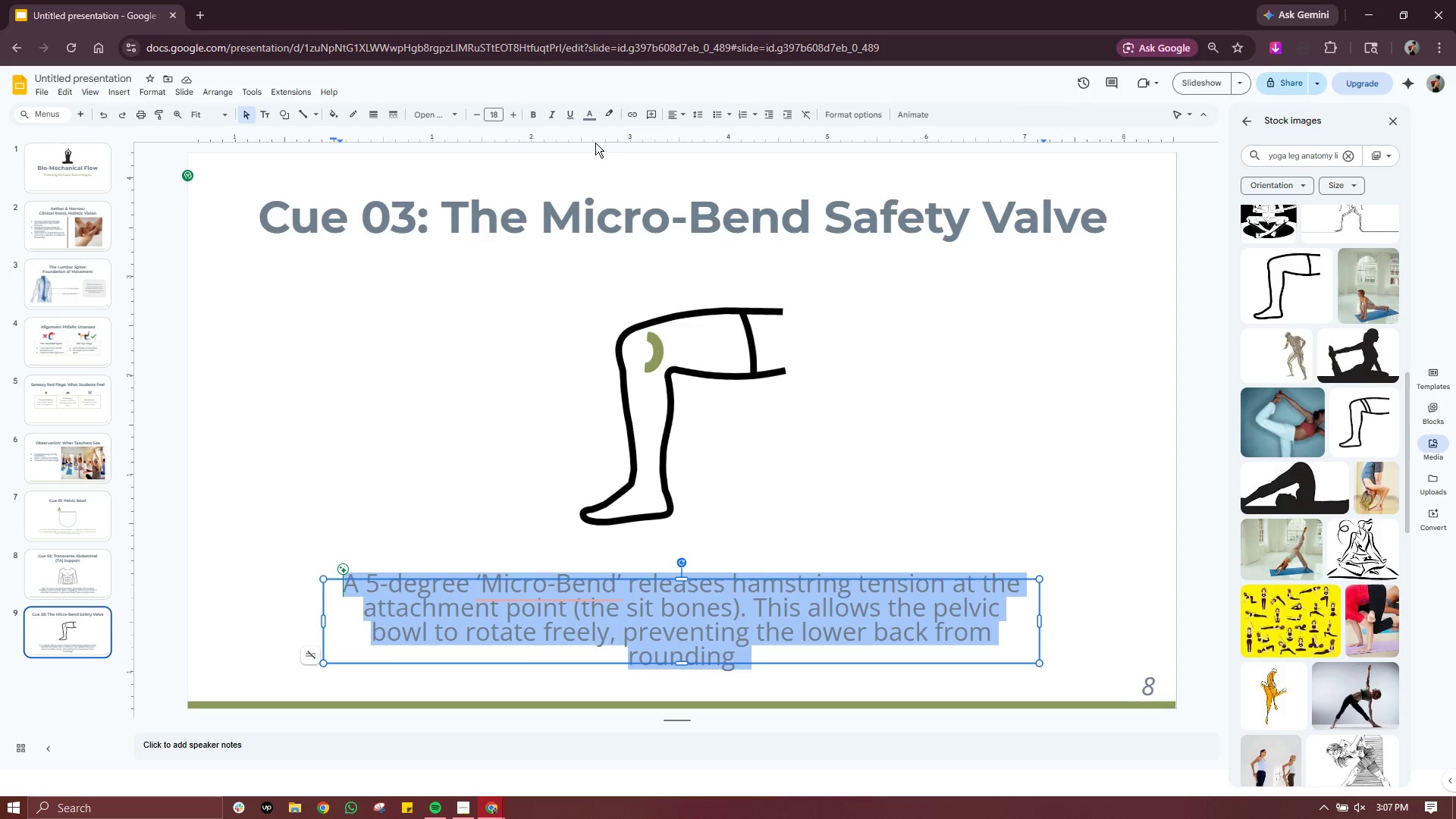 
left_click([594, 114])
 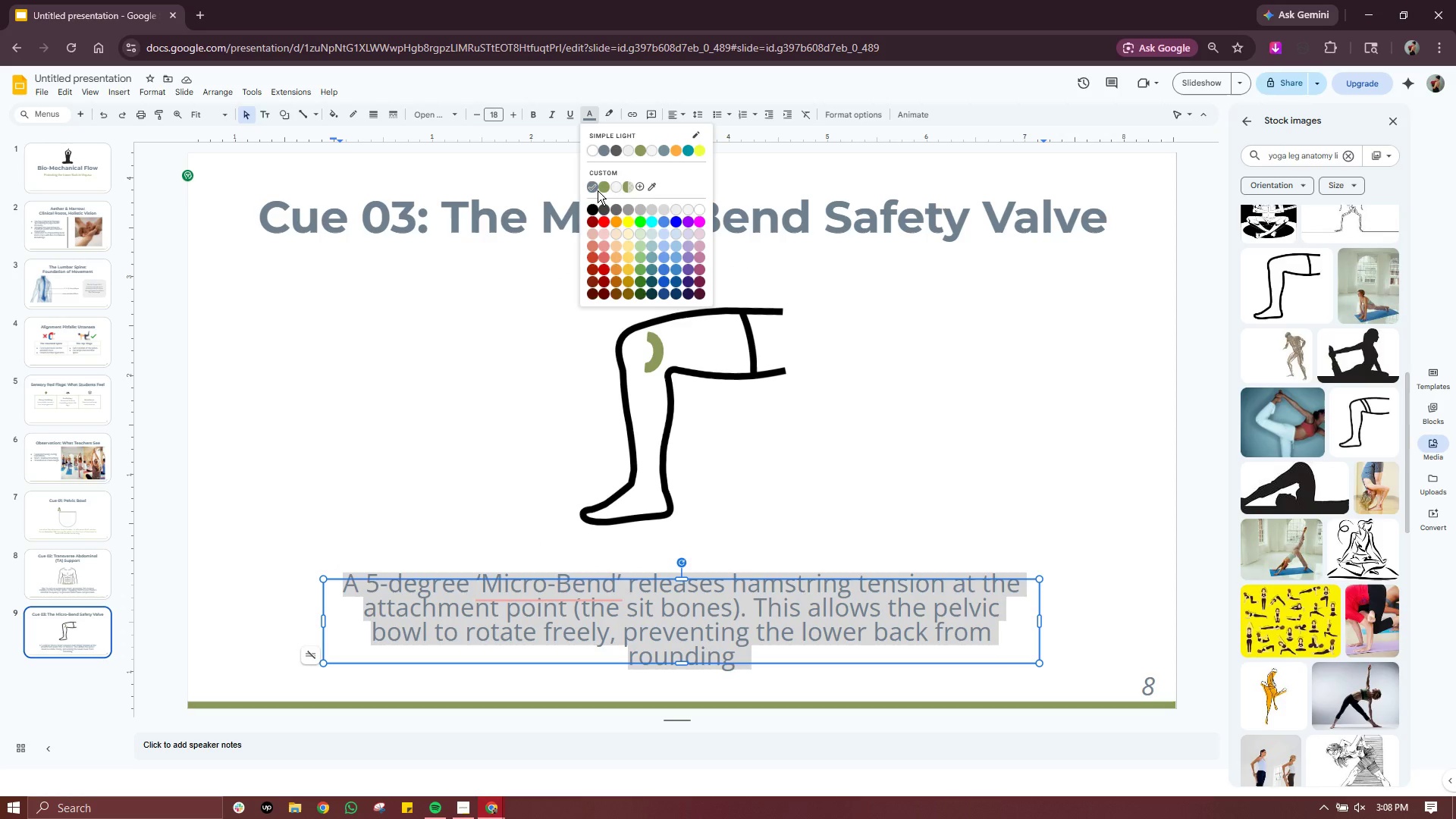 
left_click([596, 190])
 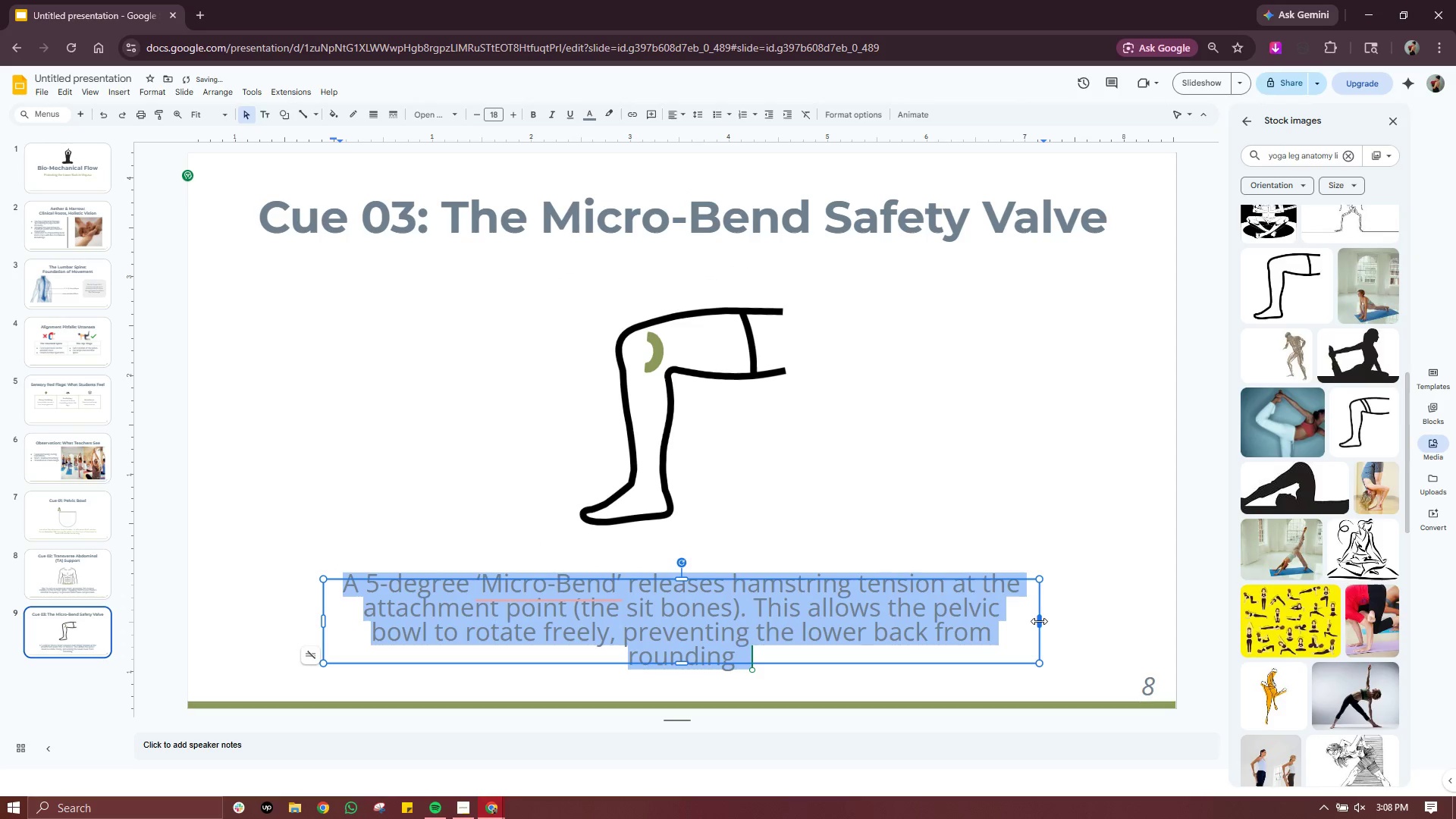 
left_click([1062, 548])
 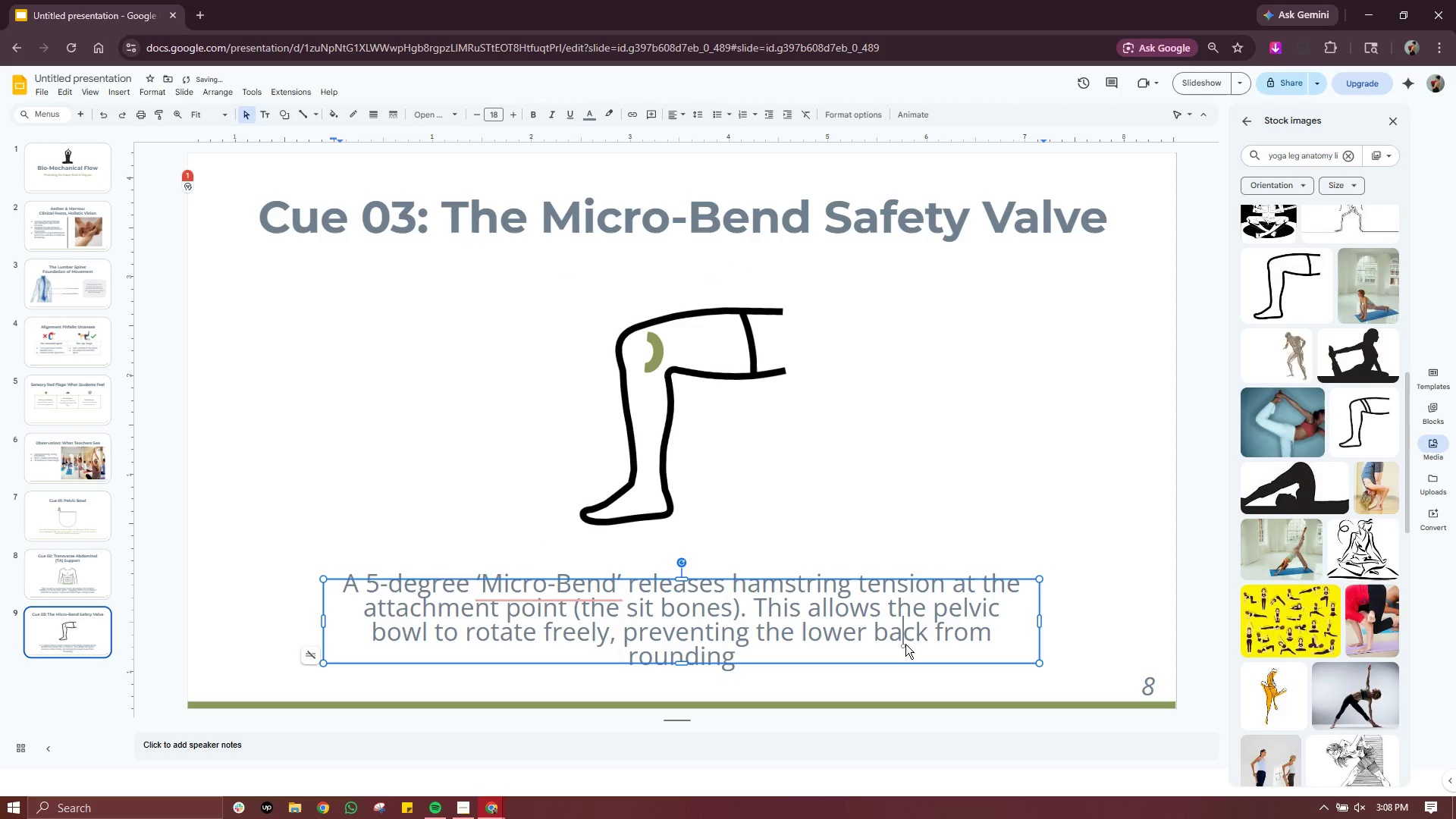 
double_click([905, 644])
 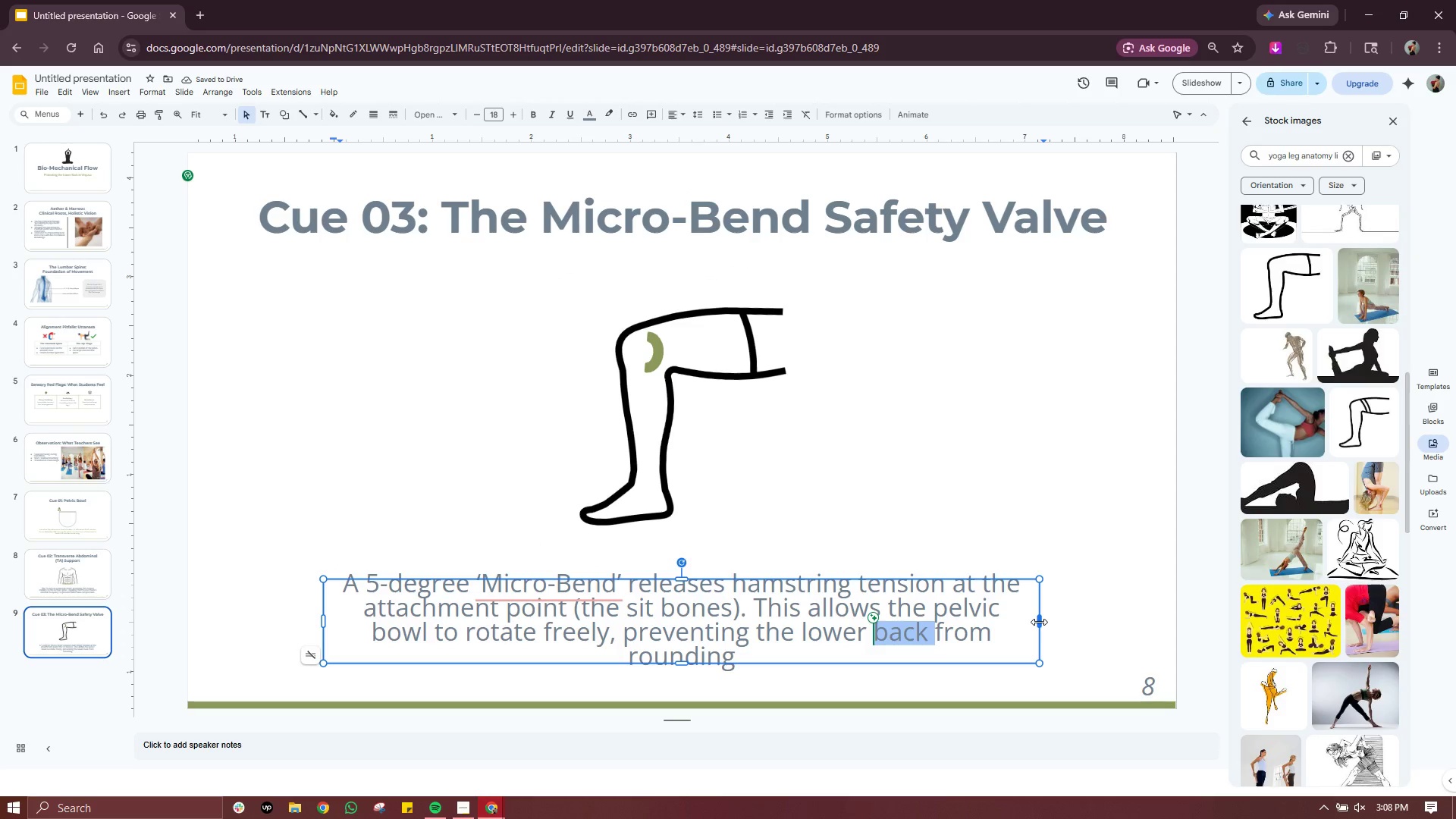 
left_click_drag(start_coordinate=[1039, 622], to_coordinate=[1078, 621])
 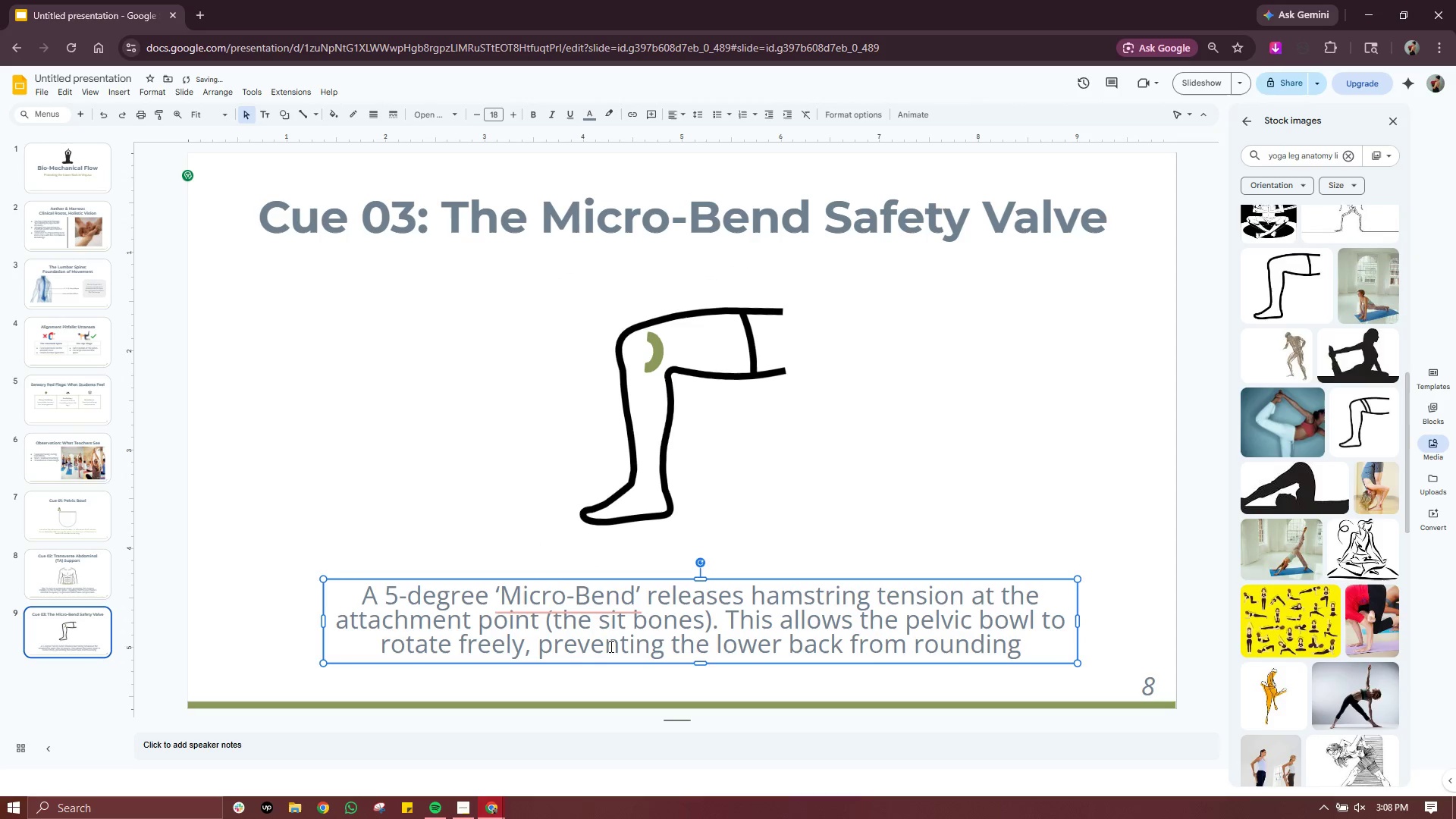 
left_click([689, 639])
 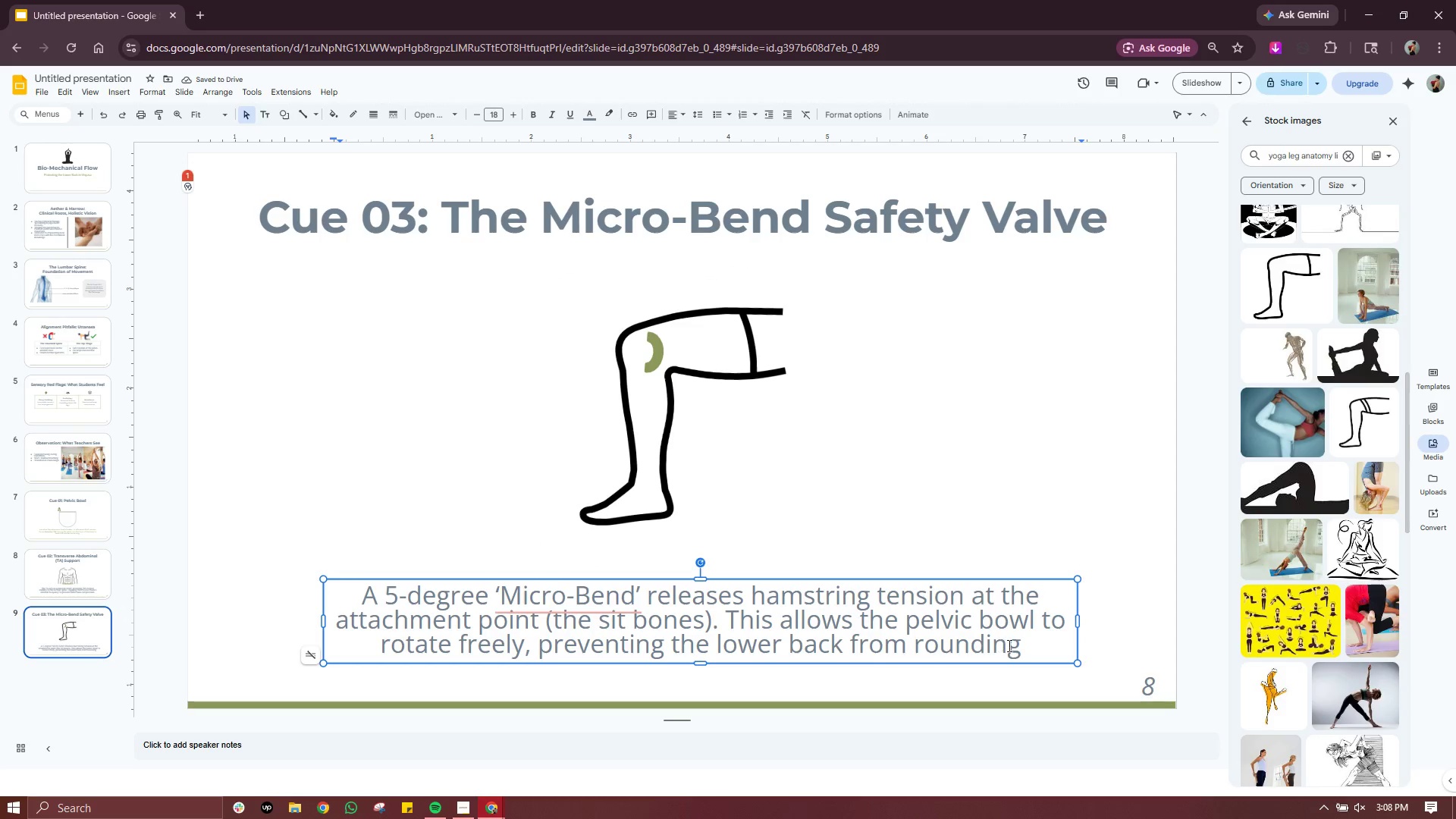 
left_click([1043, 648])
 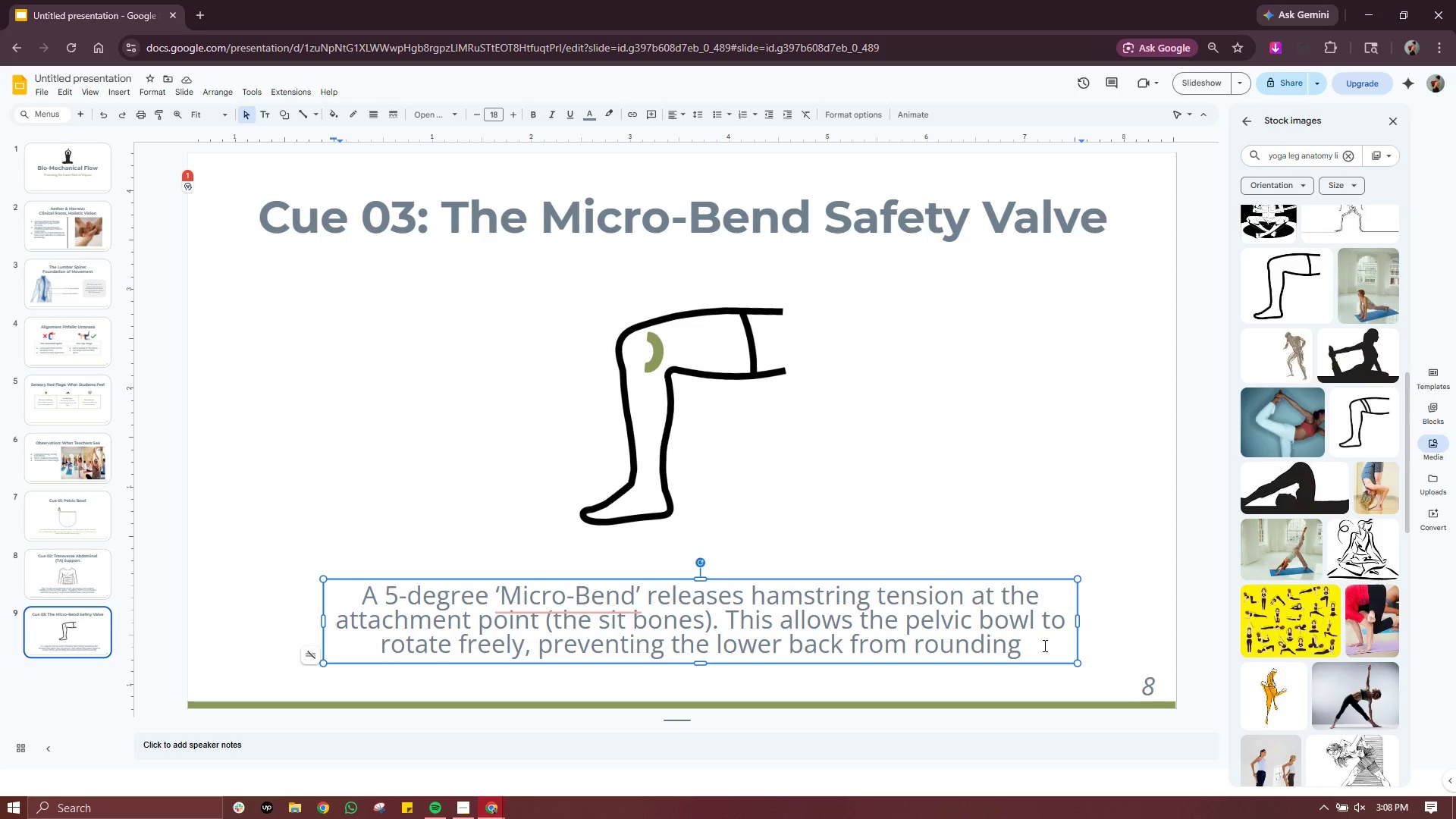 
key(Period)
 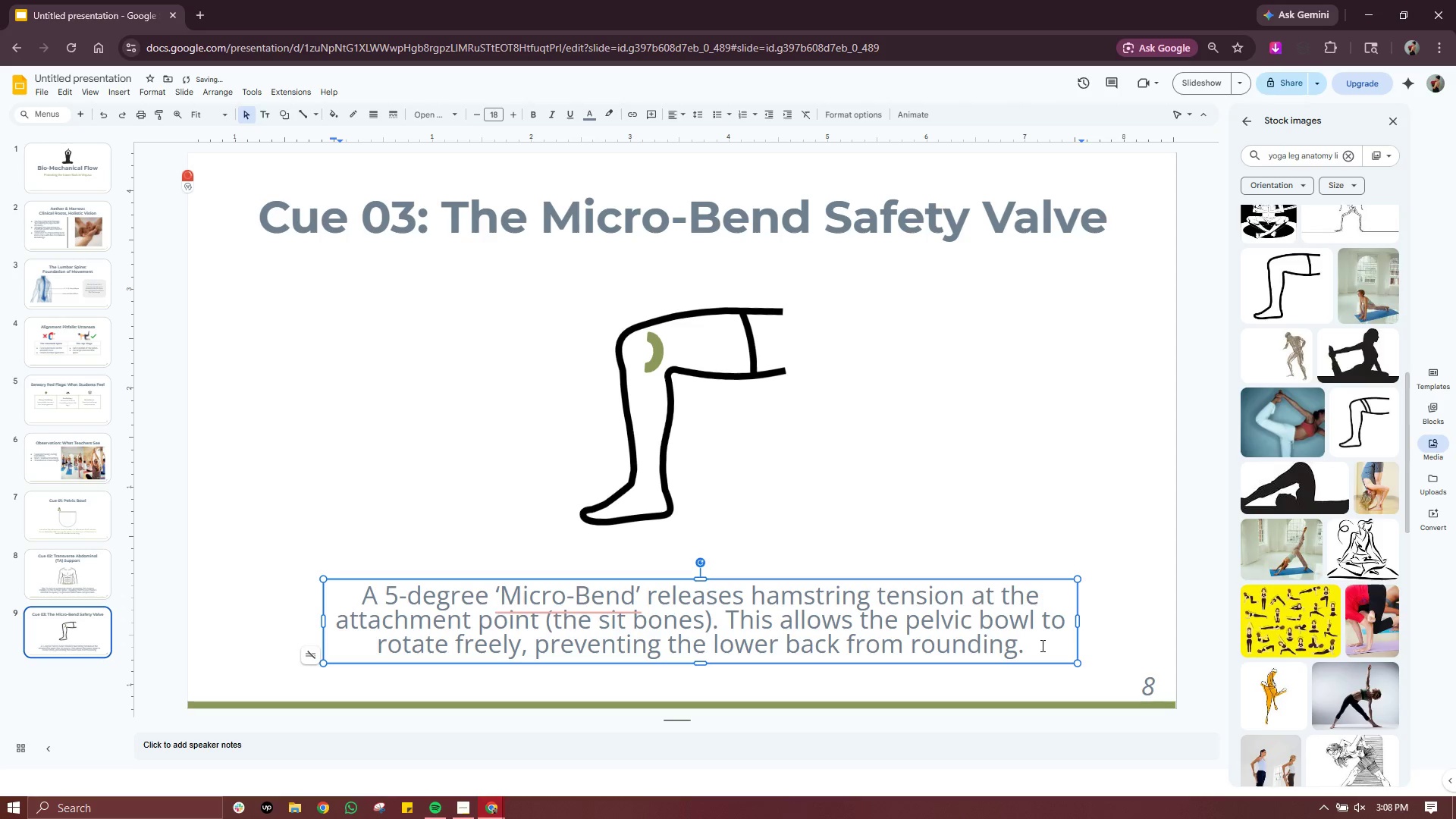 
key(Control+ControlLeft)
 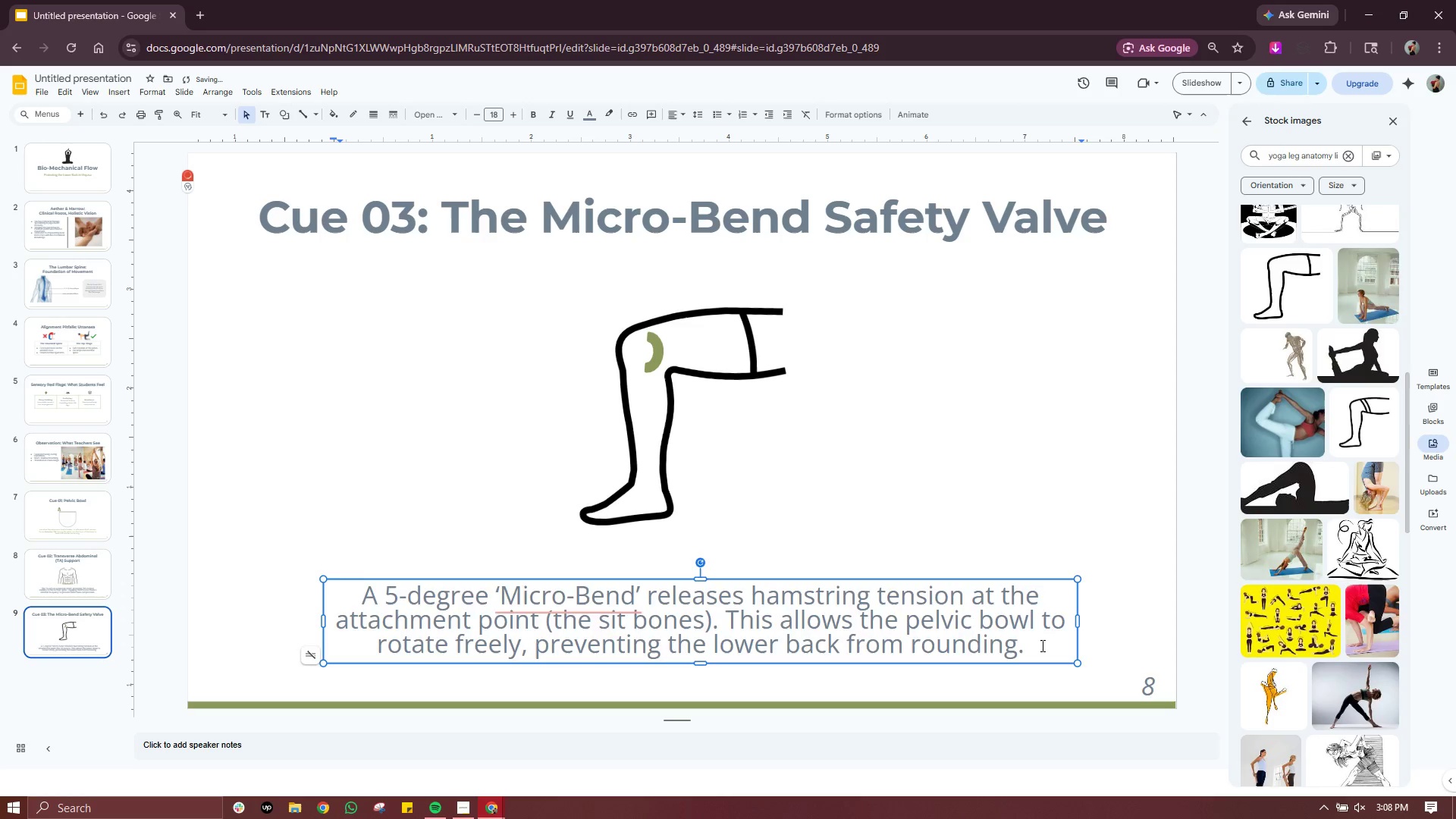 
key(Control+A)
 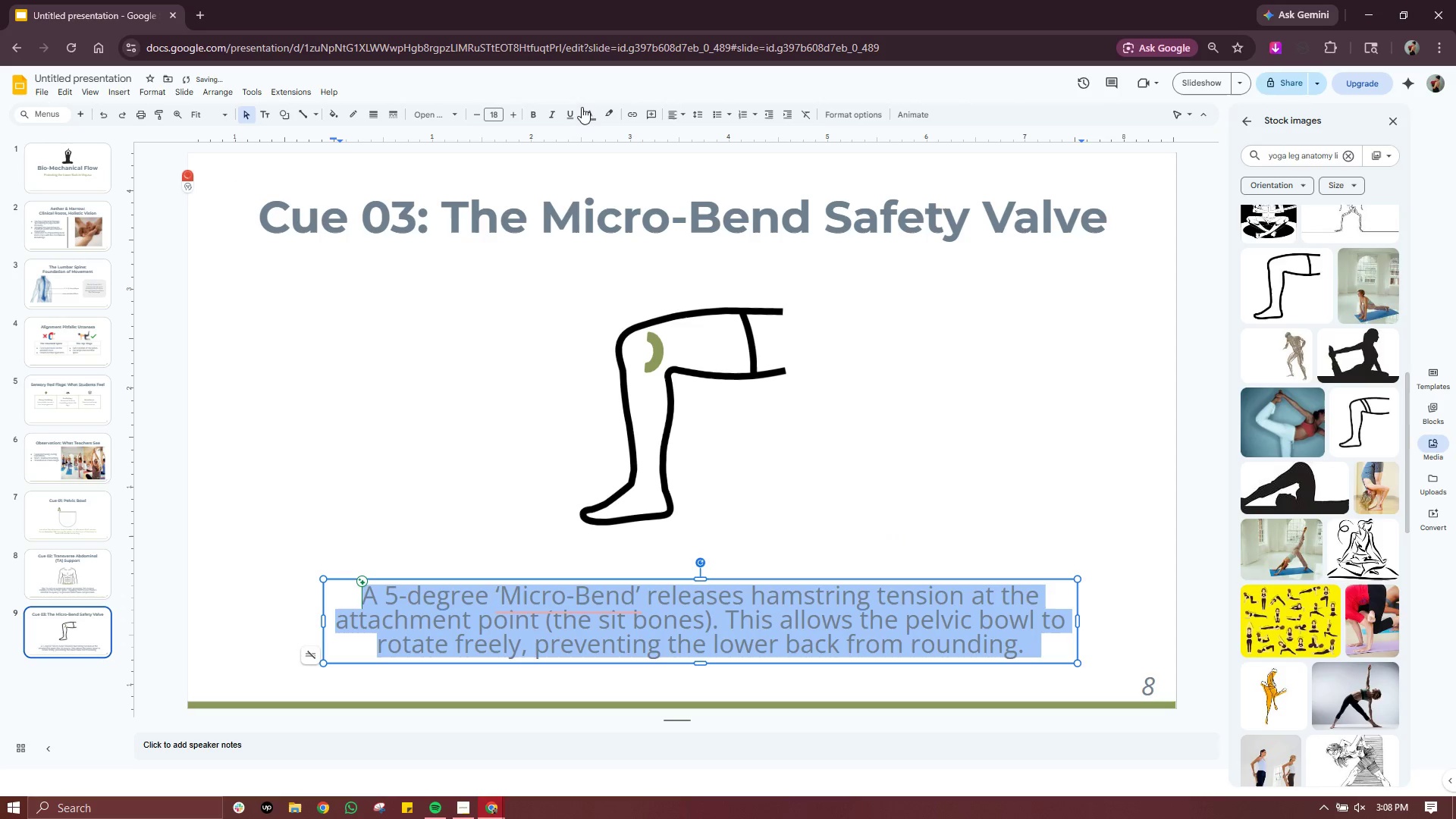 
left_click([551, 116])
 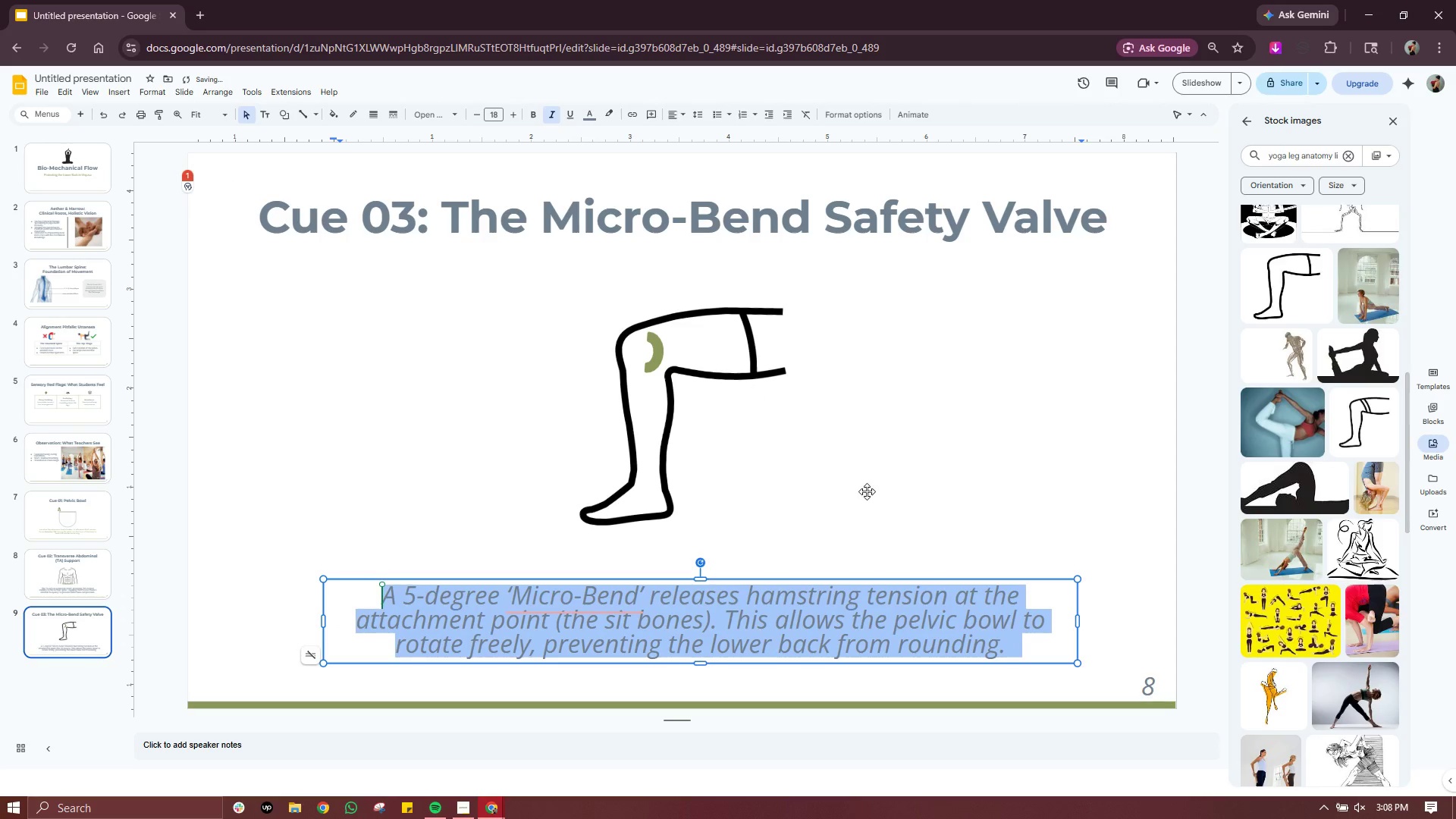 
left_click([959, 551])
 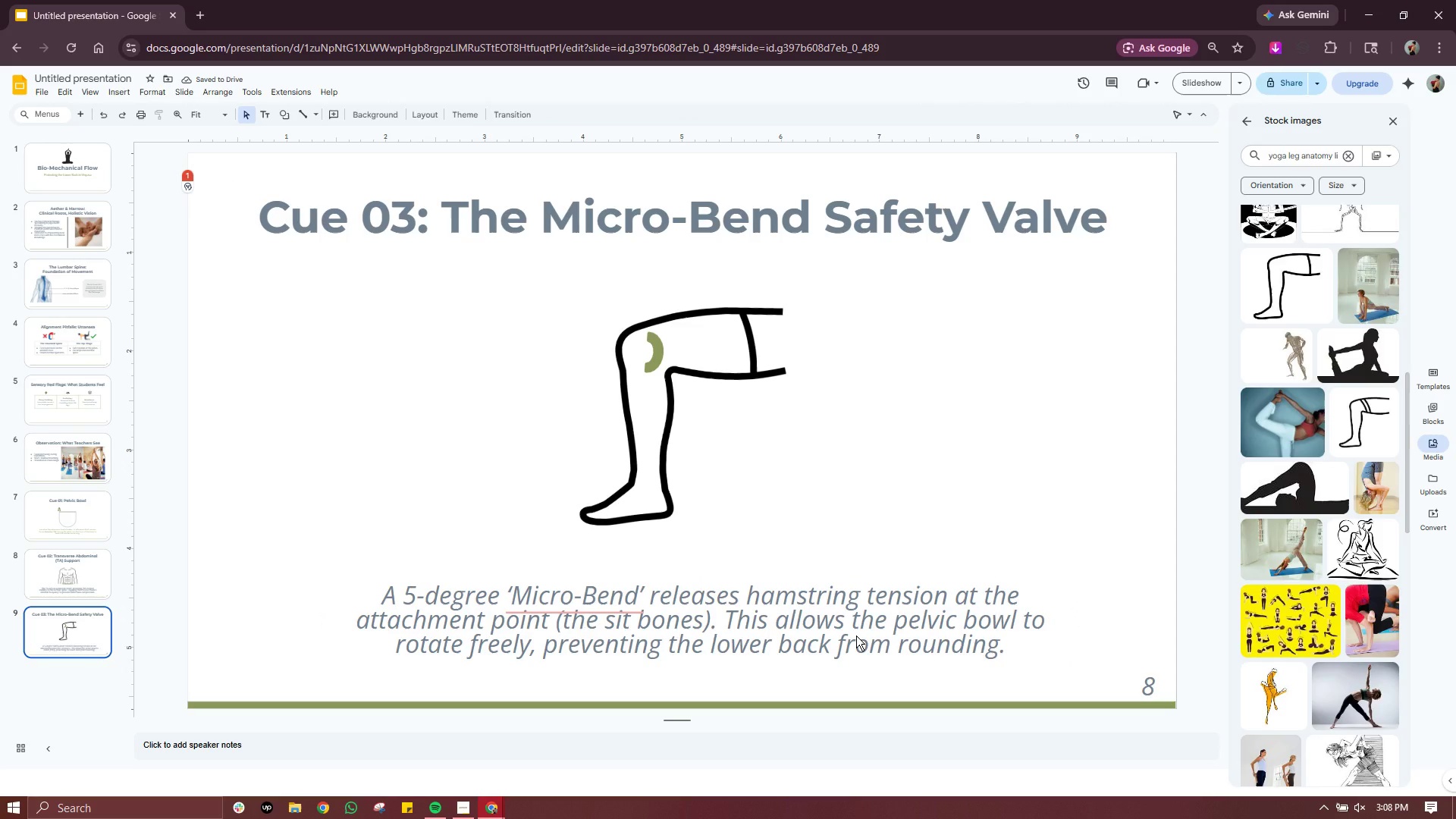 
left_click([856, 635])
 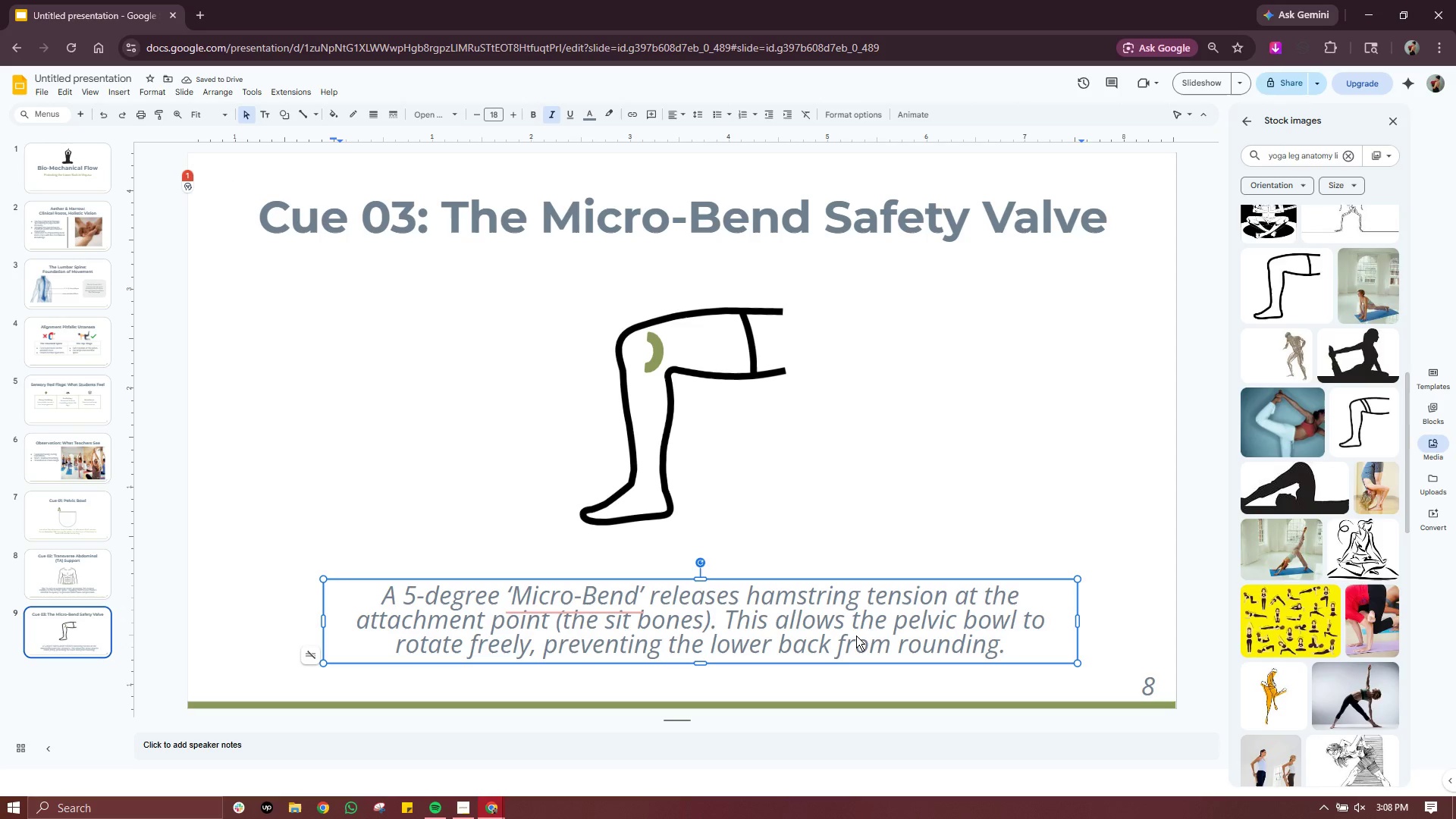 
key(Control+Z)
 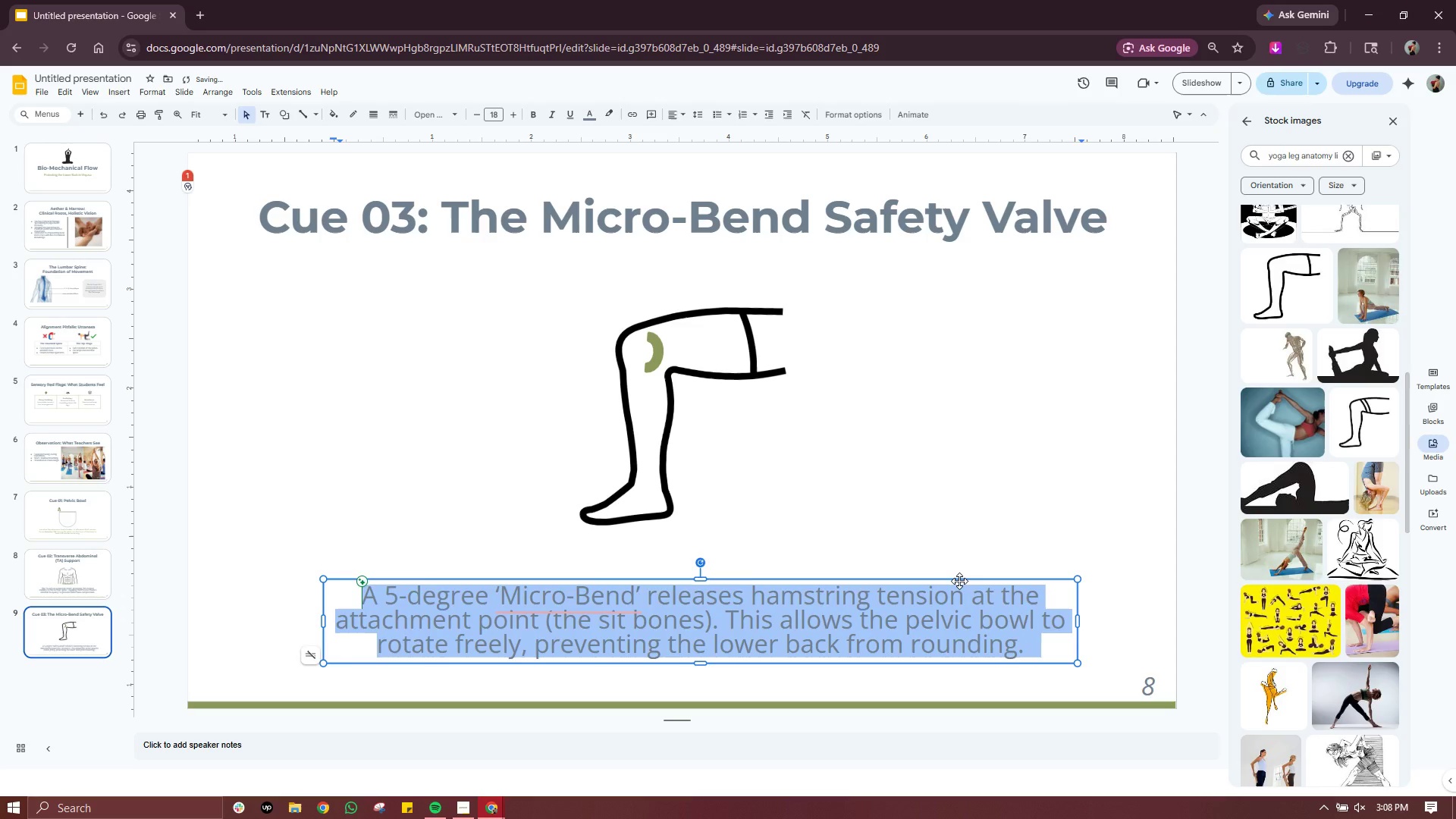 
left_click_drag(start_coordinate=[959, 581], to_coordinate=[940, 580])
 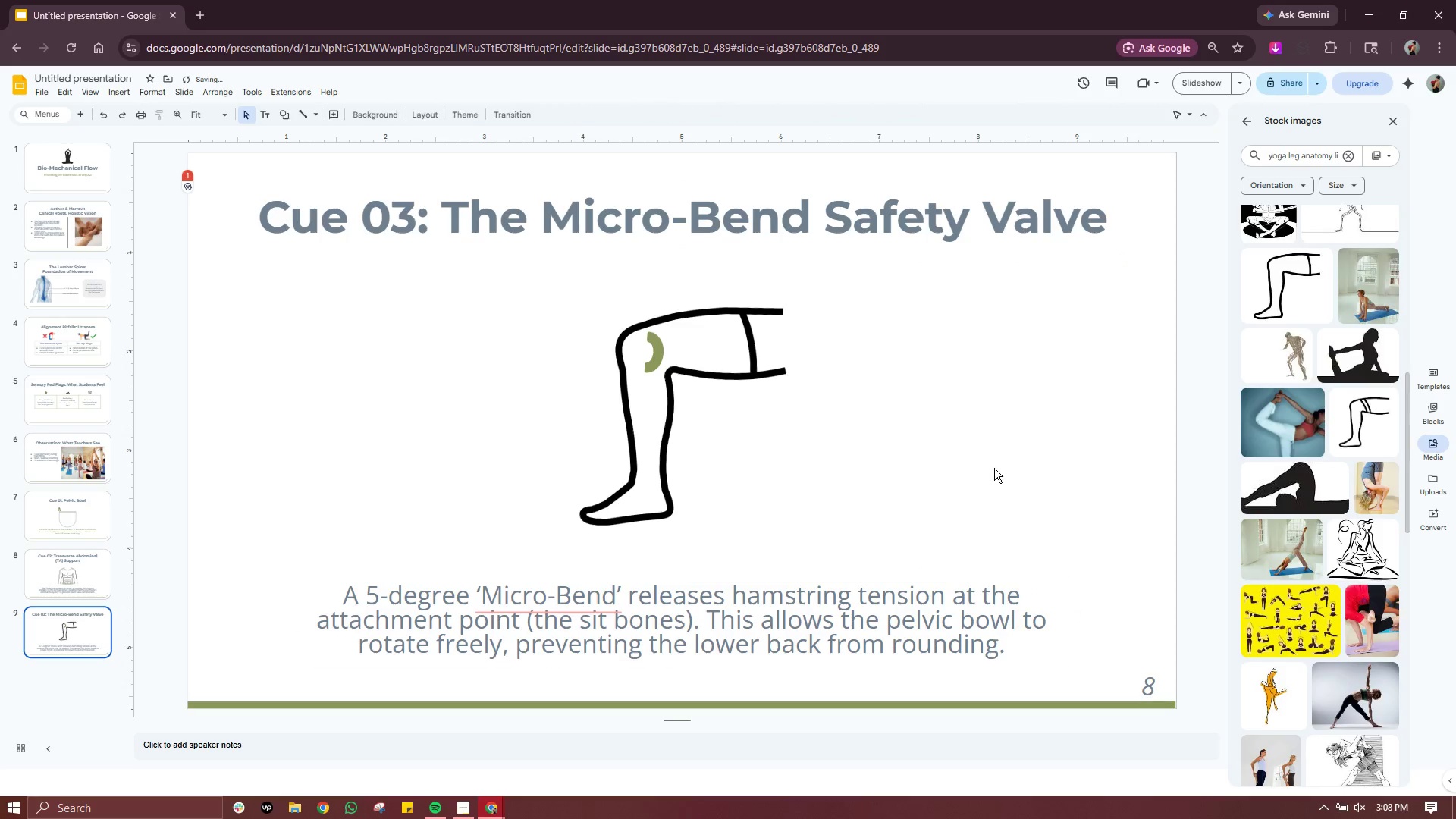 
left_click([994, 468])
 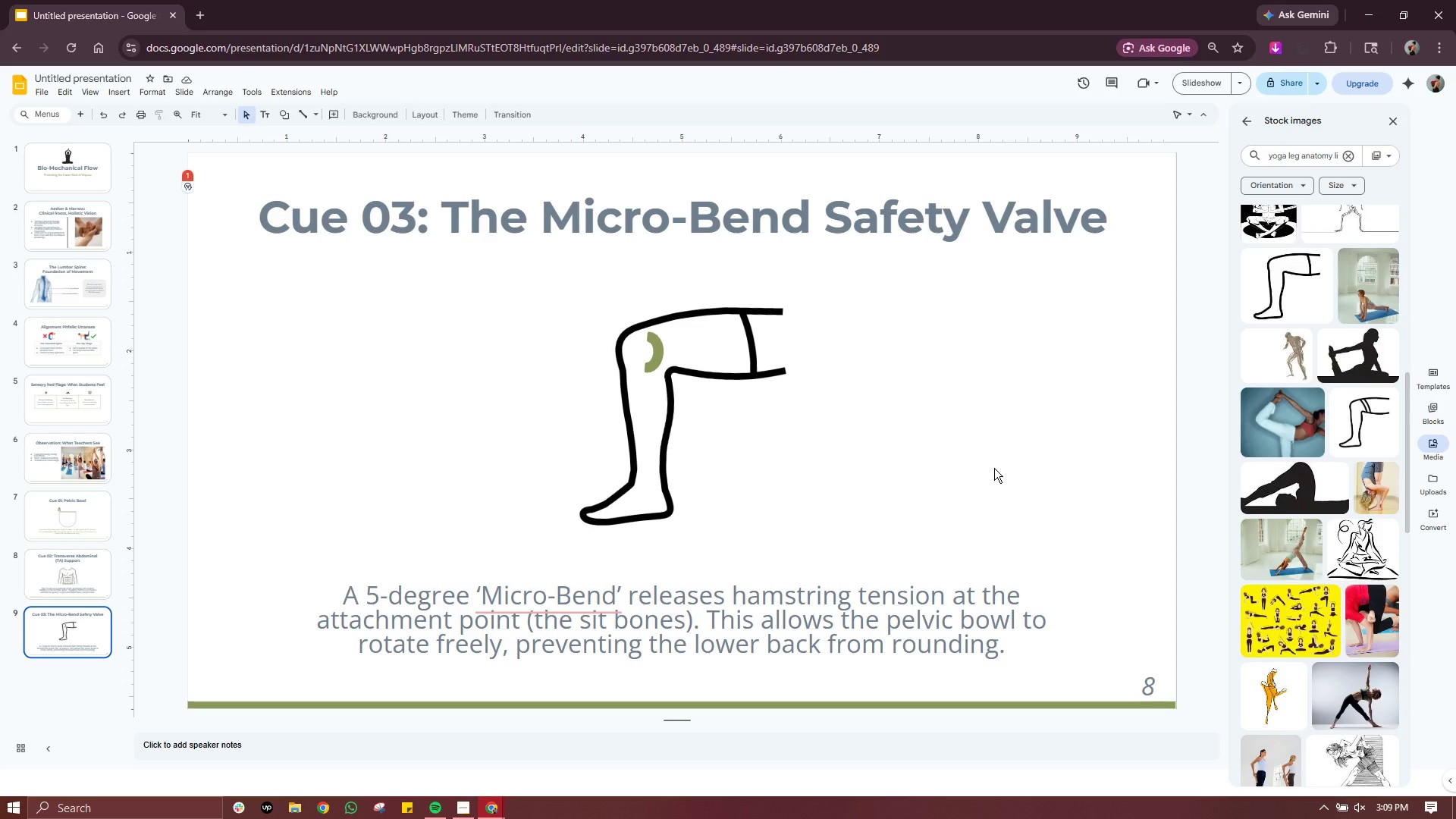 
wait(42.52)
 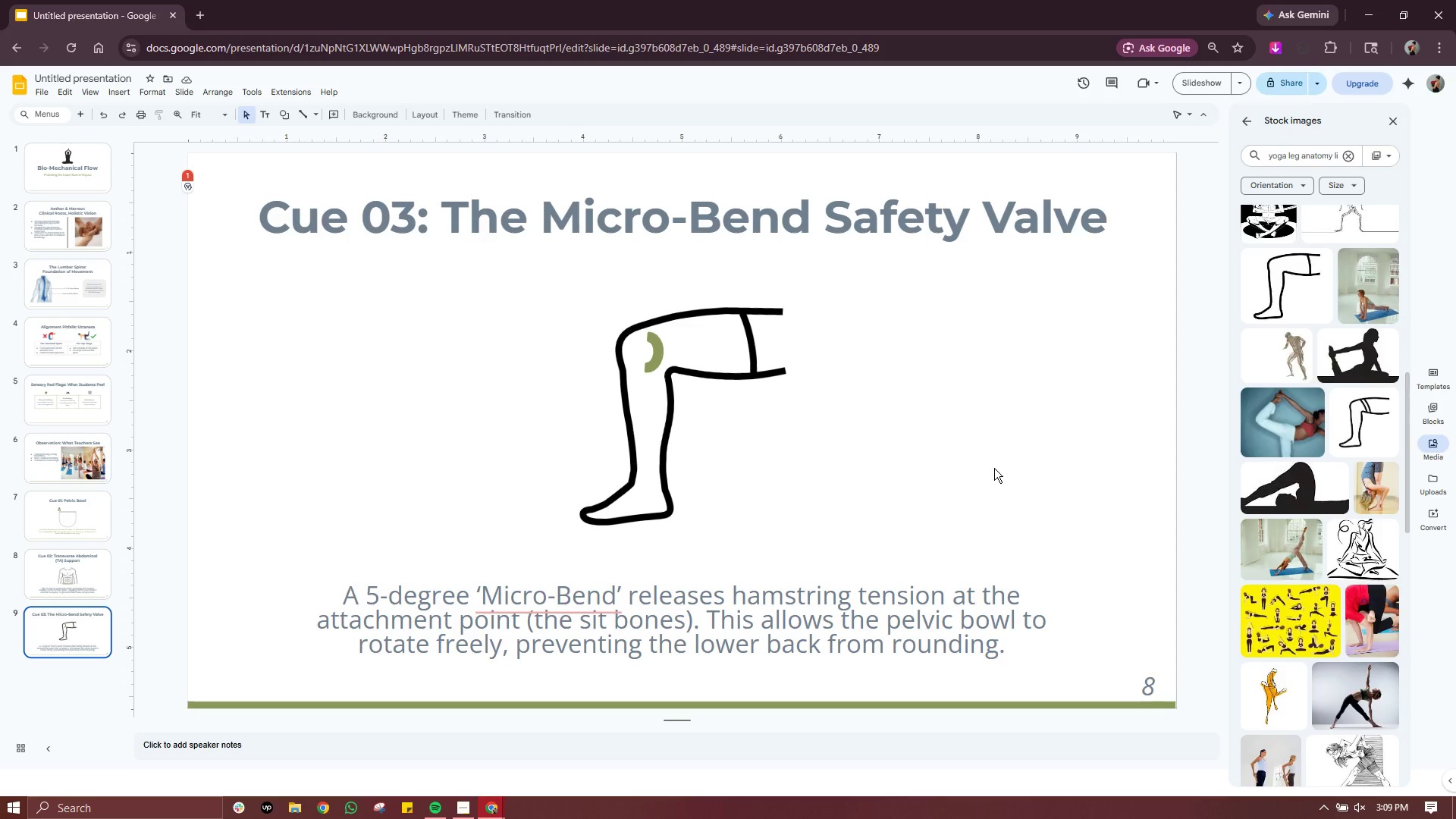 
left_click([1348, 155])
 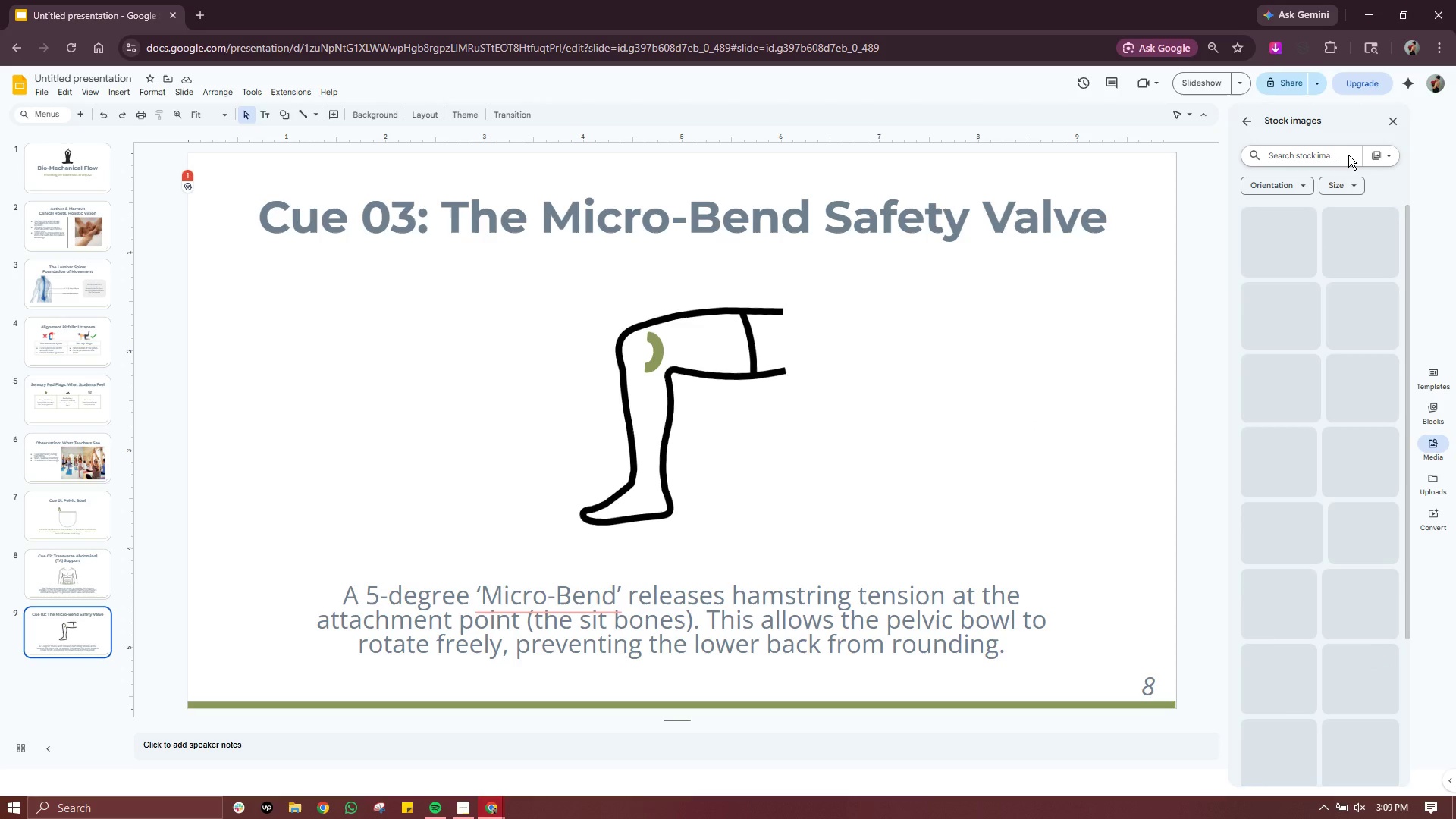 
type(syta)
key(Backspace)
key(Backspace)
key(Backspace)
type(tanding le)
key(Backspace)
type(eg line art)
 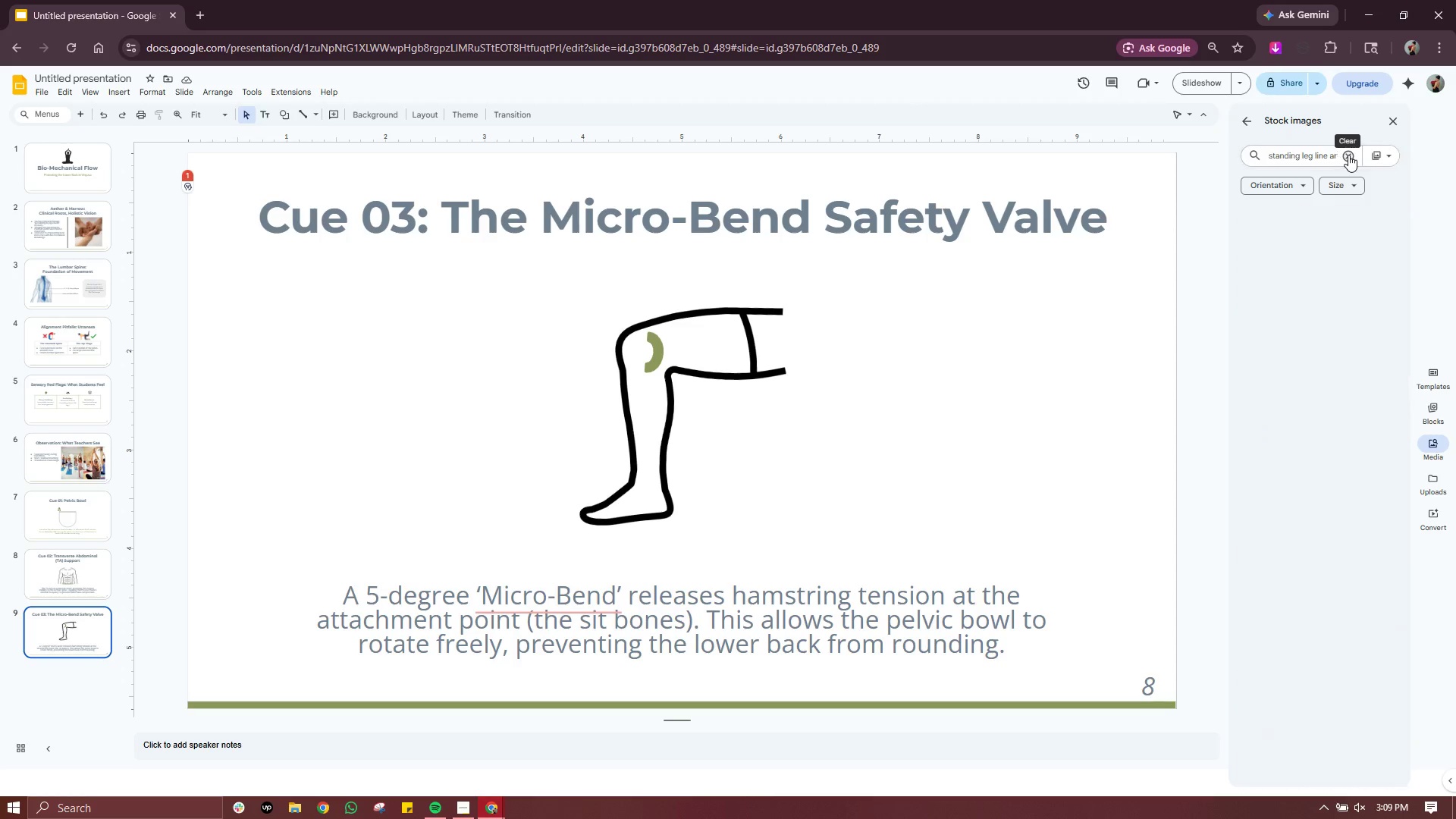 
key(Enter)
 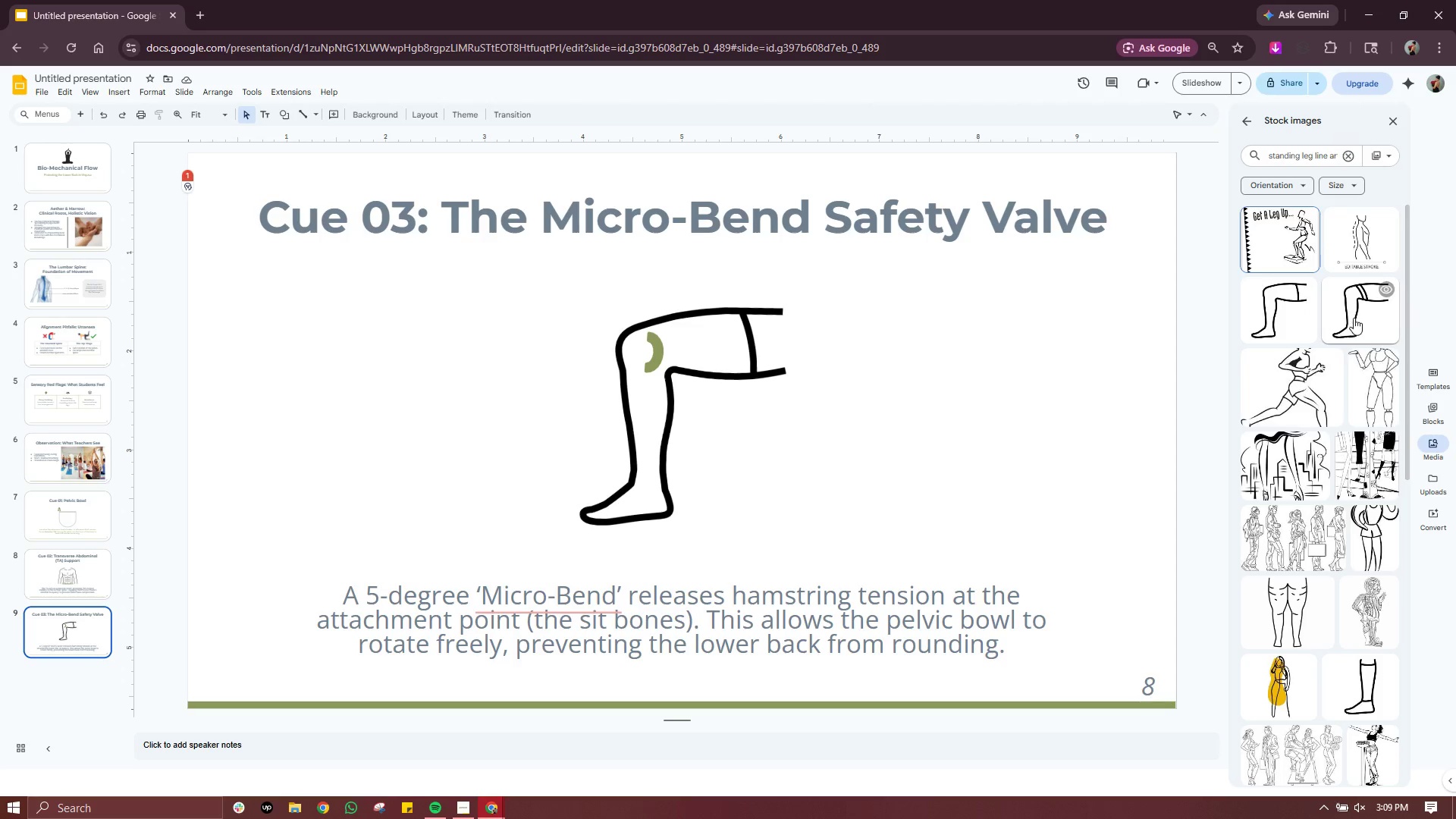 
scroll: coordinate [1335, 444], scroll_direction: down, amount: 8.0
 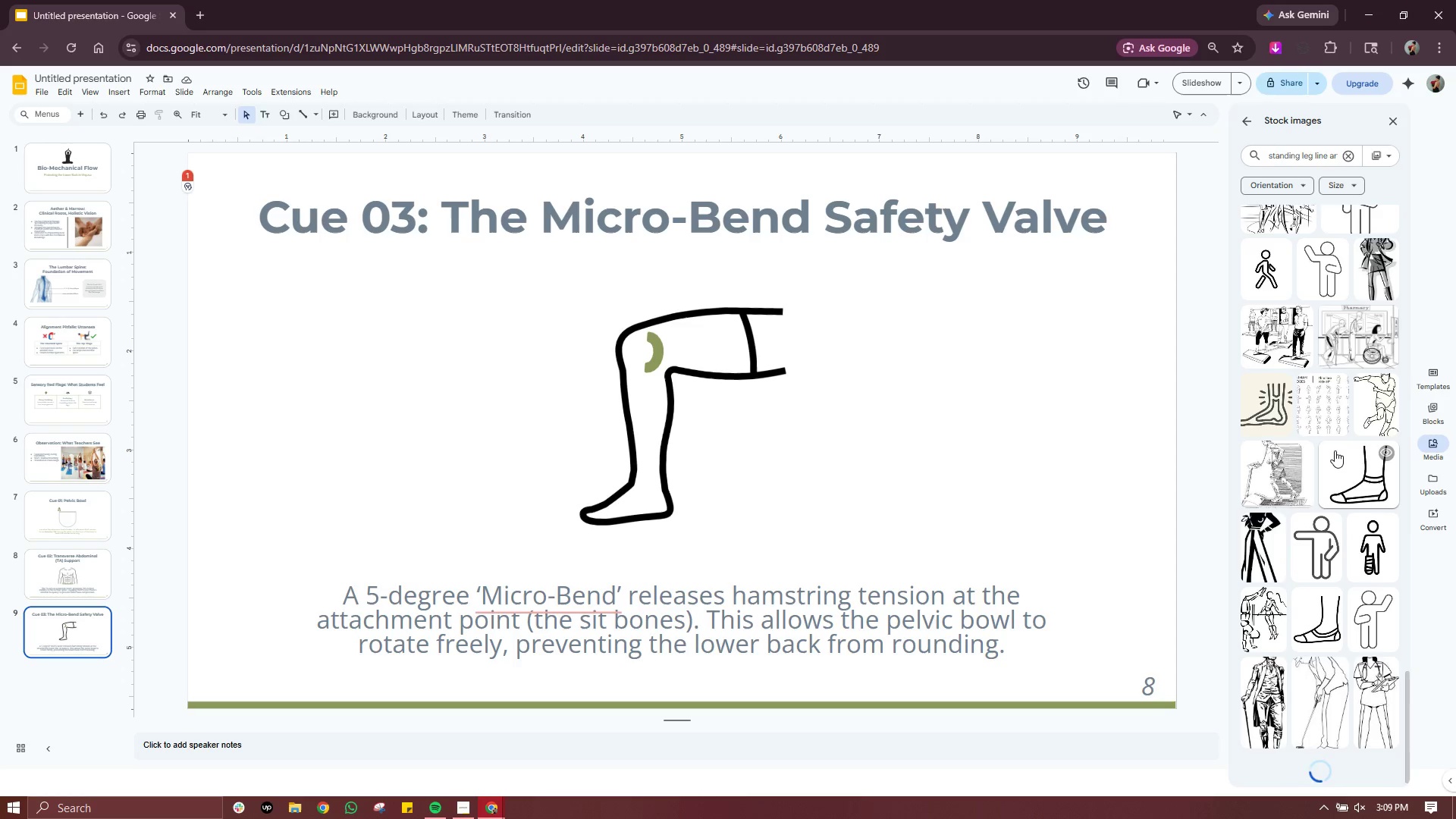 
scroll: coordinate [1335, 450], scroll_direction: down, amount: 4.0
 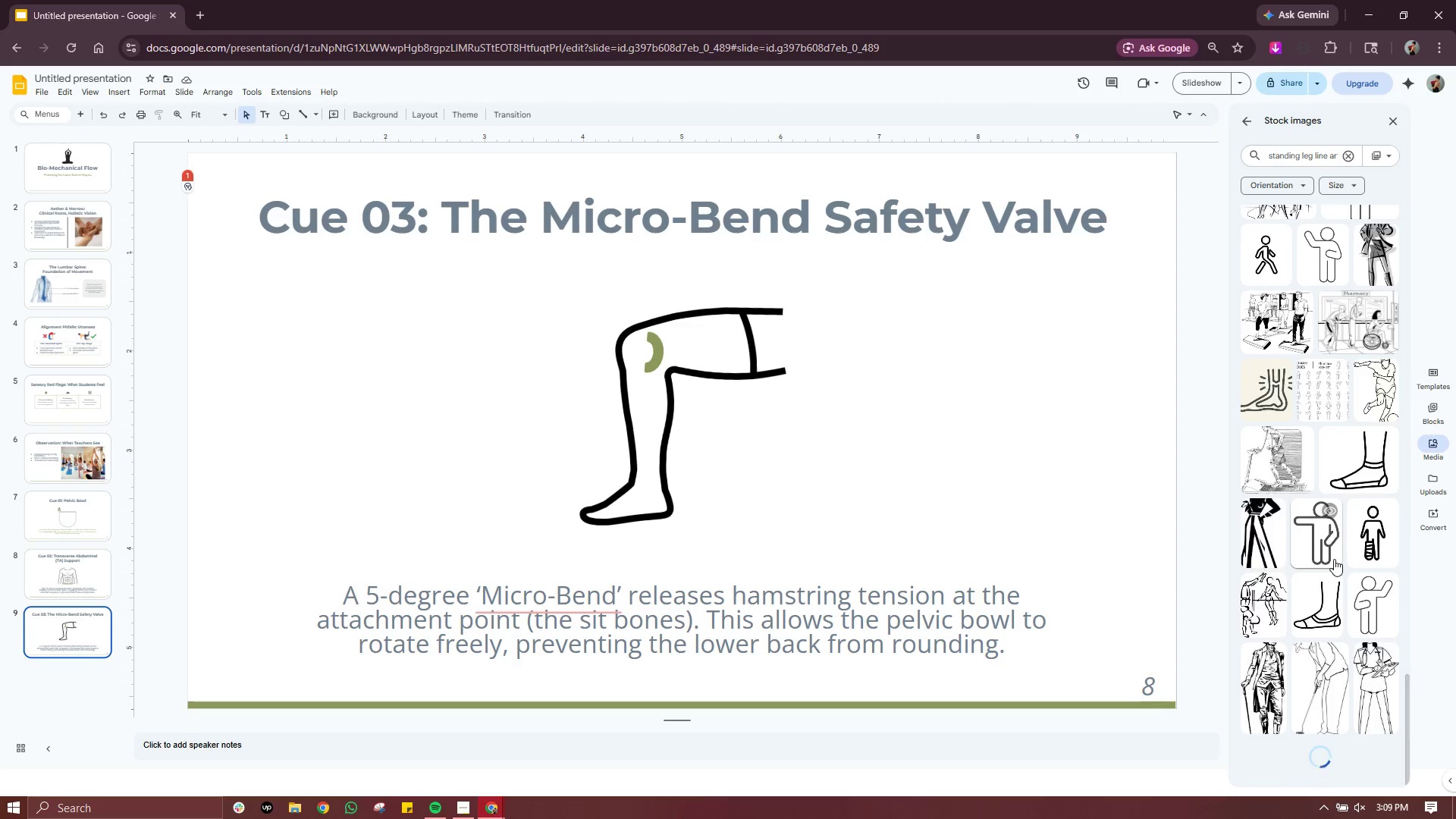 
scroll: coordinate [1323, 495], scroll_direction: up, amount: 15.0
 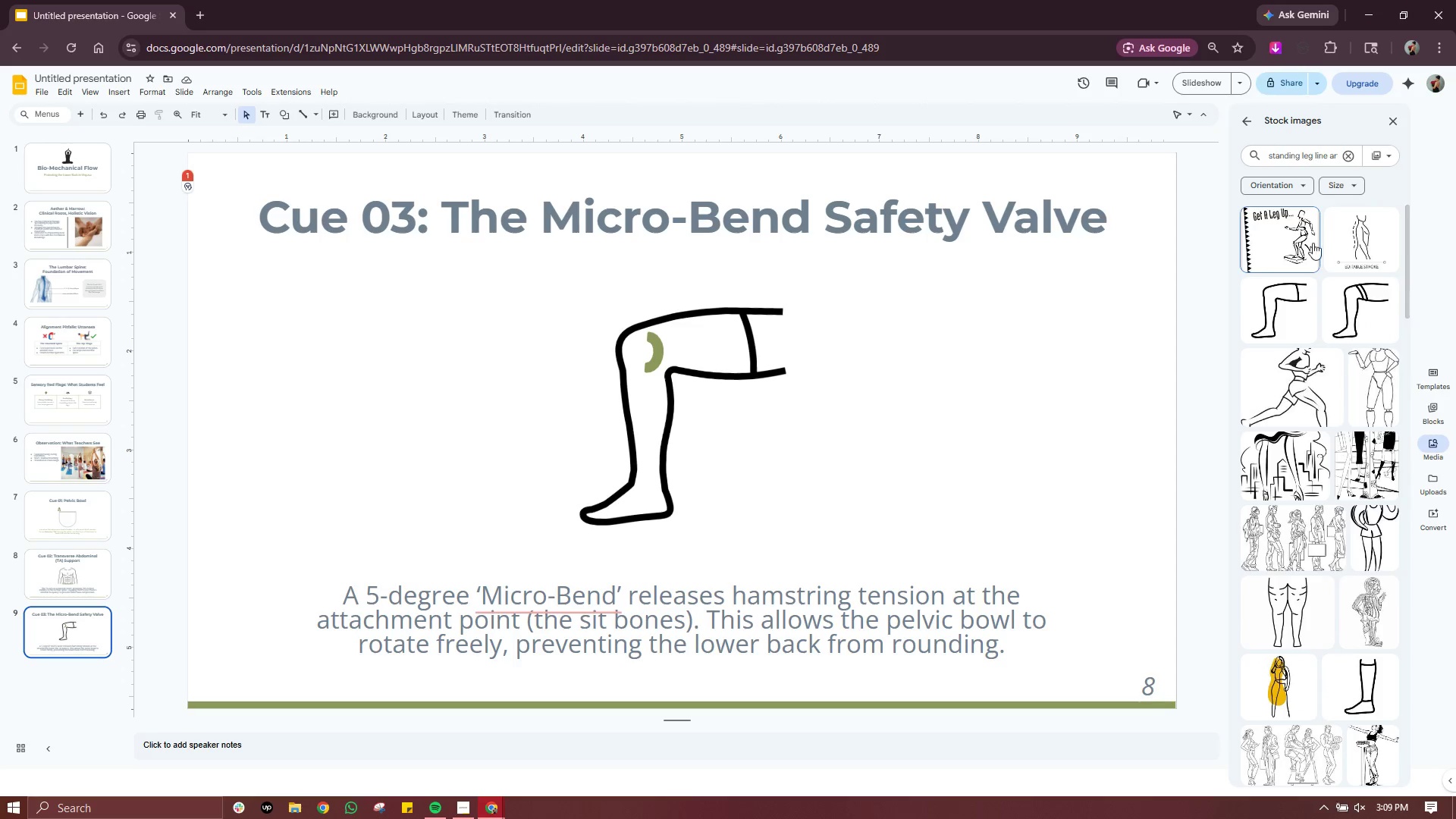 
scroll: coordinate [1336, 429], scroll_direction: down, amount: 1.0
 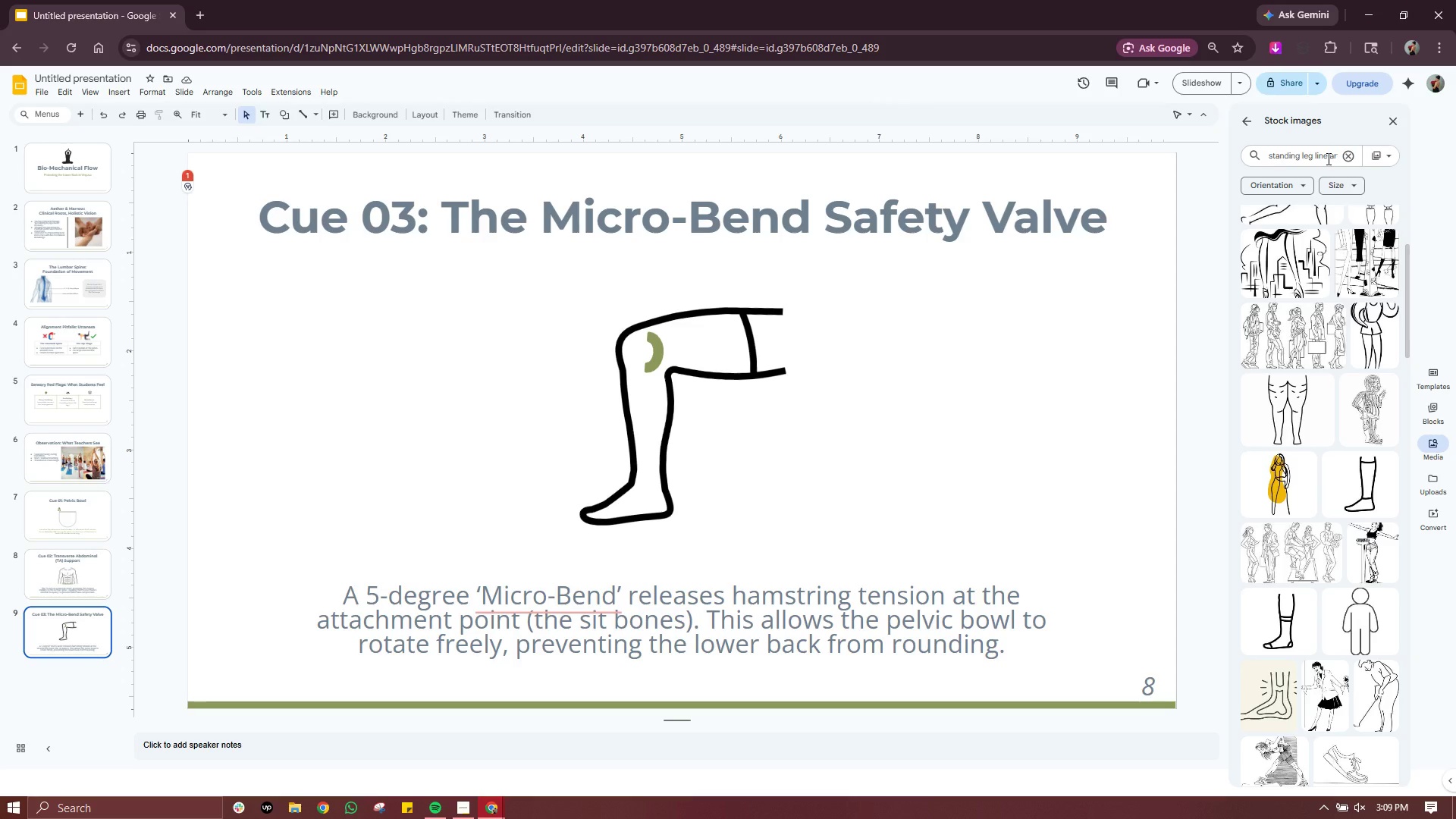 
double_click([1327, 158])
 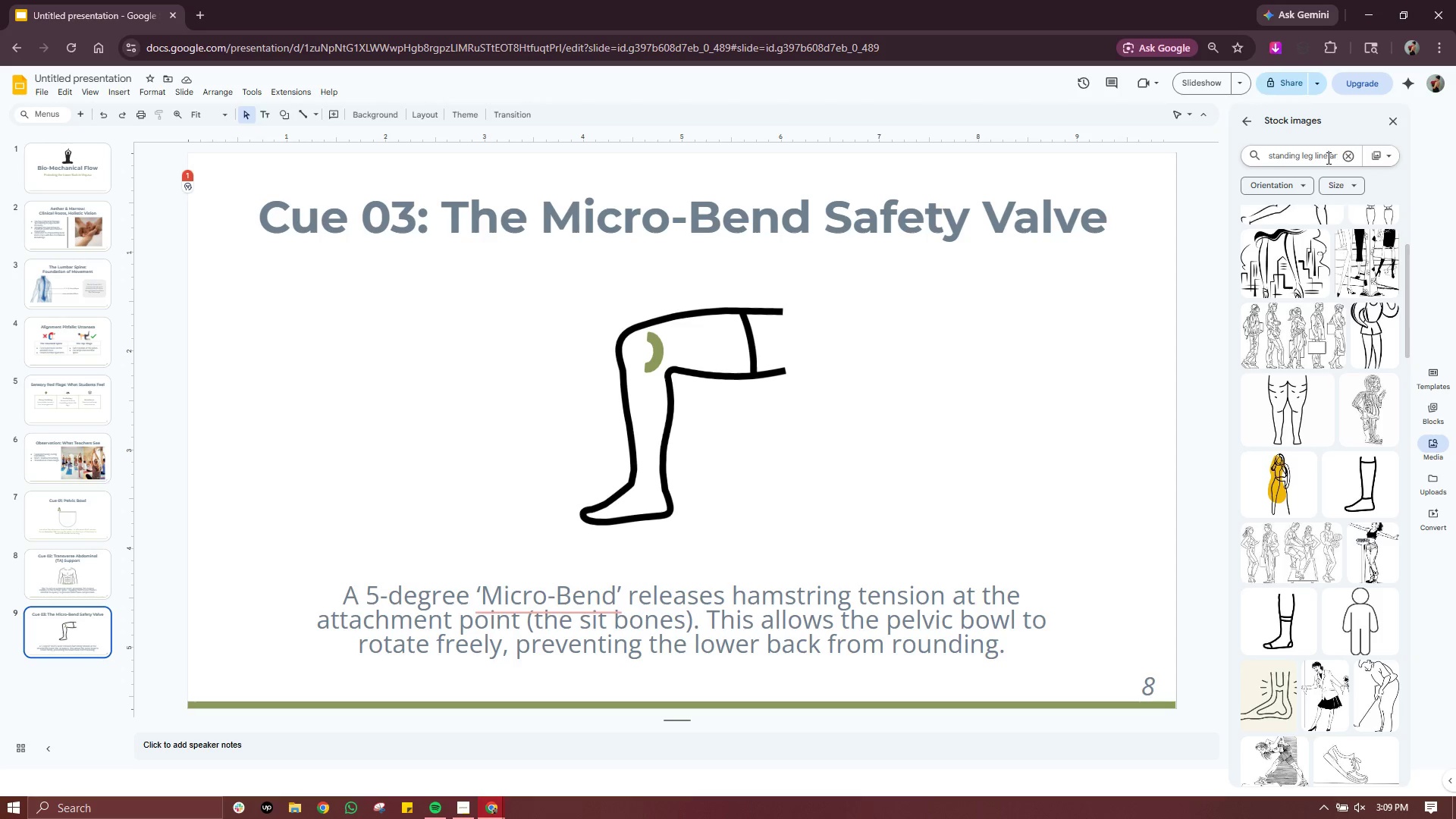 
triple_click([1327, 158])
 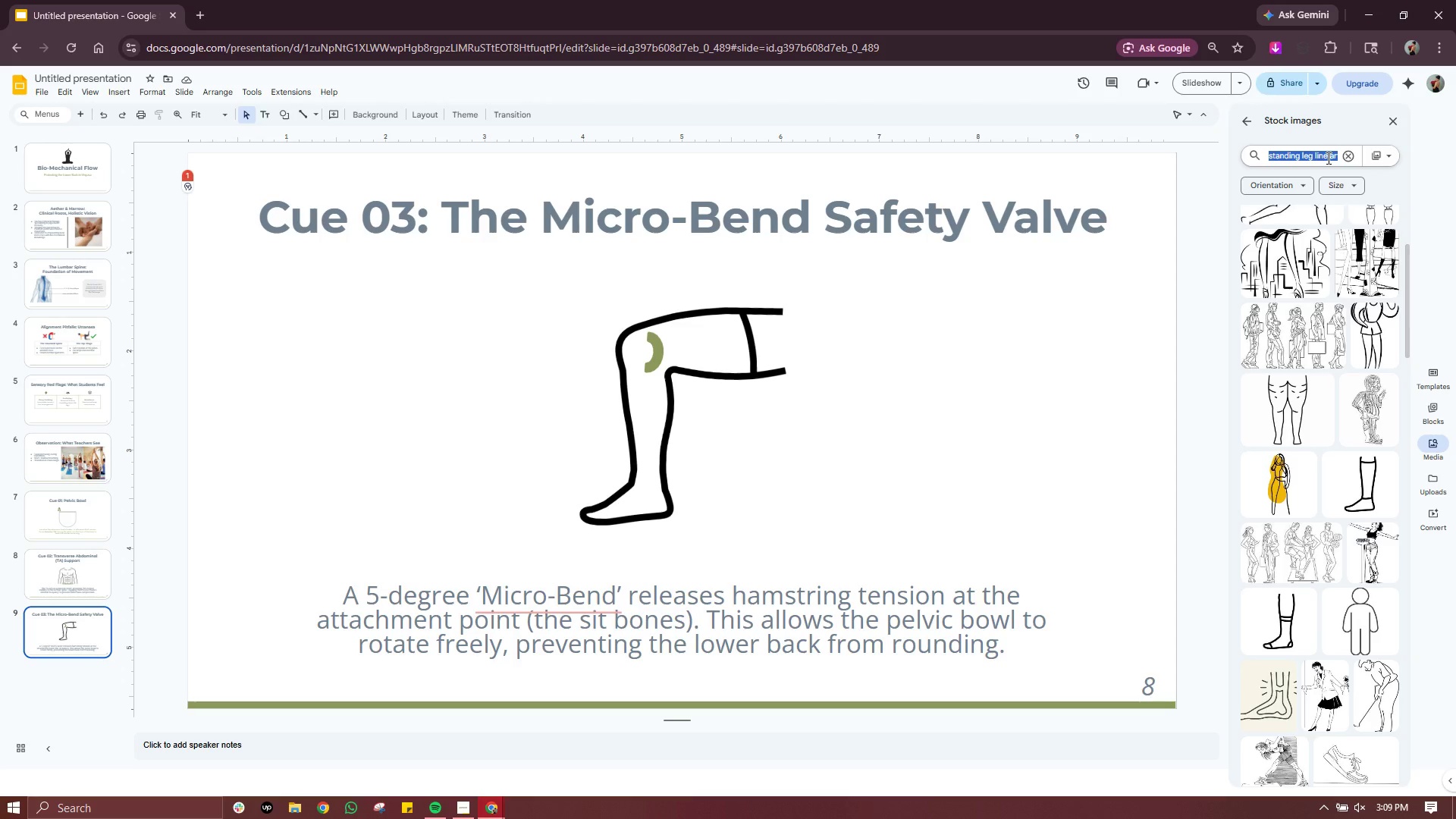 
triple_click([1327, 158])
 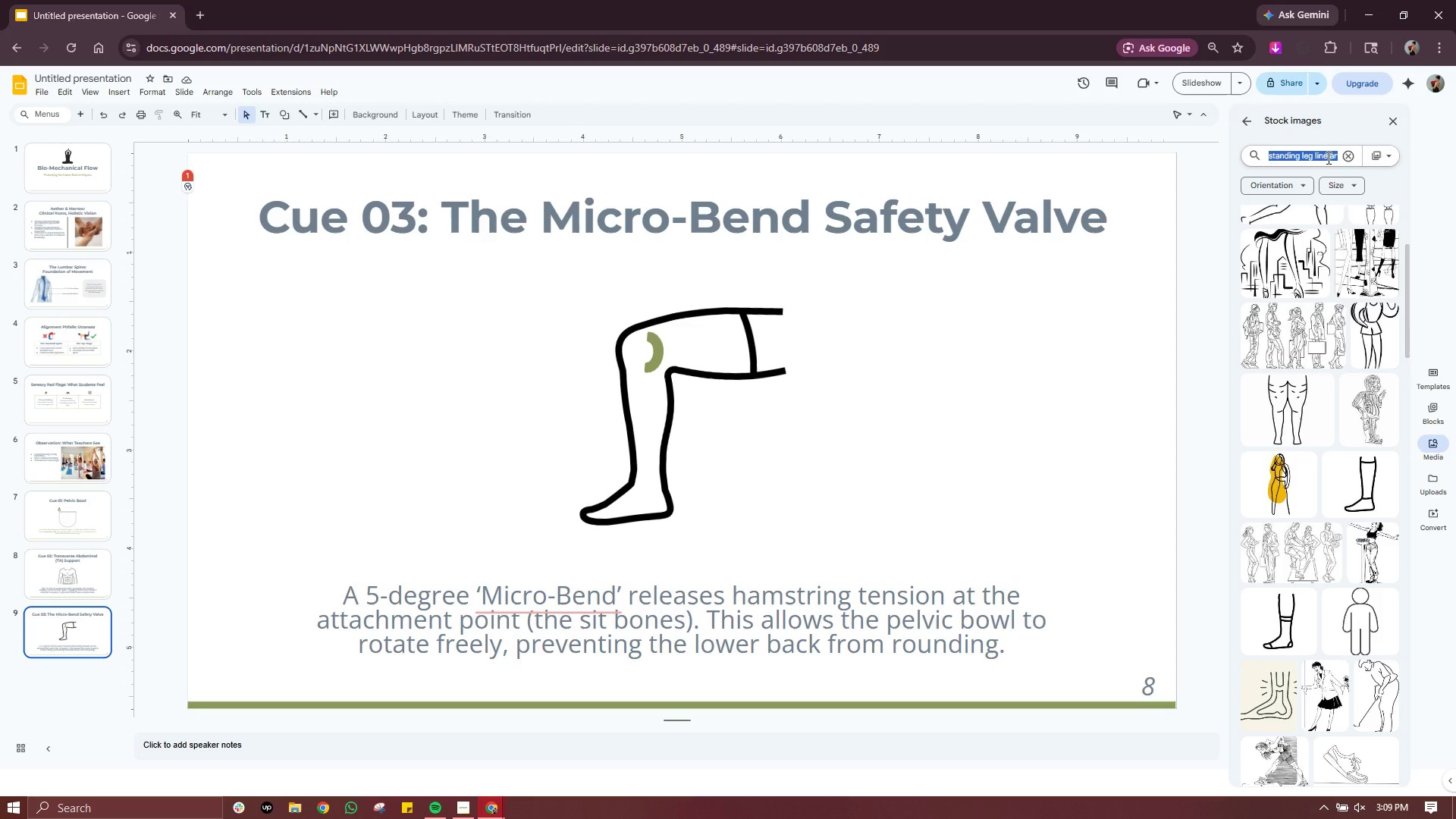 
wait(15.11)
 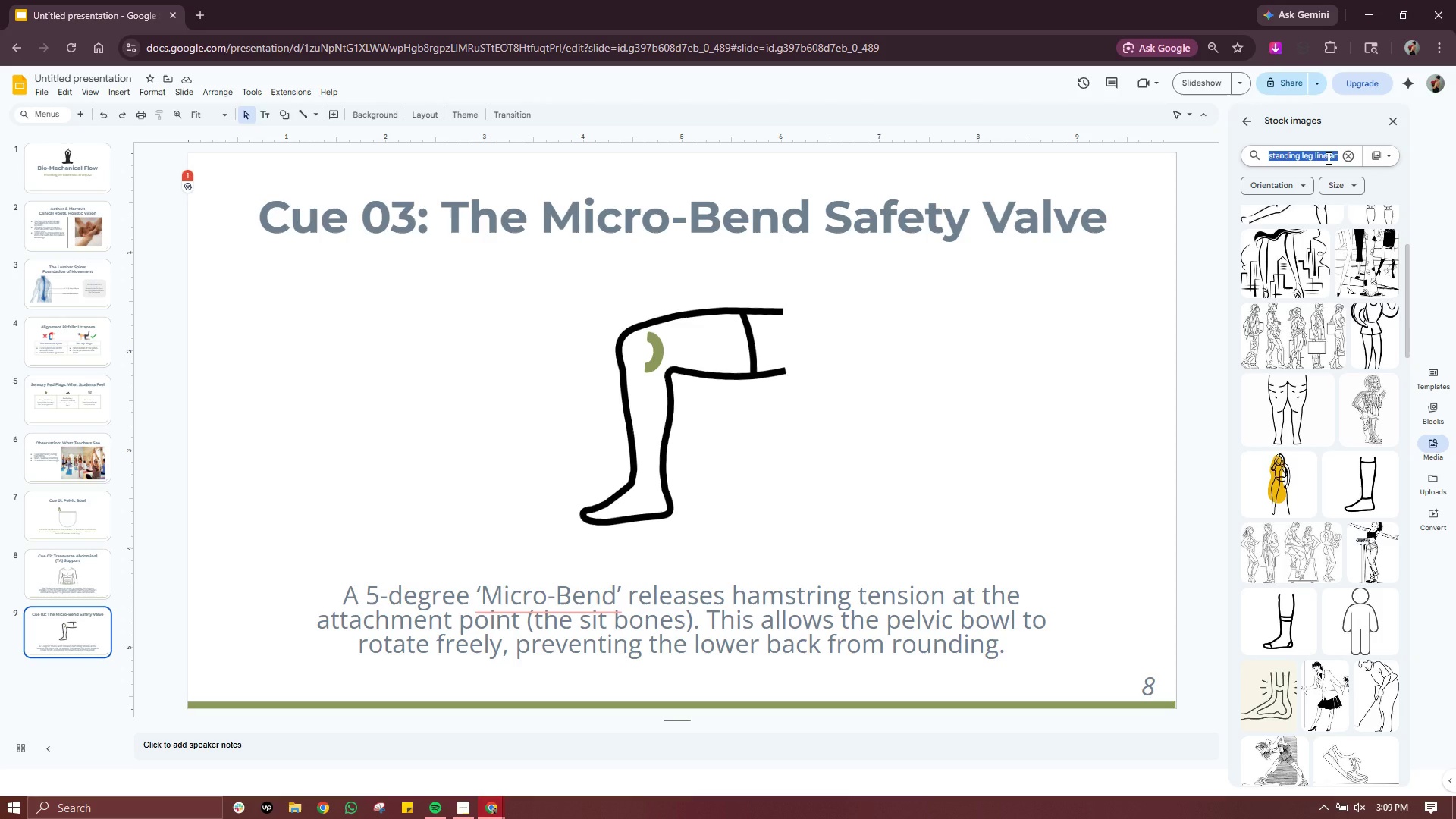 
left_click([1372, 491])
 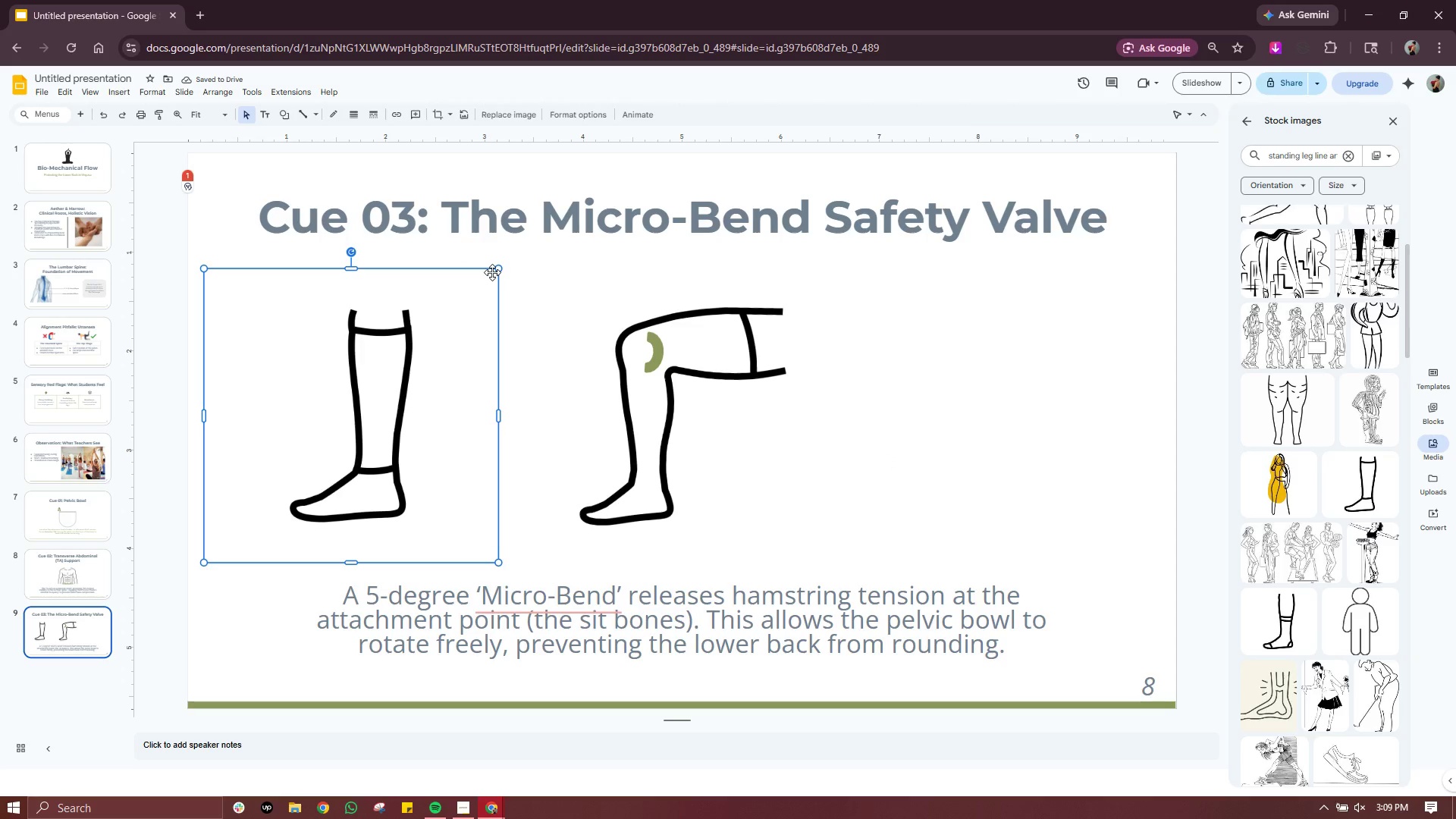 
key(Delete)
 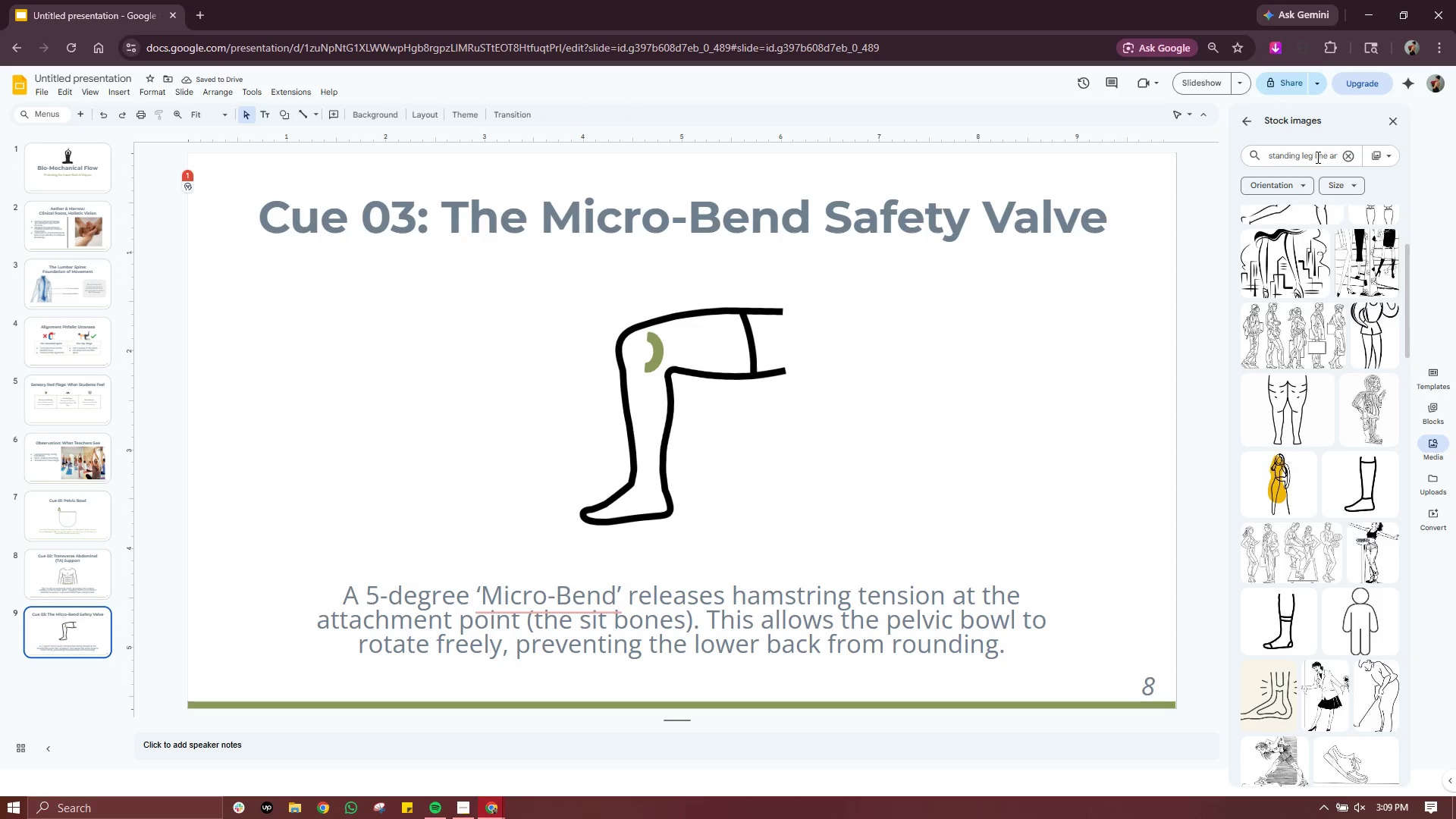 
left_click_drag(start_coordinate=[1331, 153], to_coordinate=[1451, 164])
 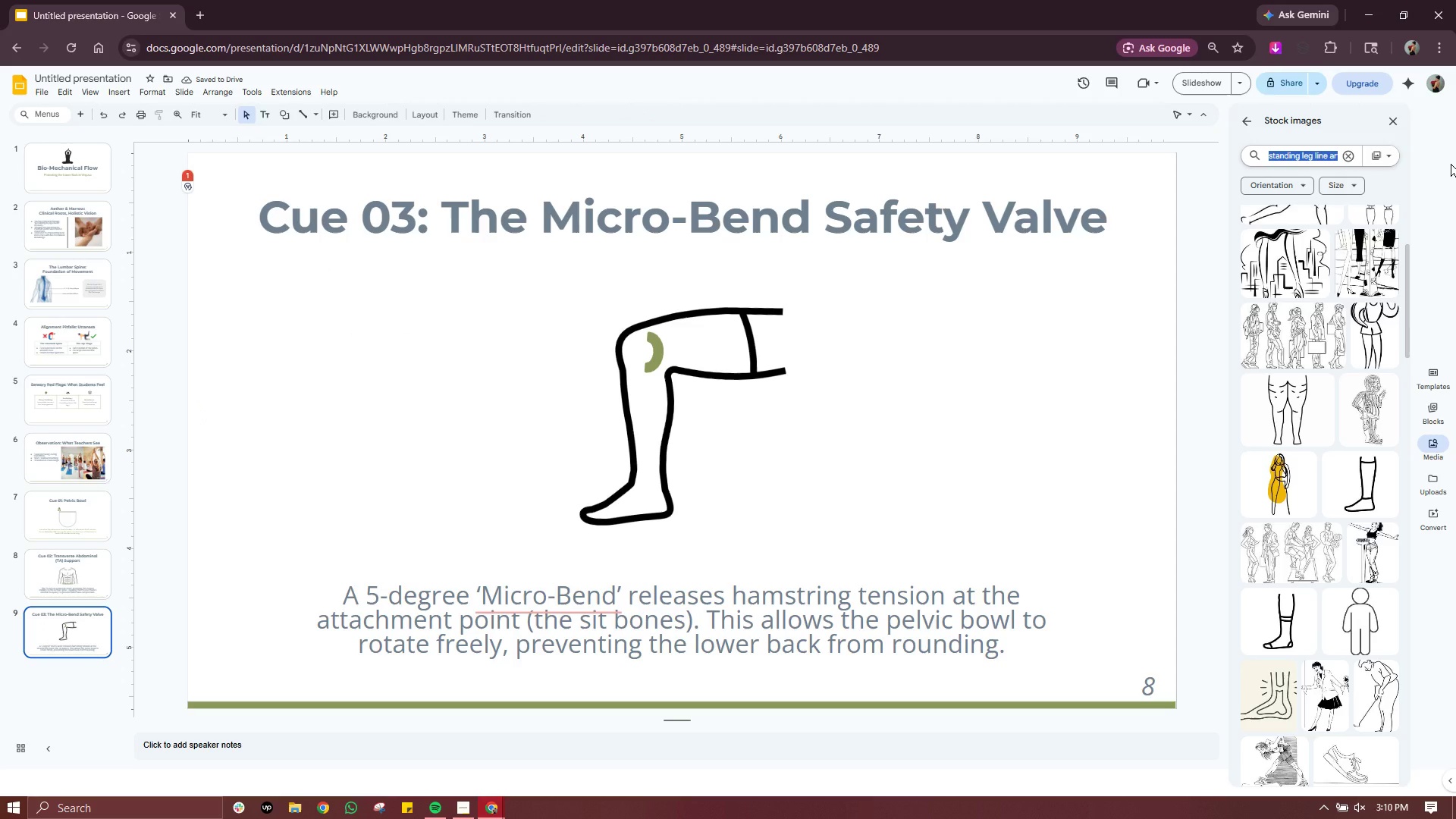 
type(standing leg art)
 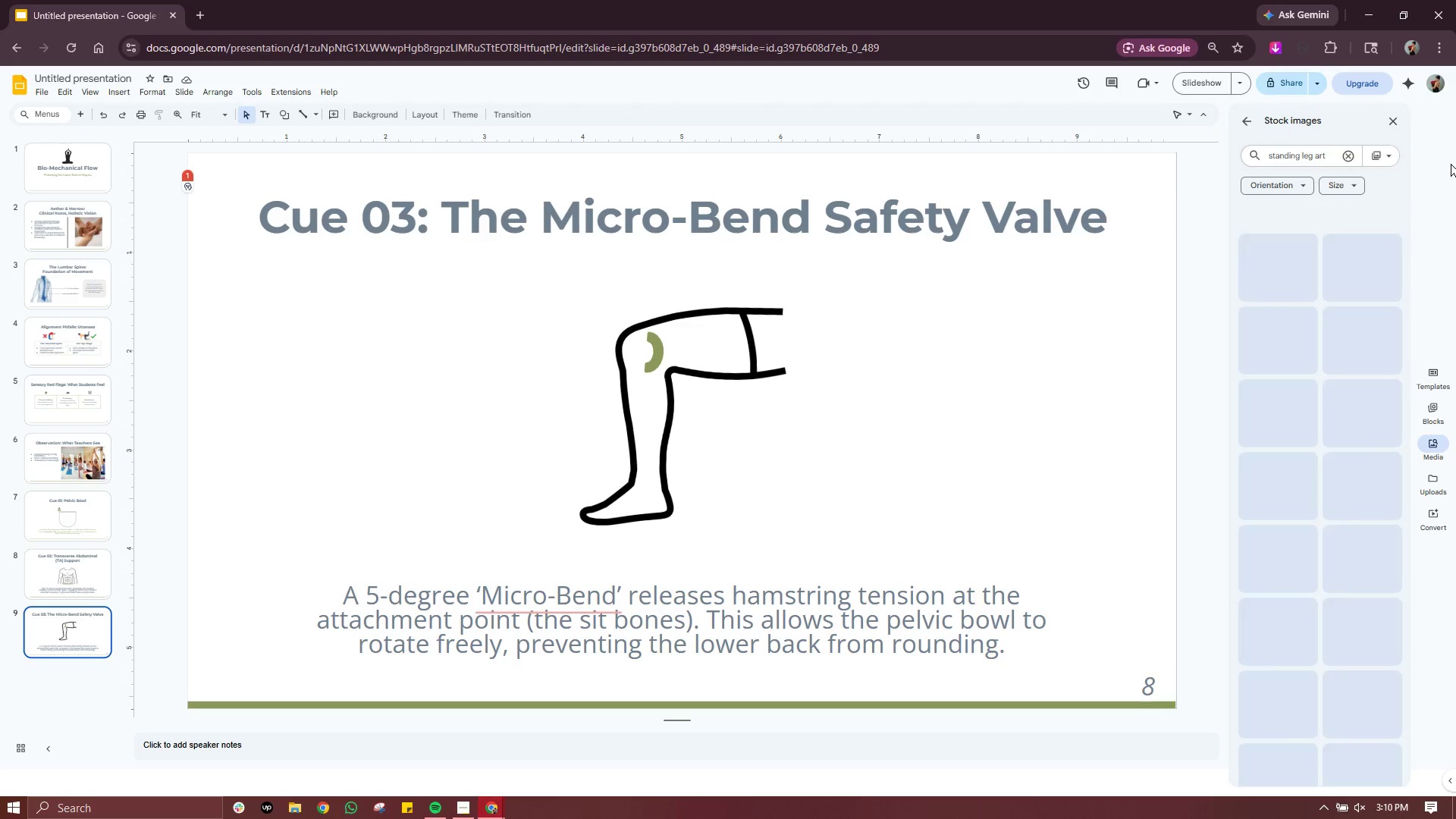 
key(Enter)
 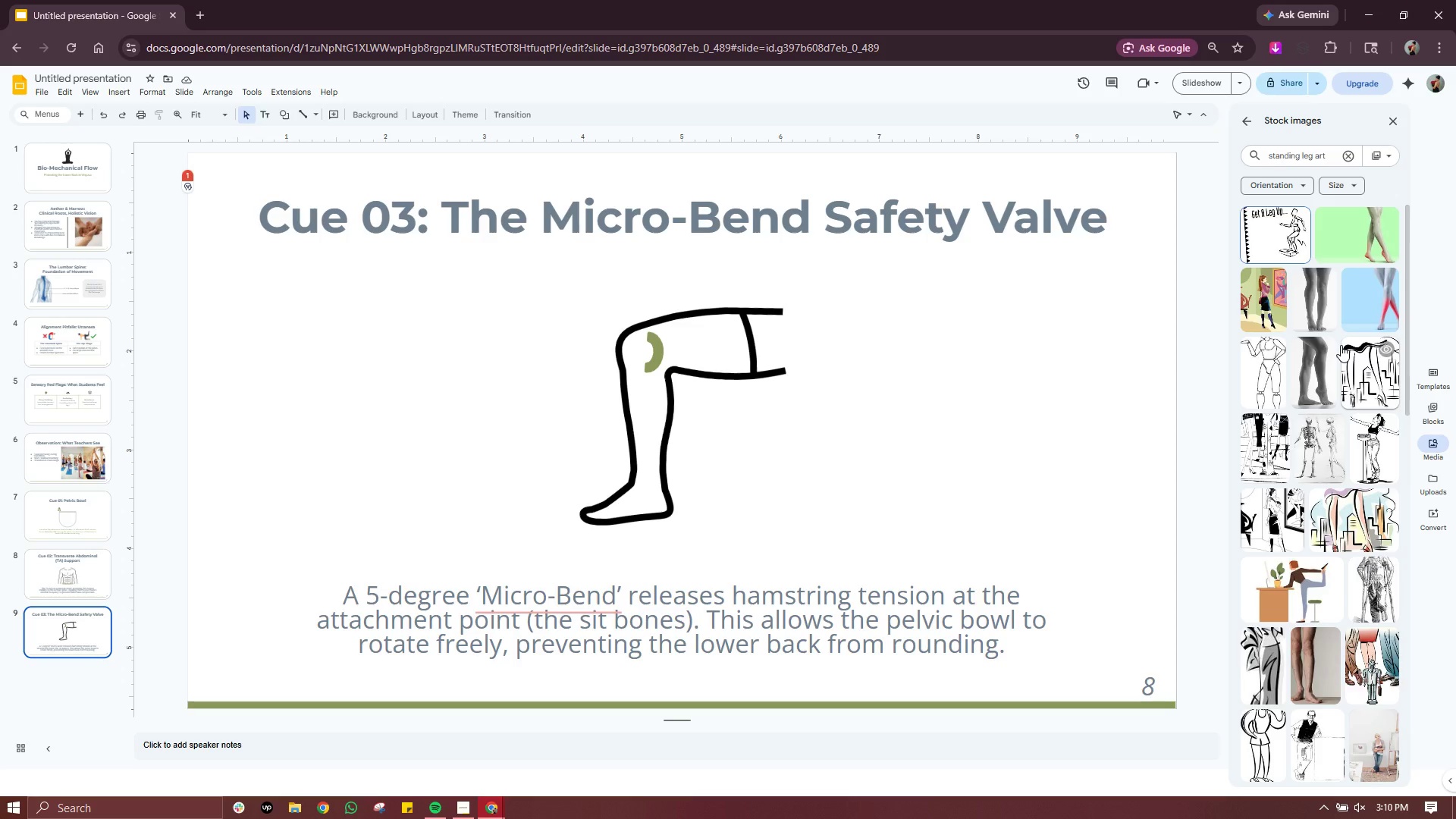 
wait(5.17)
 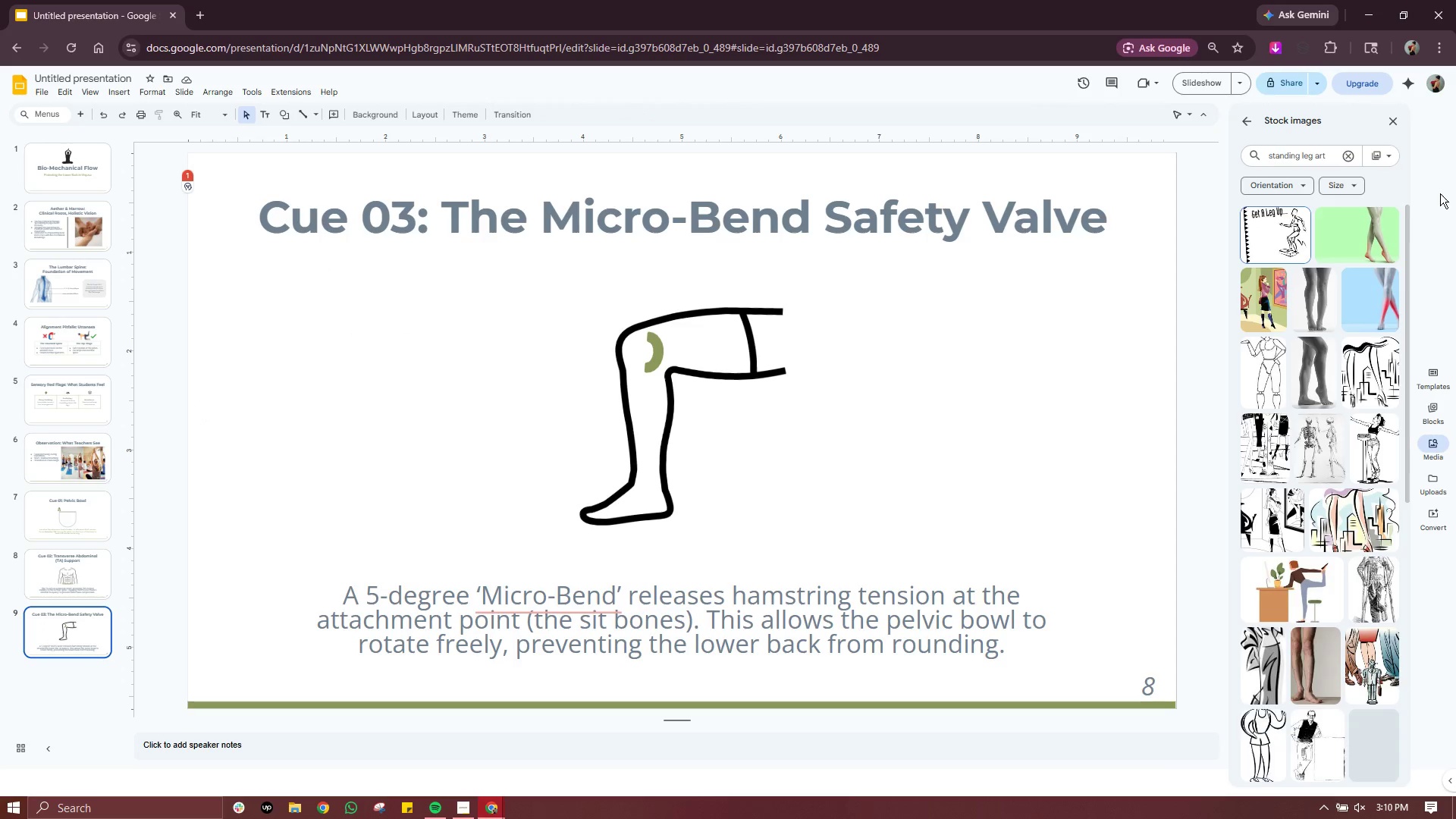 
scroll: coordinate [1332, 410], scroll_direction: down, amount: 8.0
 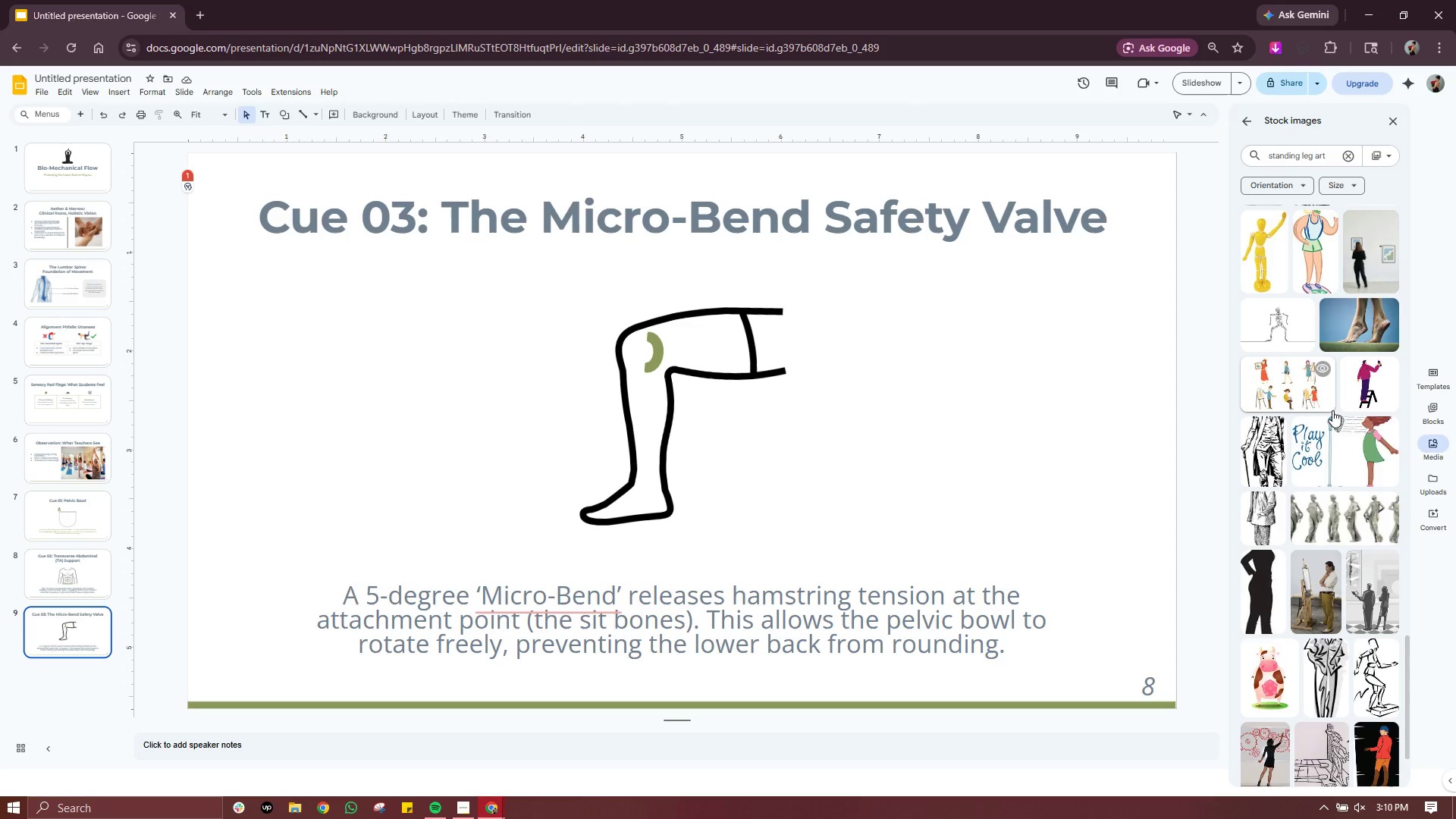 
scroll: coordinate [1332, 410], scroll_direction: up, amount: 8.0
 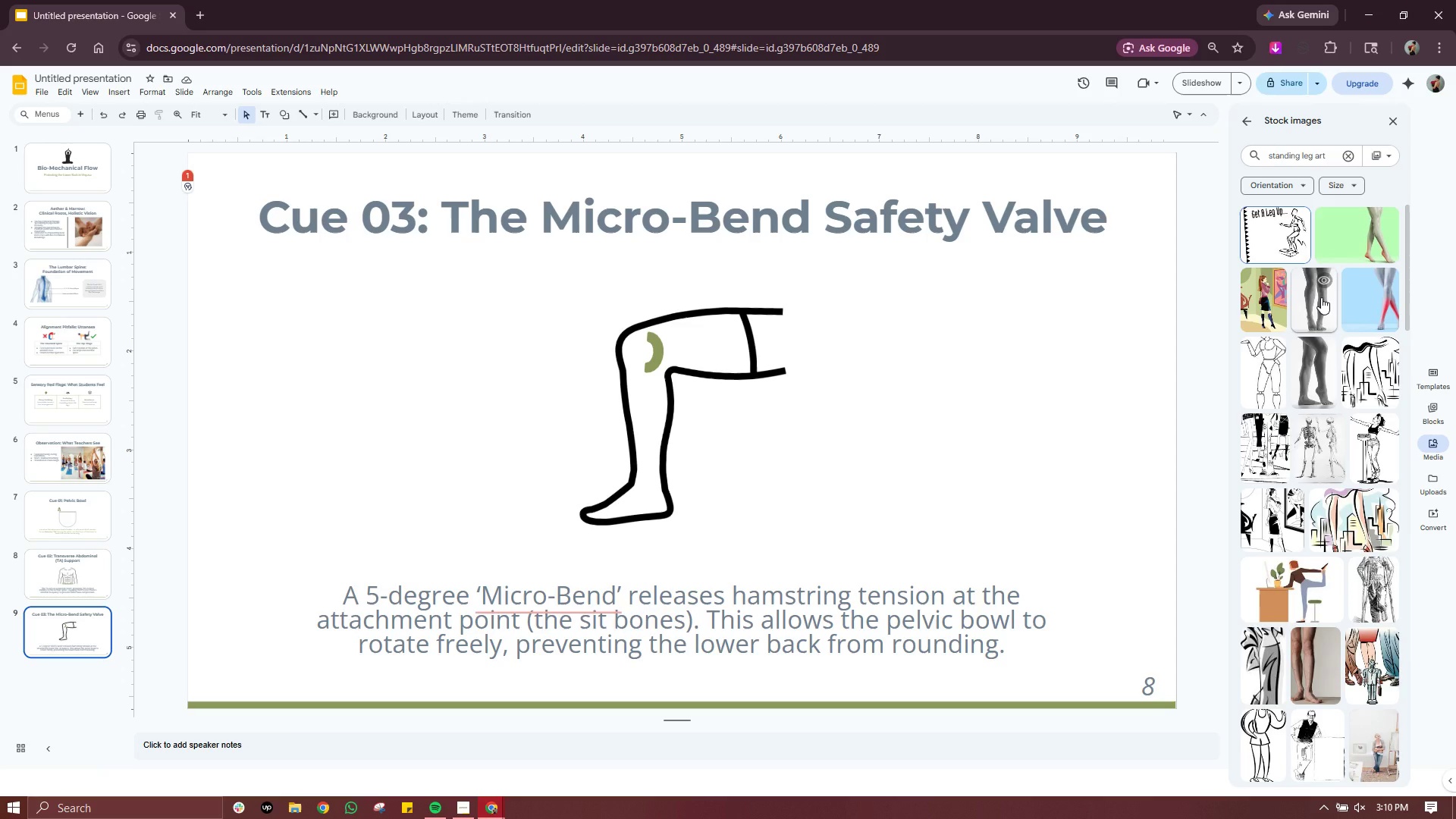 
left_click([1321, 297])
 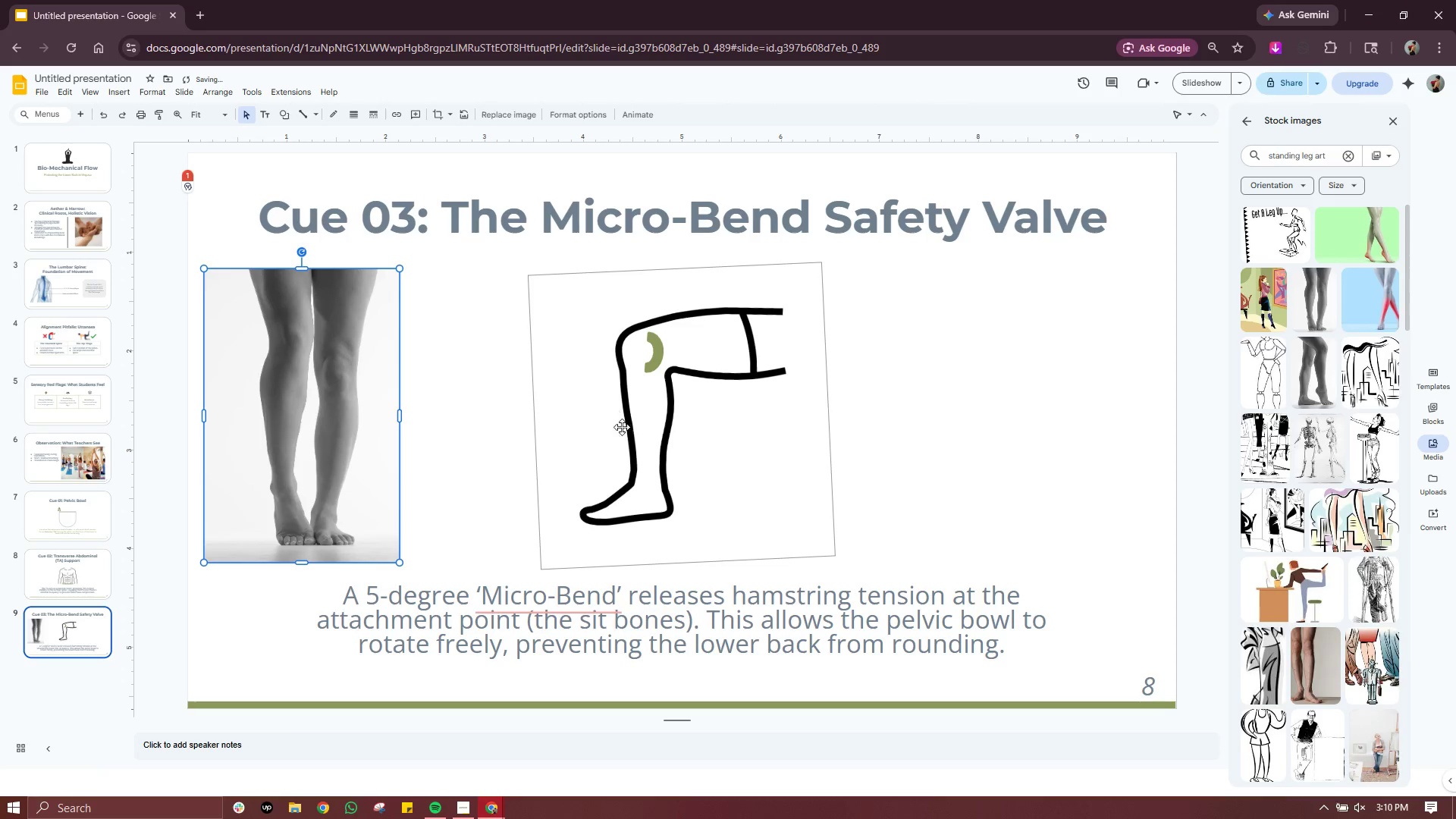 
left_click([642, 432])
 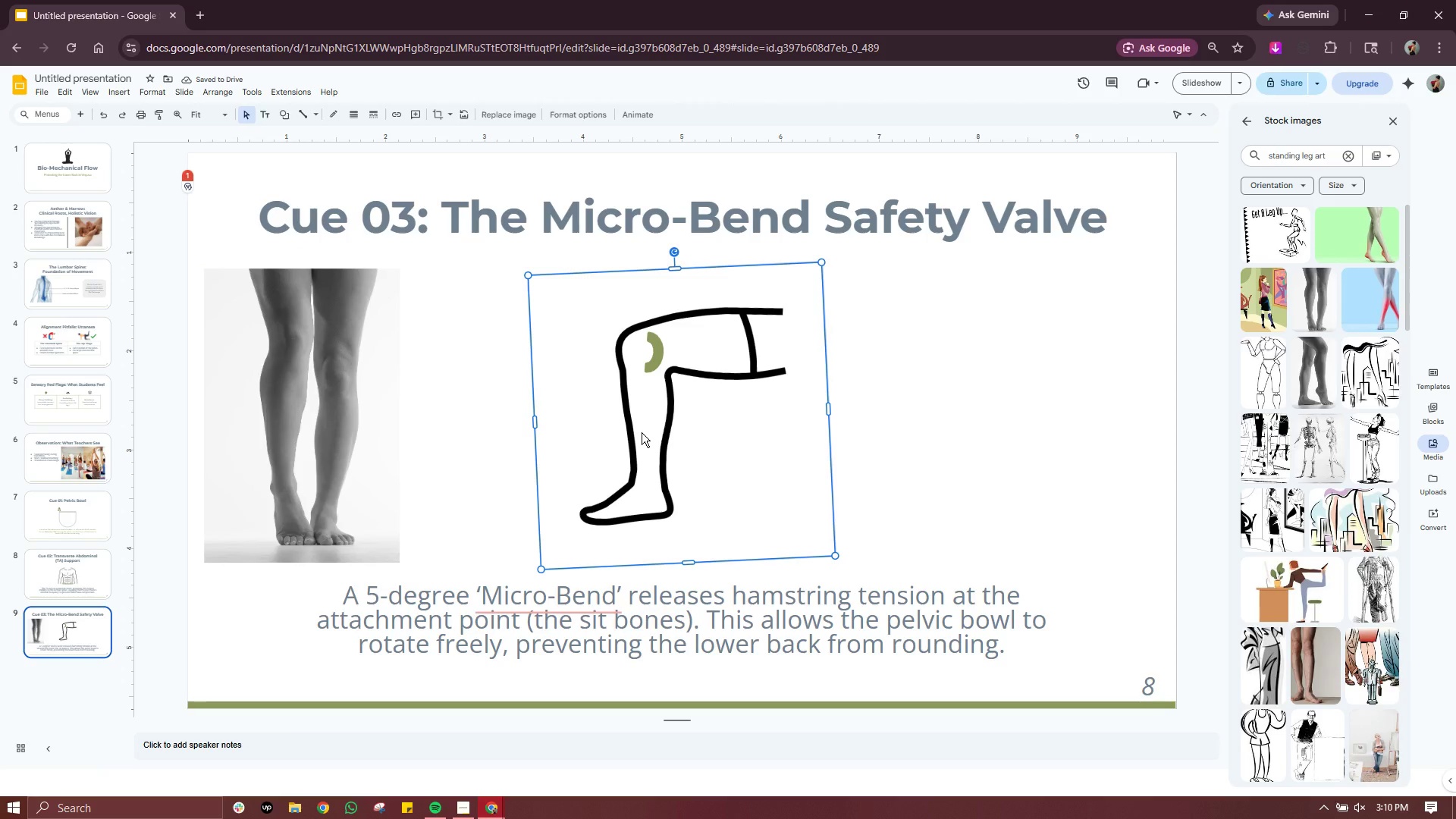 
key(Delete)
 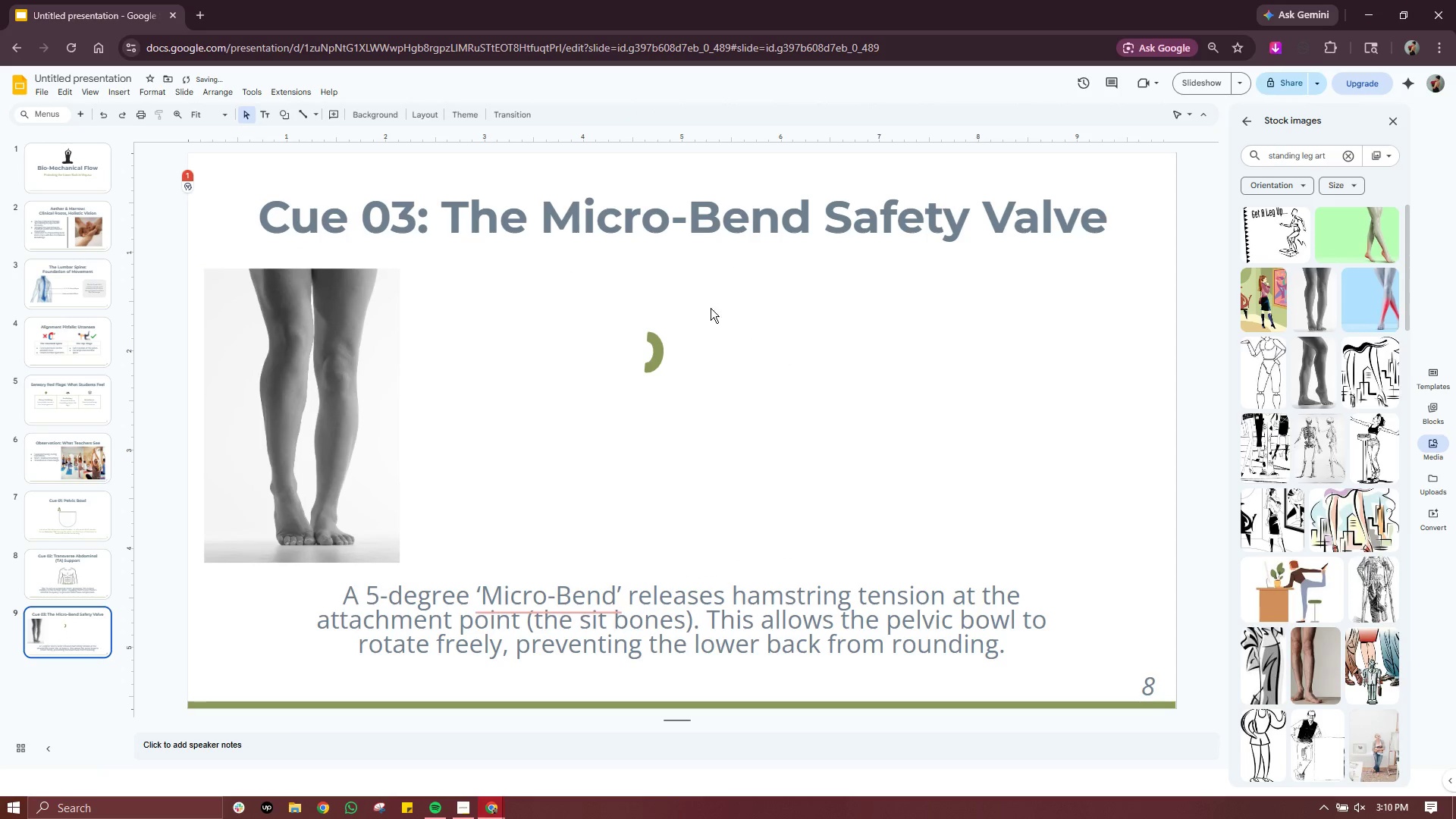 
left_click_drag(start_coordinate=[690, 307], to_coordinate=[633, 383])
 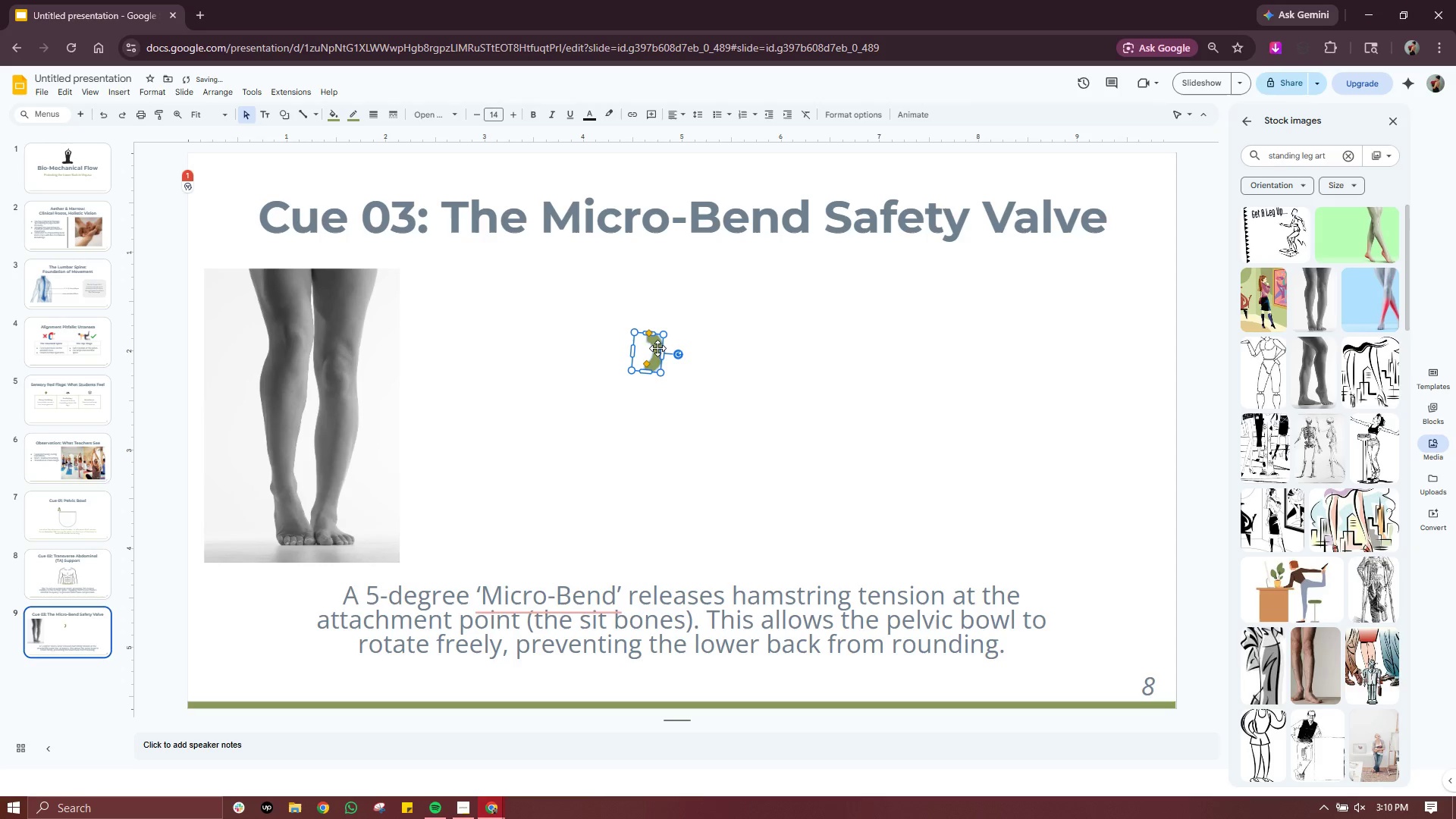 
left_click_drag(start_coordinate=[657, 348], to_coordinate=[1059, 456])
 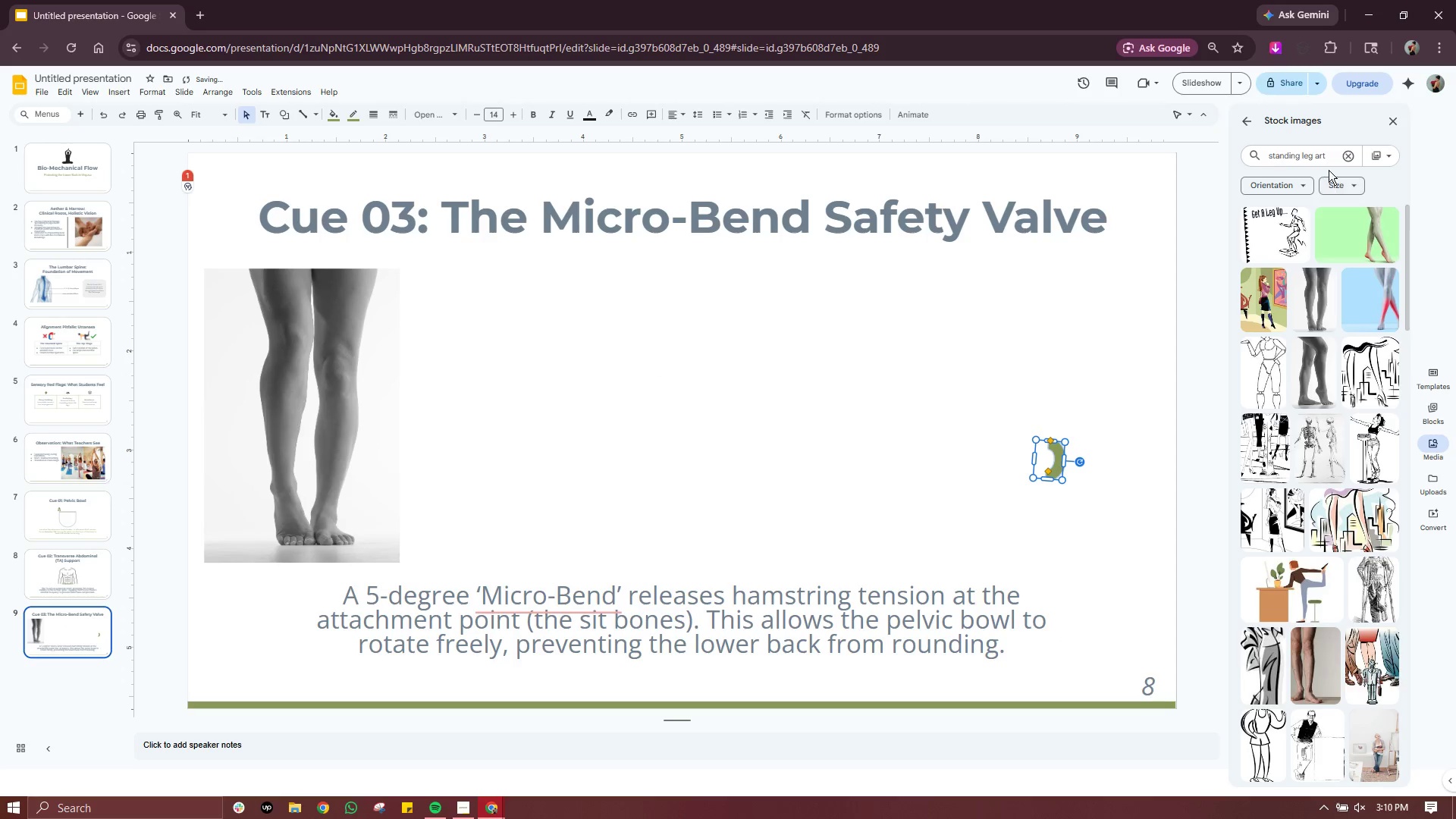 
left_click([1332, 156])
 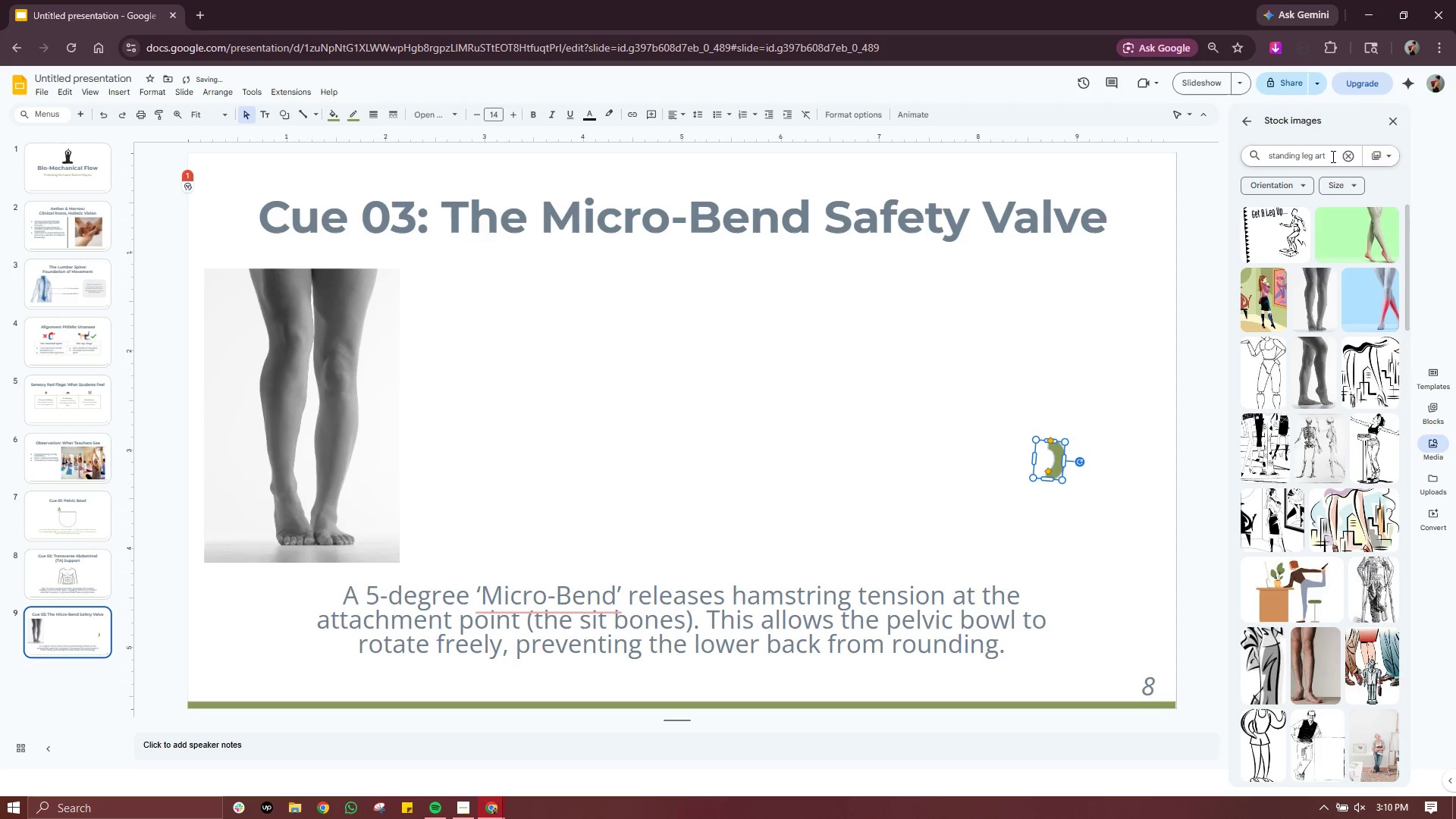 
type( icon)
 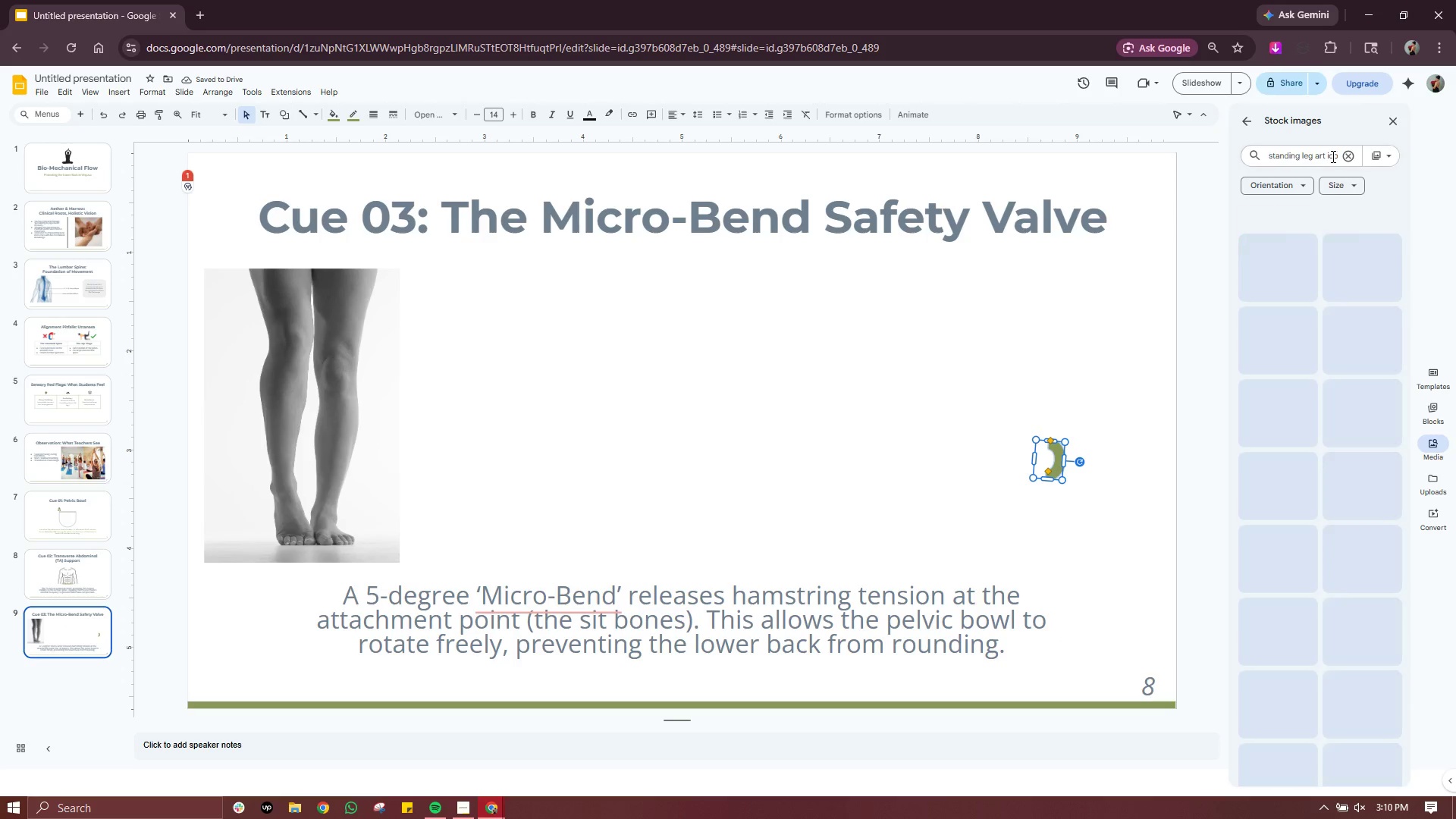 
key(Enter)
 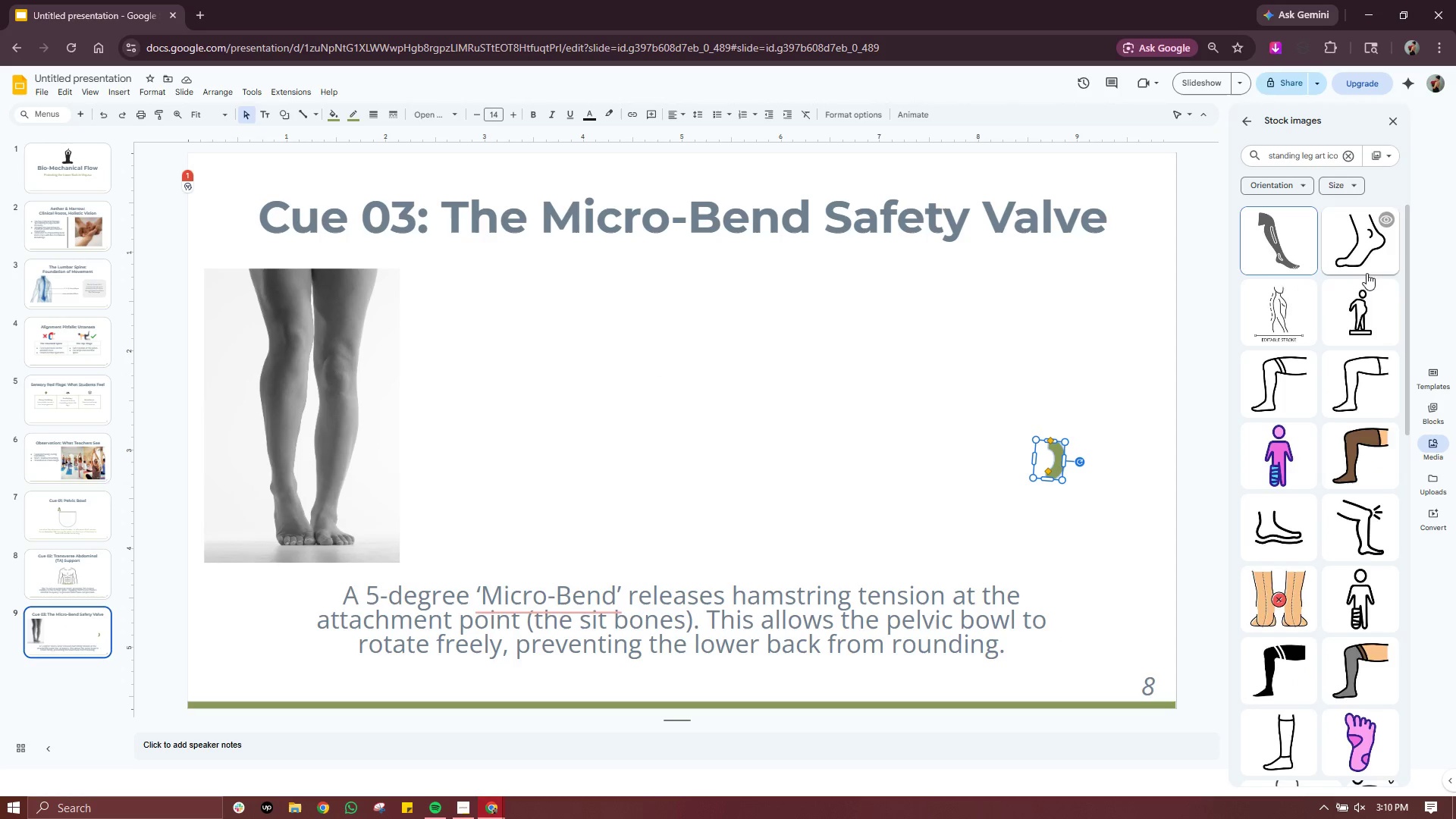 
scroll: coordinate [1354, 479], scroll_direction: down, amount: 5.0
 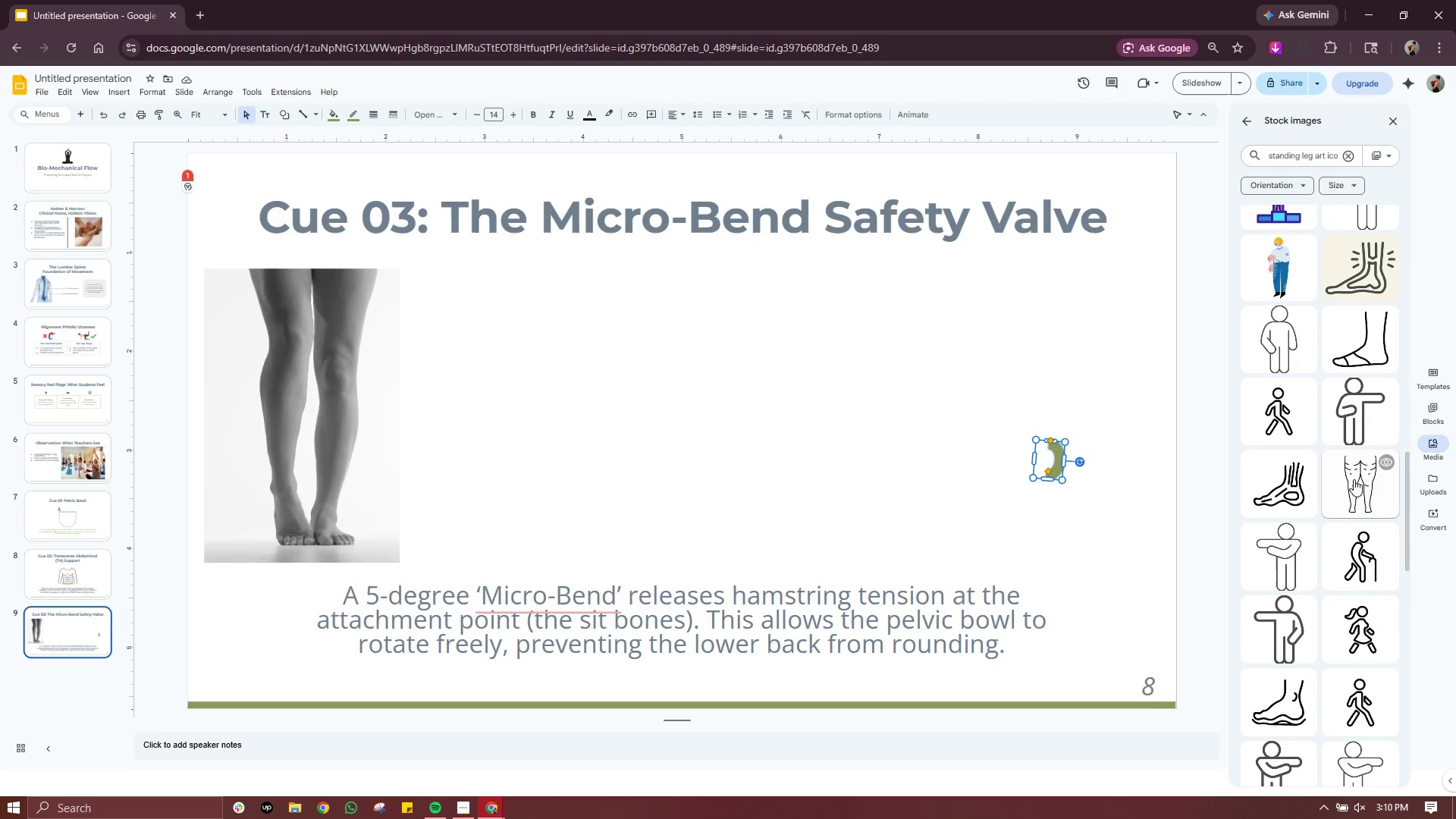 
scroll: coordinate [1354, 479], scroll_direction: up, amount: 6.0
 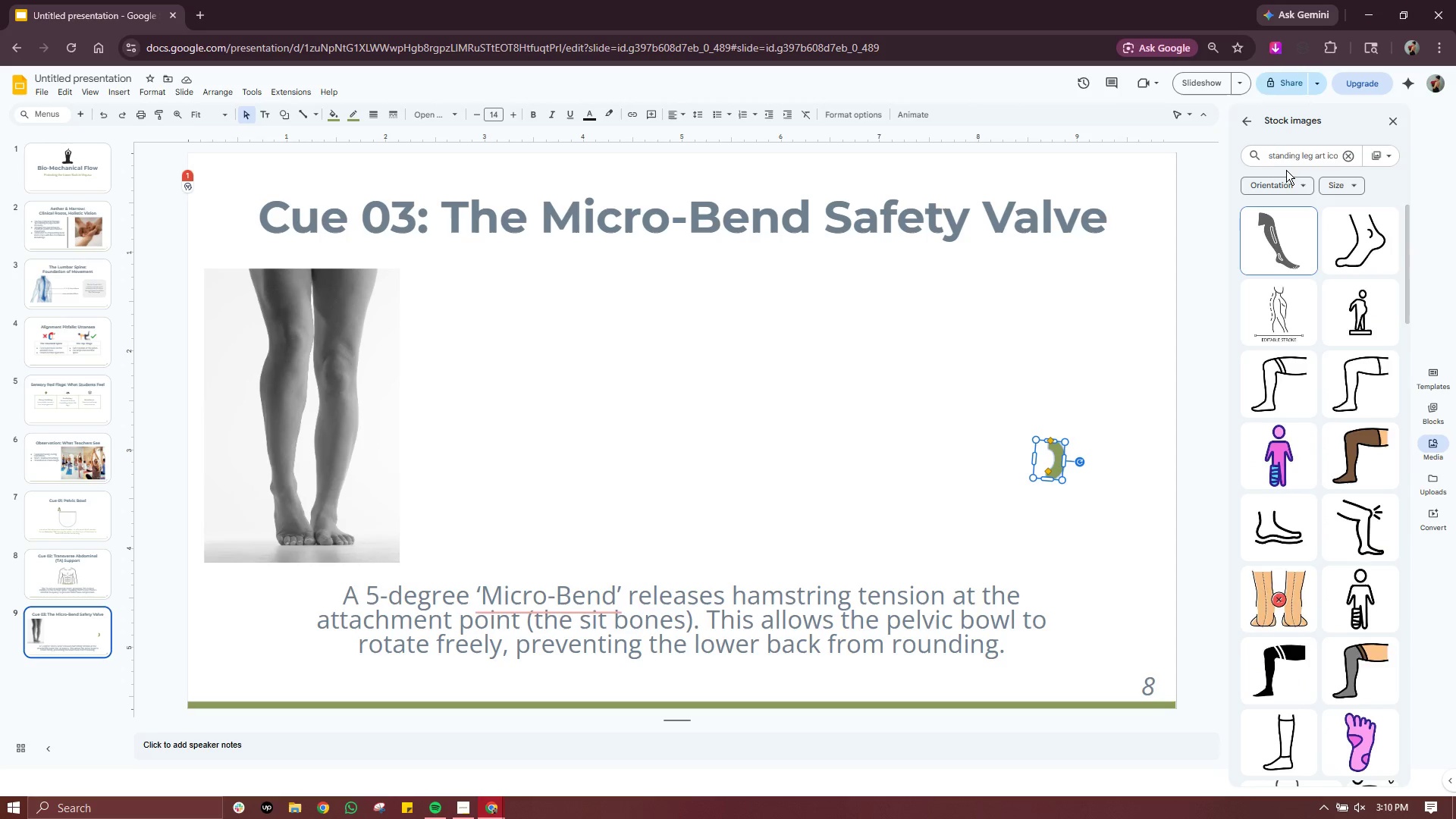 
double_click([1304, 154])
 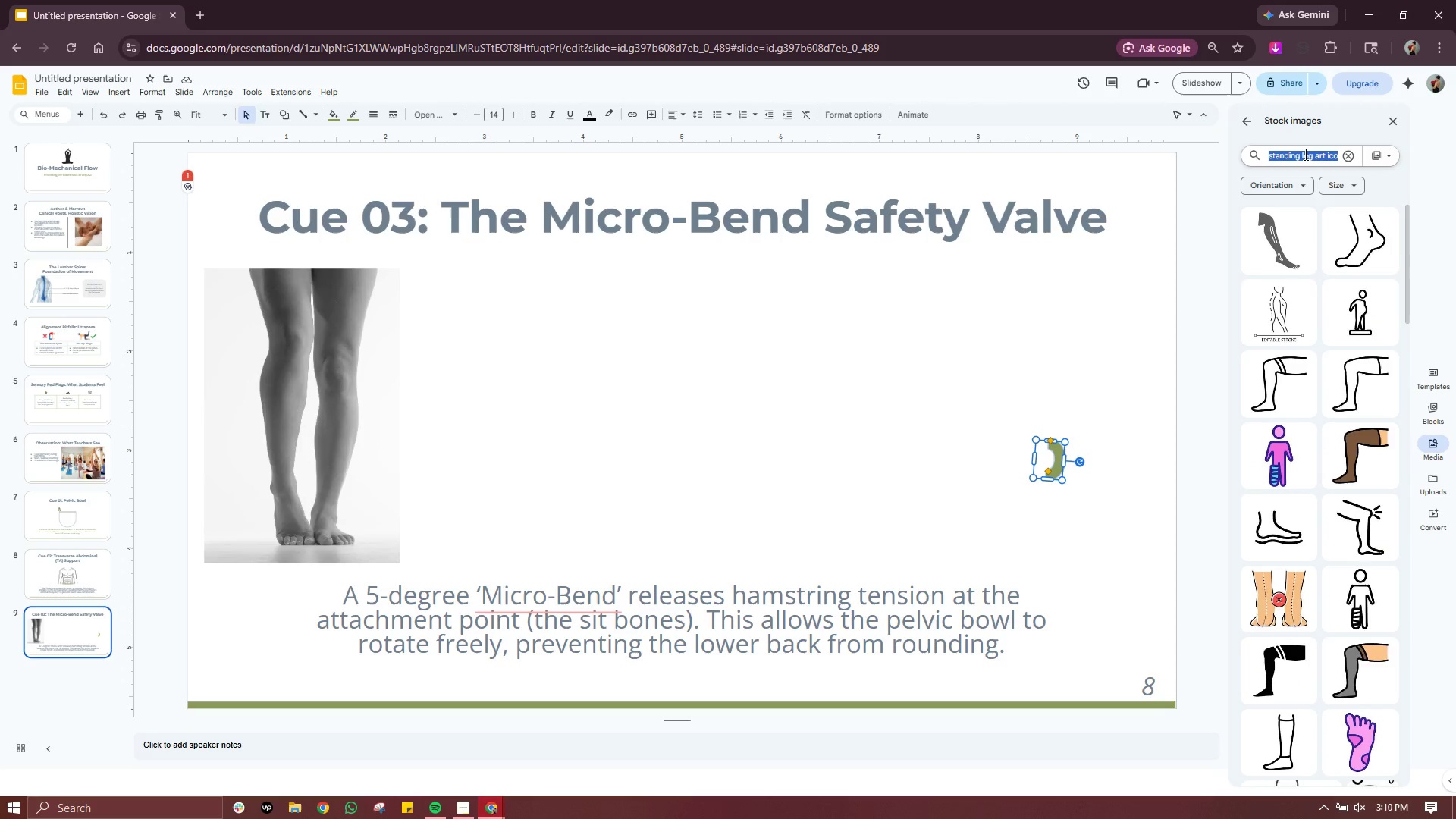 
triple_click([1304, 154])
 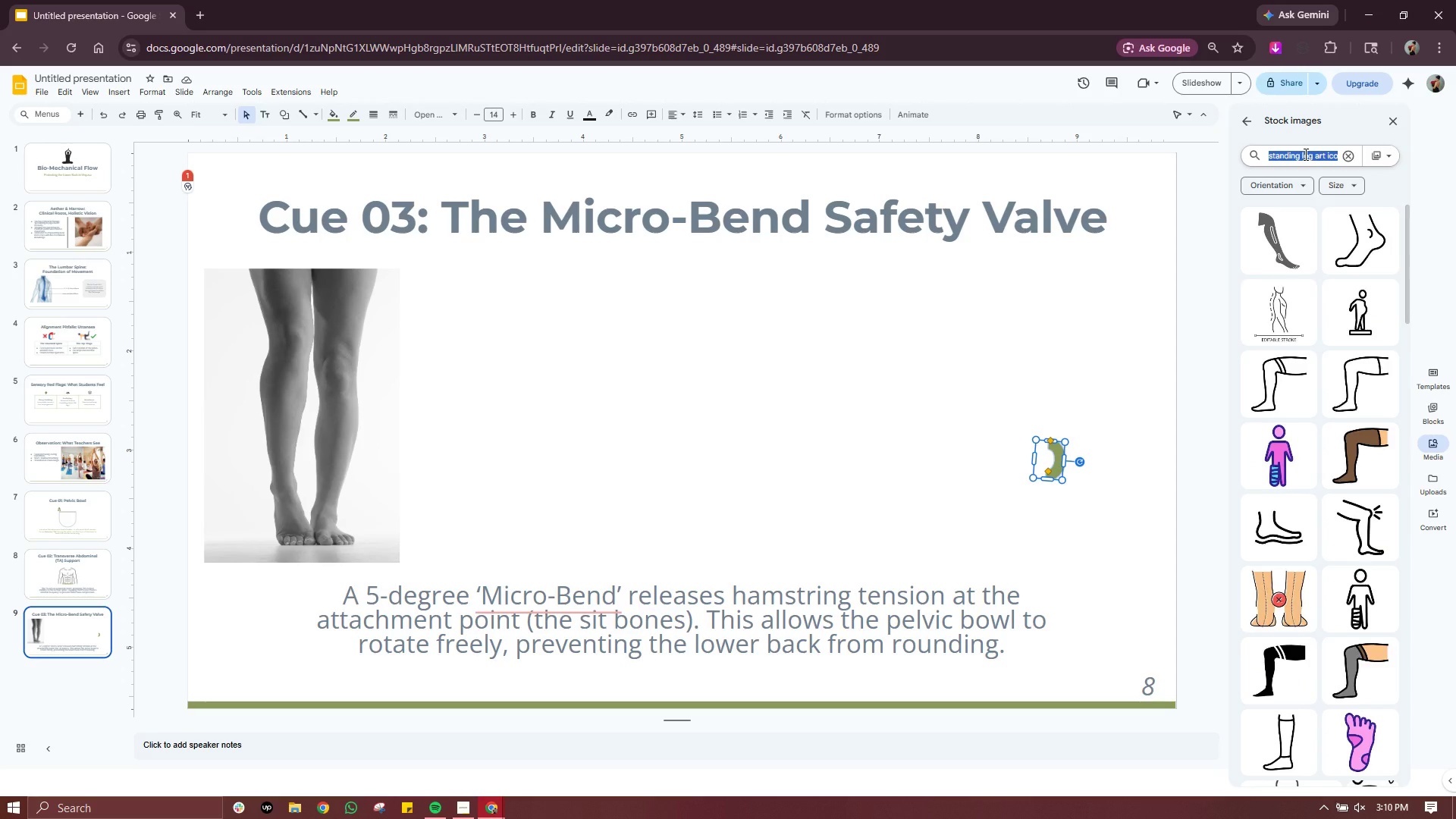 
type(l)
key(Backspace)
key(Backspace)
type(front leg standing)
 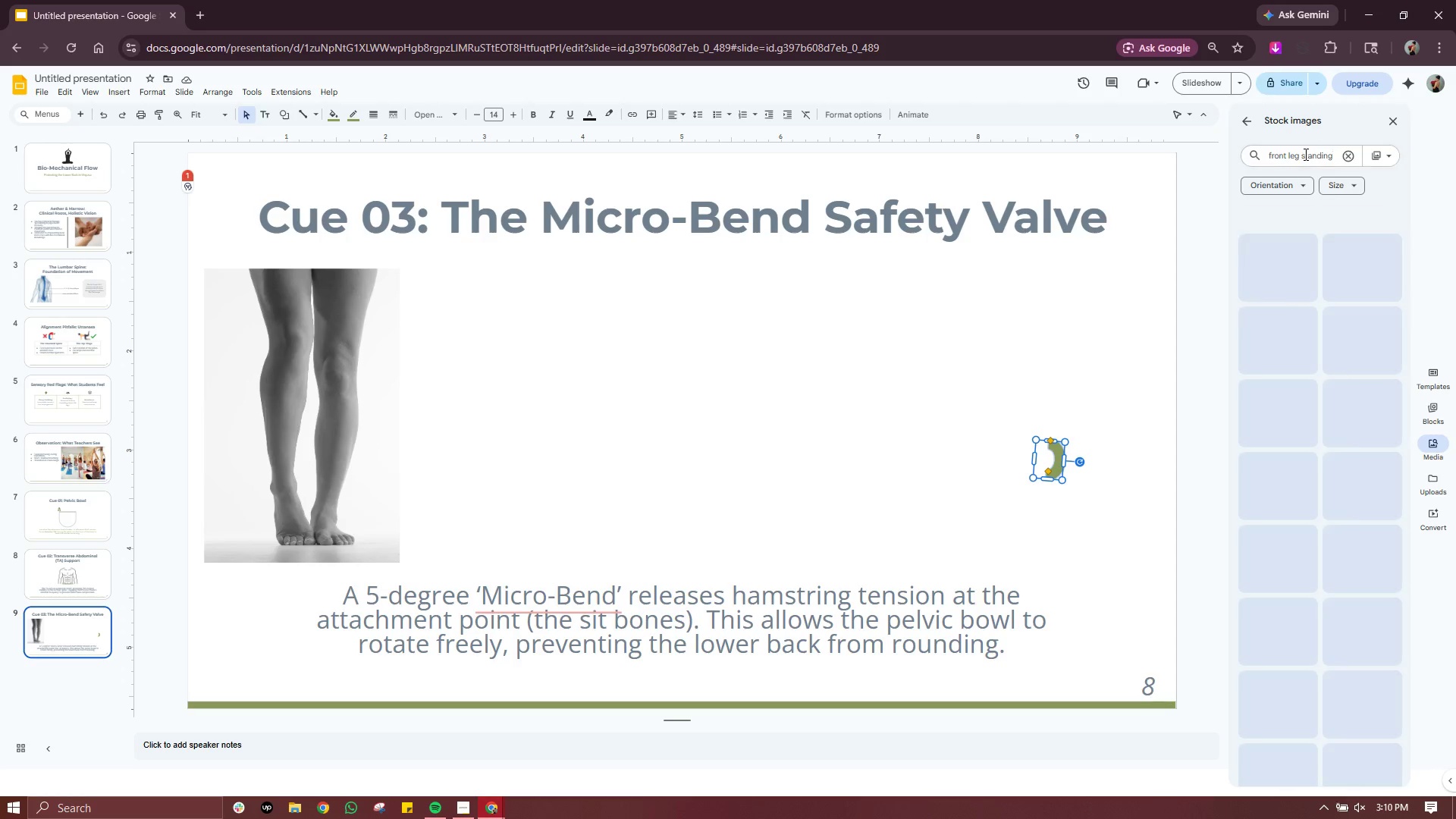 
key(Enter)
 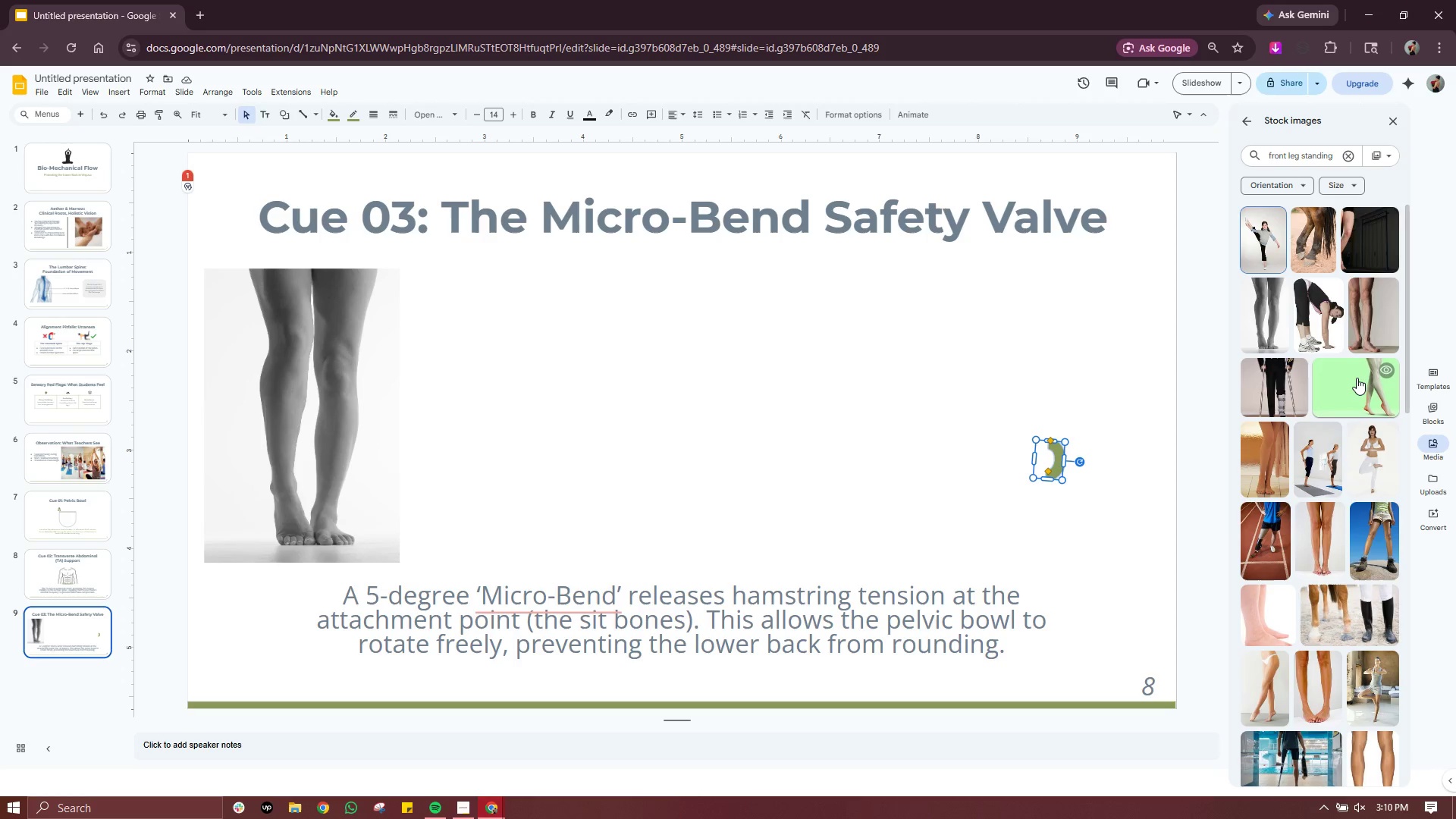 
scroll: coordinate [1351, 522], scroll_direction: down, amount: 5.0
 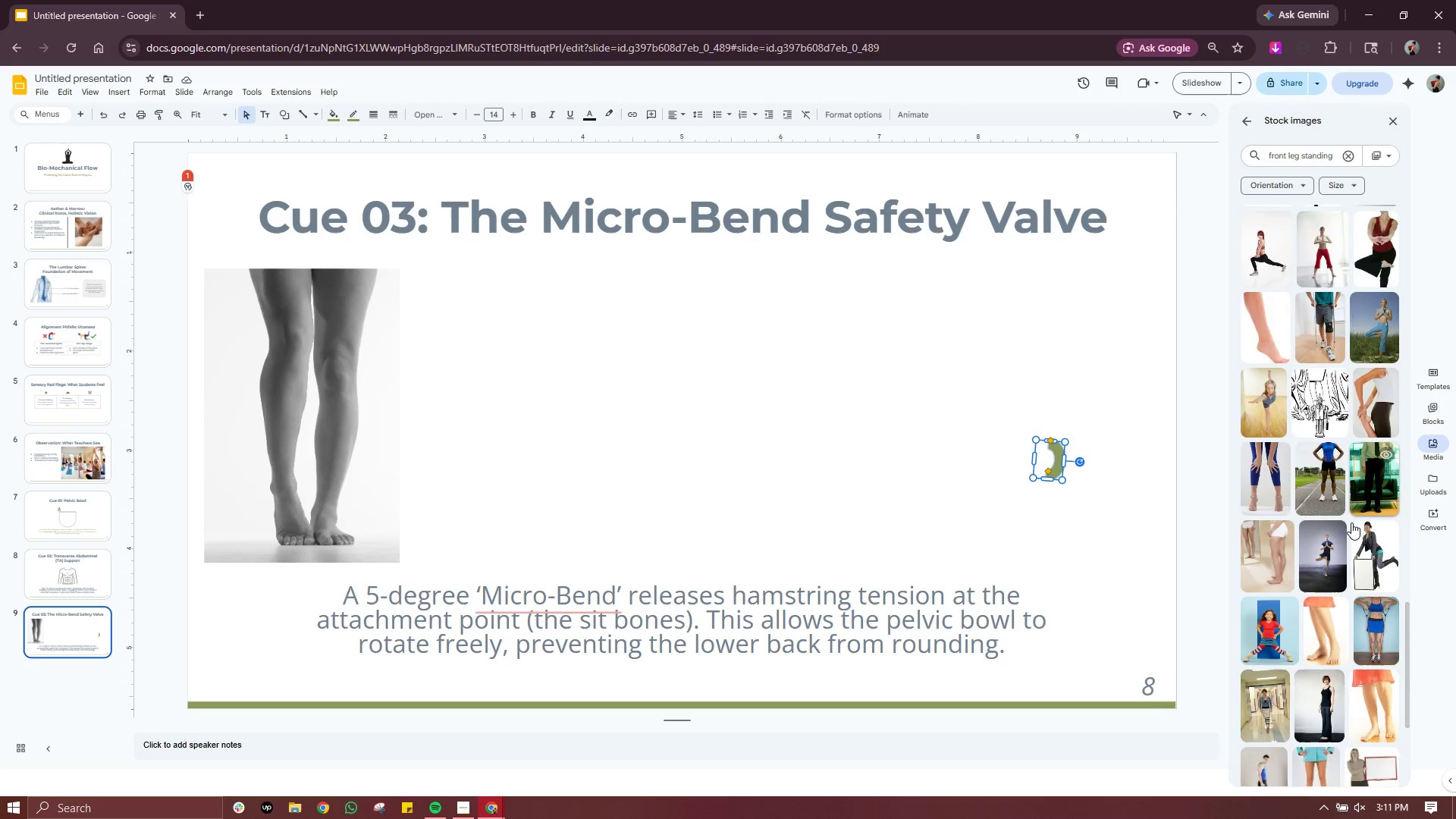 
scroll: coordinate [1332, 454], scroll_direction: up, amount: 11.0
 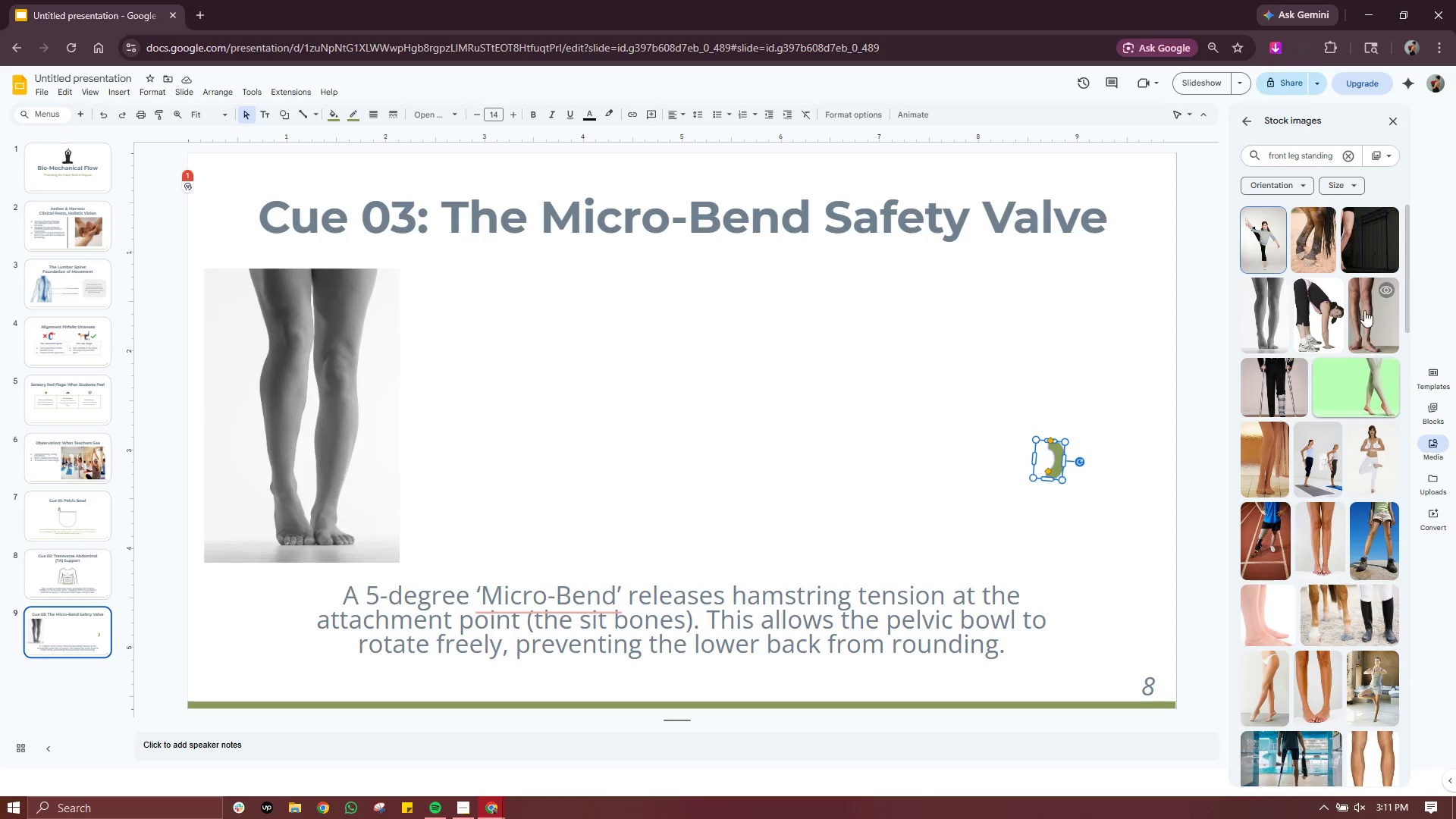 
scroll: coordinate [1346, 449], scroll_direction: down, amount: 1.0
 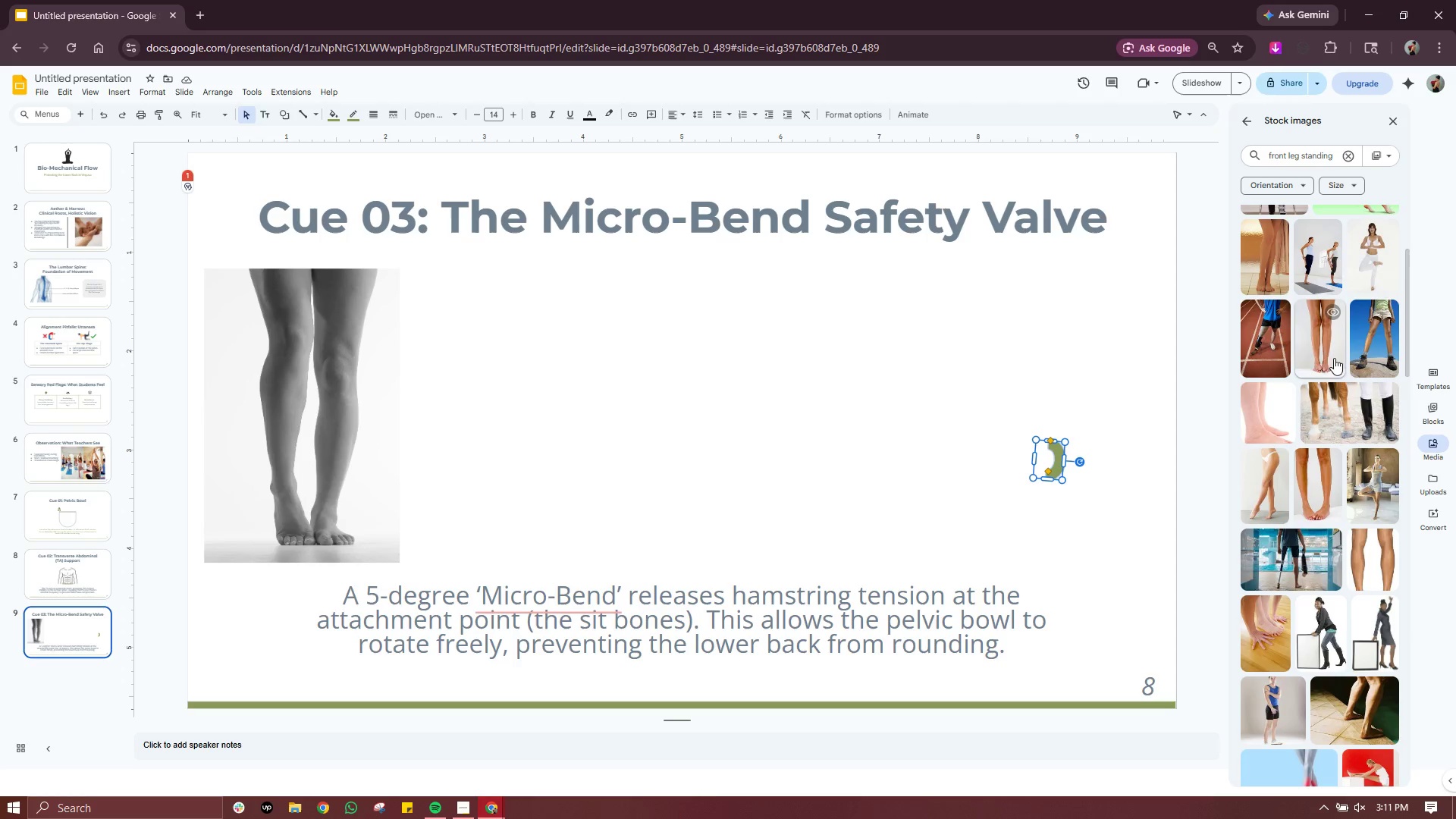 
left_click([1335, 344])
 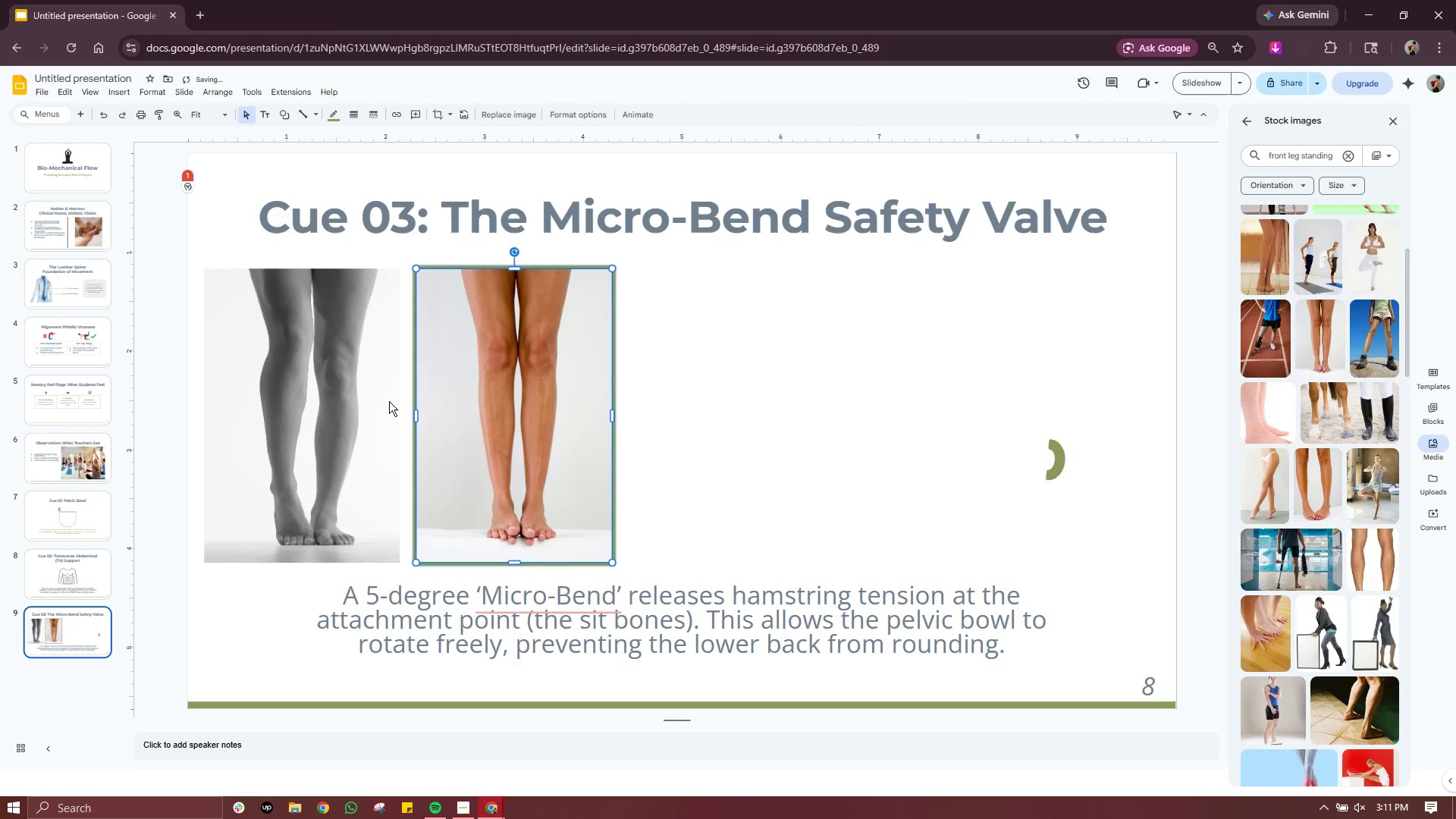 
left_click([341, 410])
 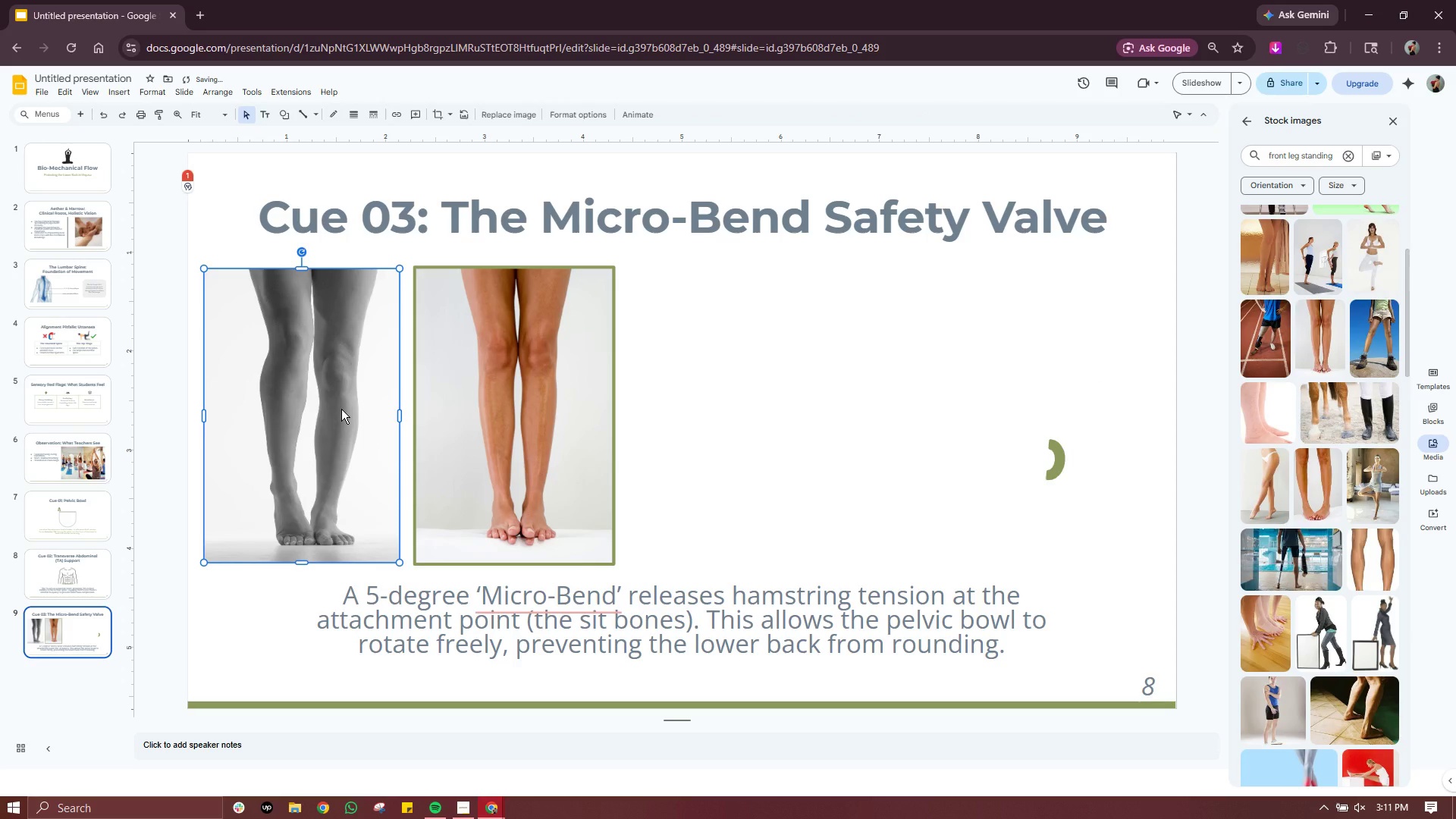 
key(Delete)
 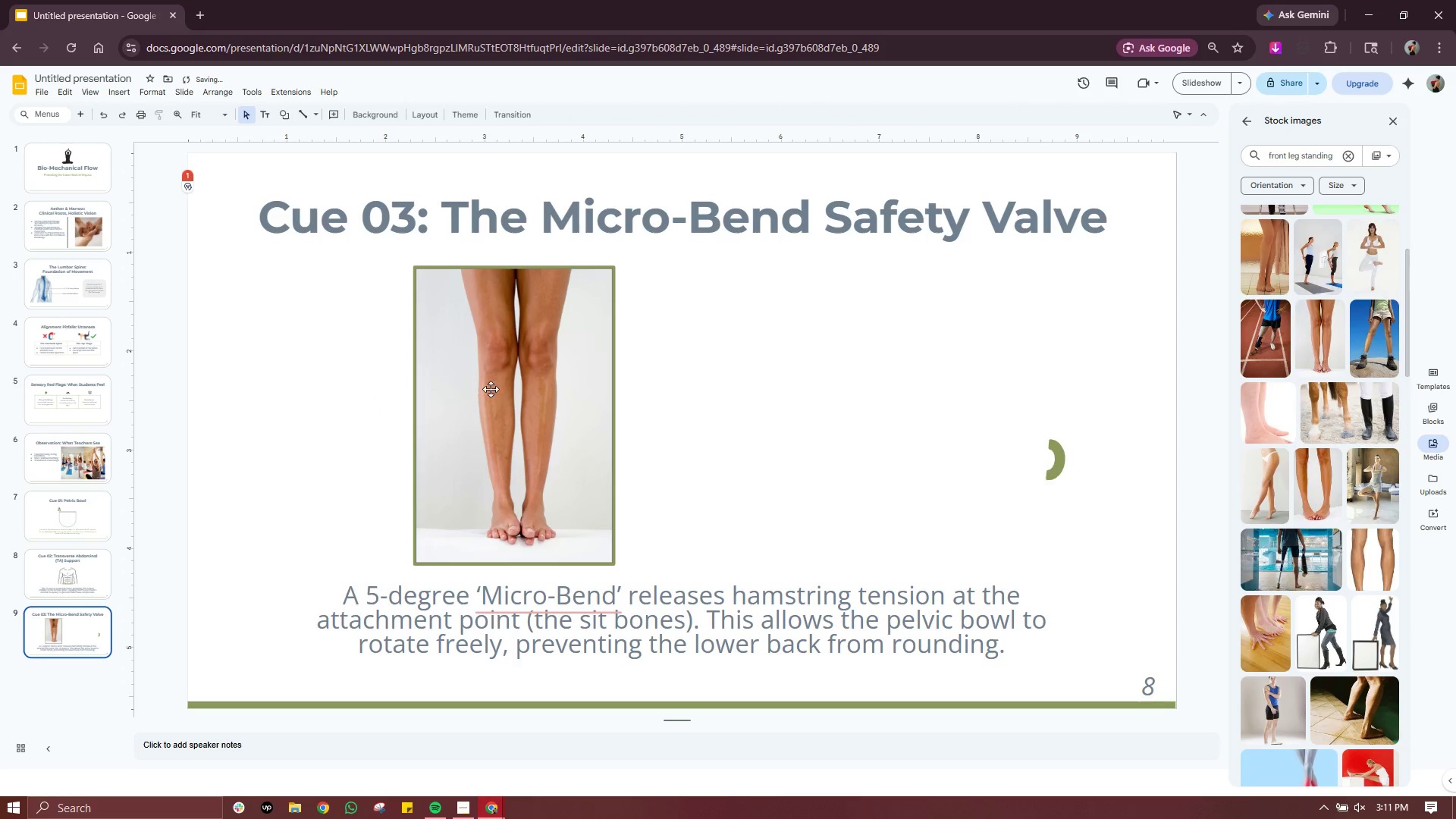 
left_click_drag(start_coordinate=[511, 389], to_coordinate=[677, 388])
 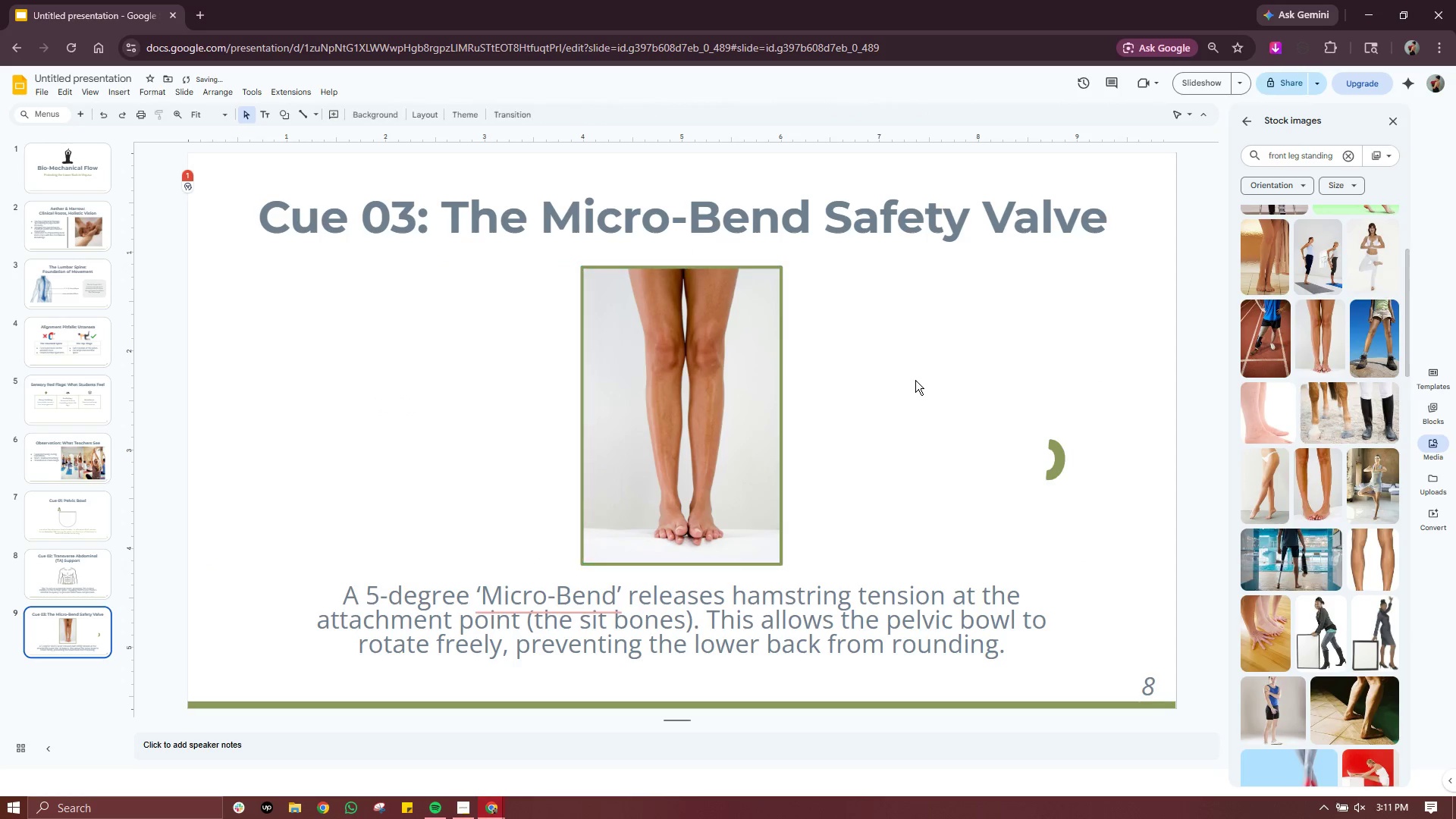 
left_click([915, 380])
 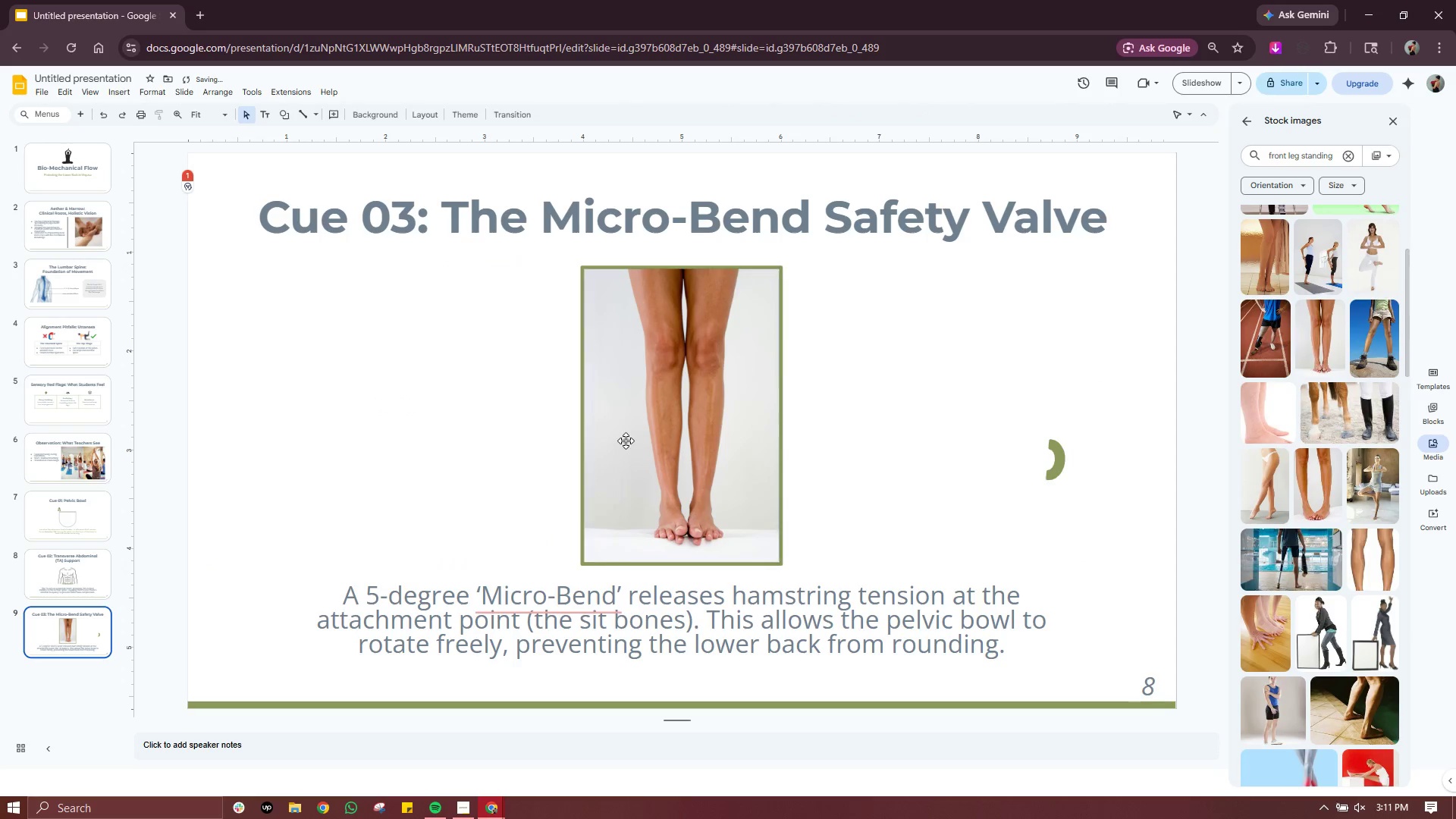 
left_click([625, 441])
 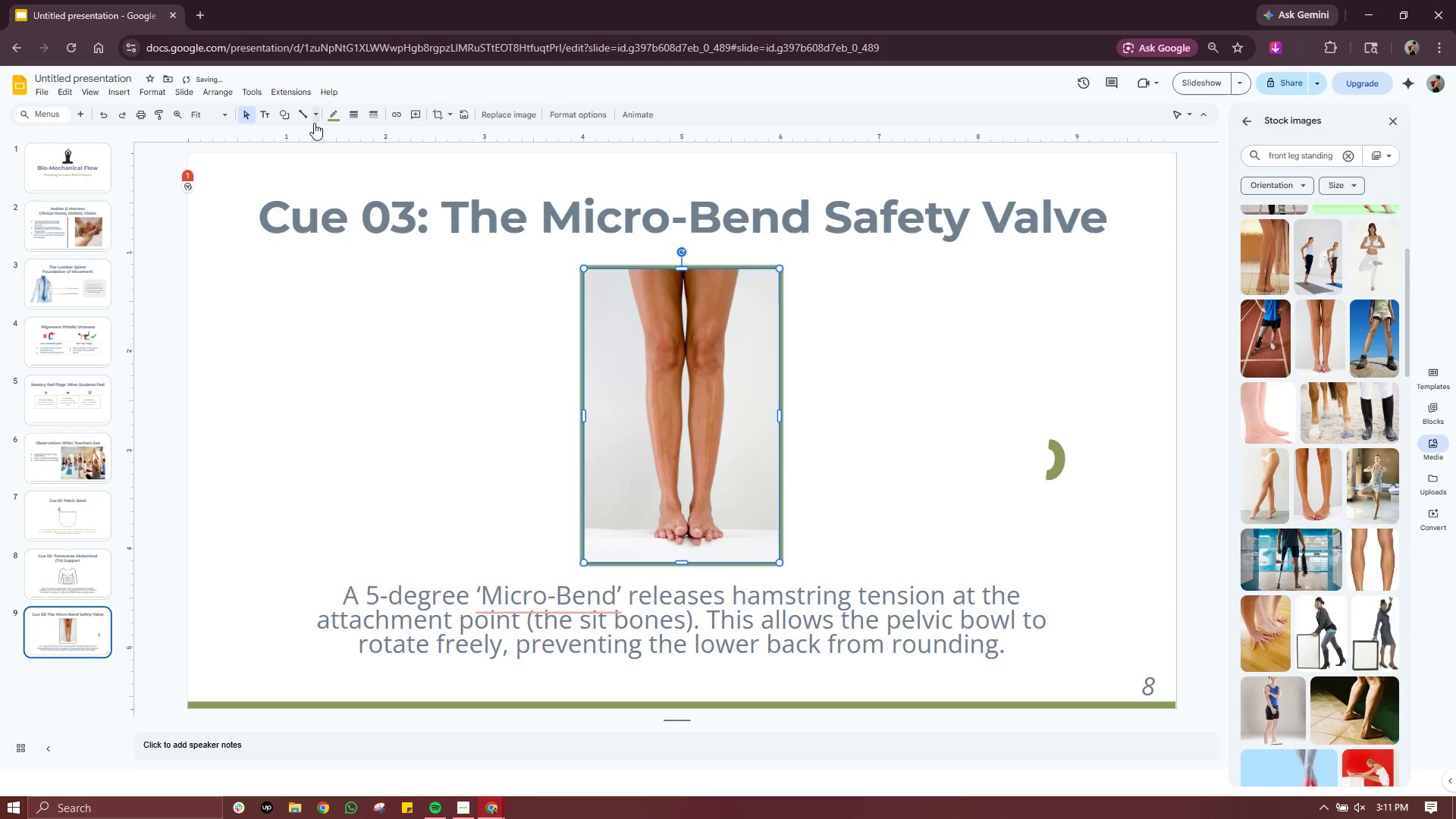 
left_click([333, 116])
 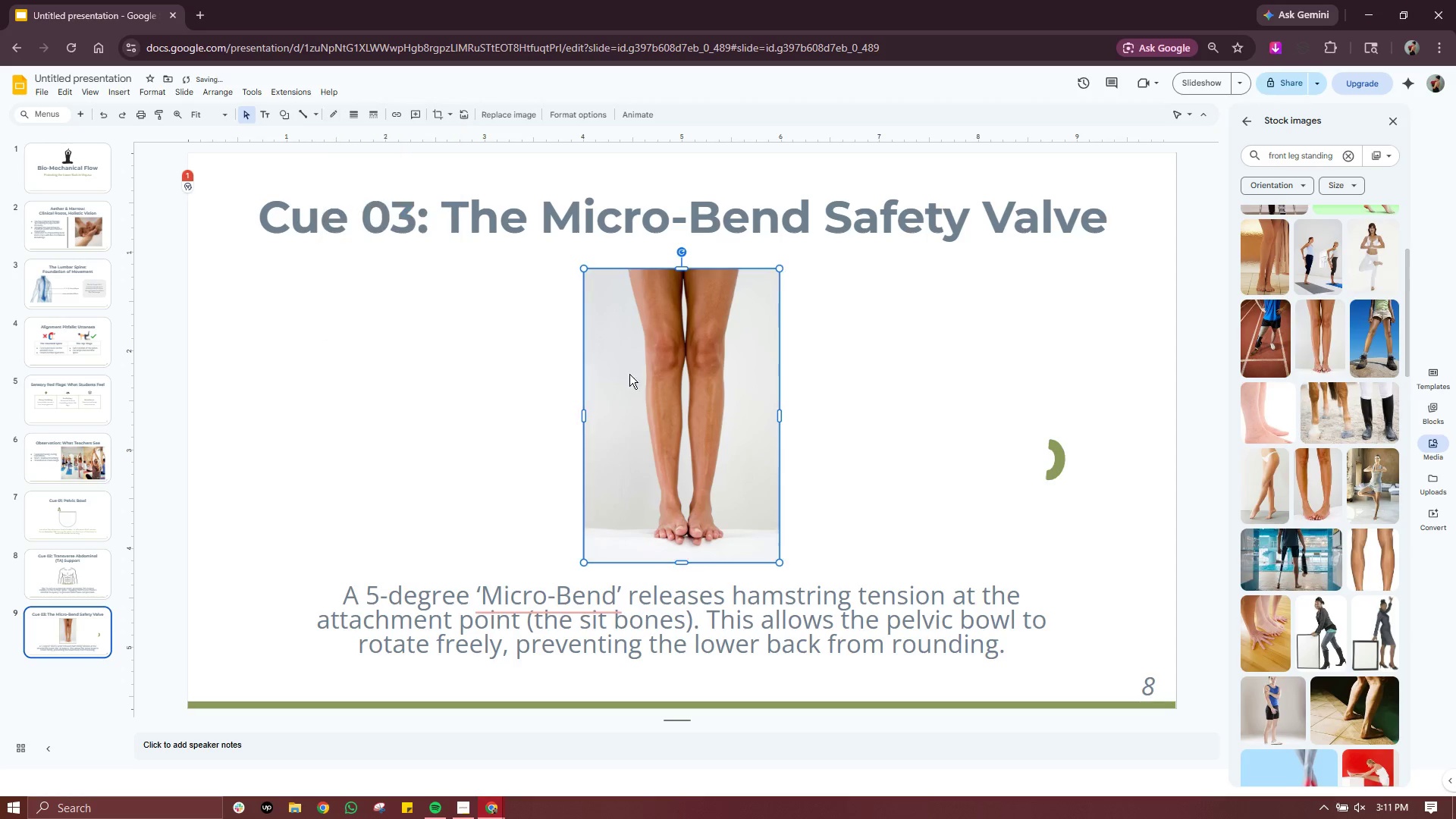 
double_click([892, 416])
 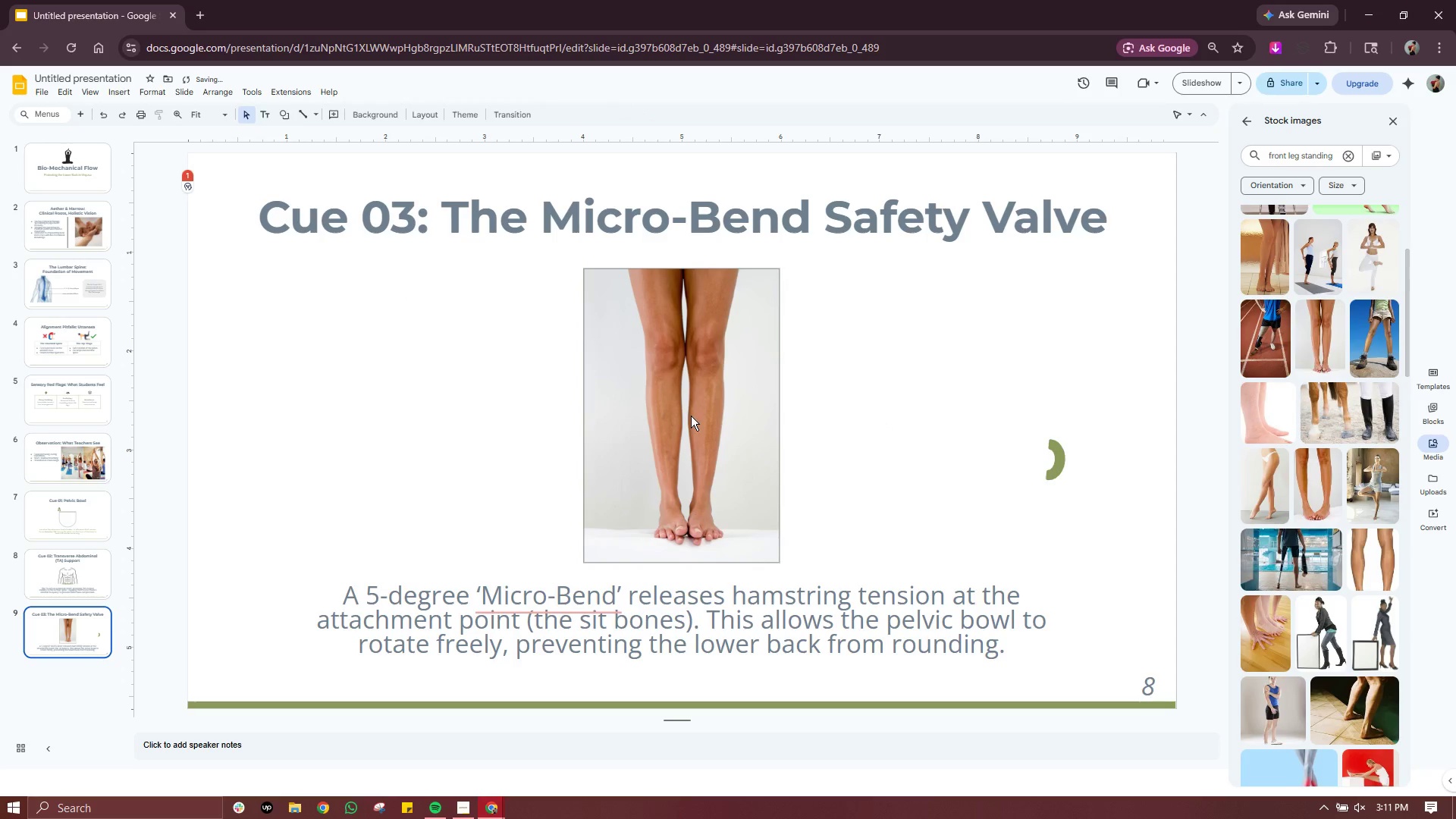 
left_click([686, 416])
 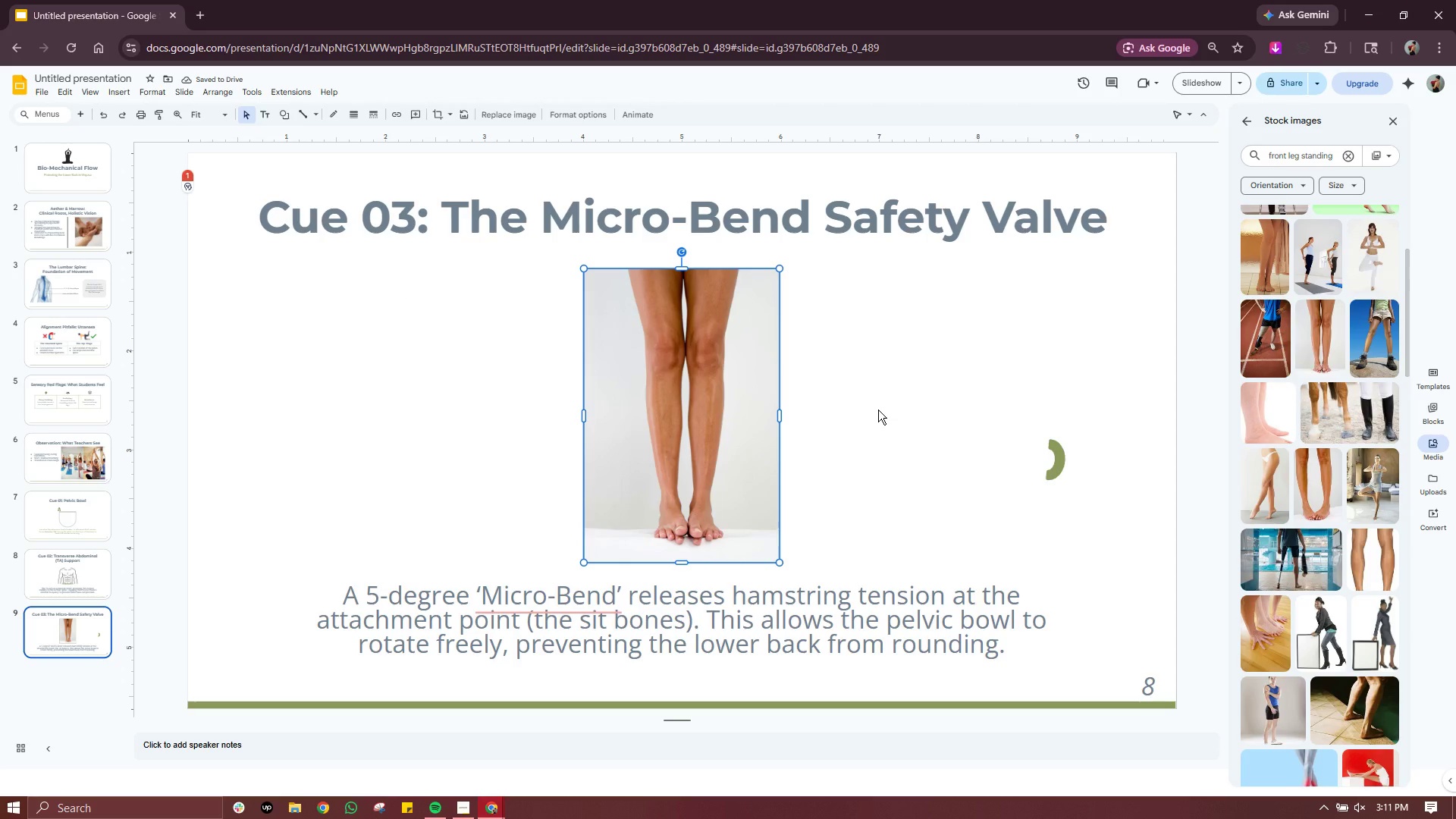 
left_click([878, 410])
 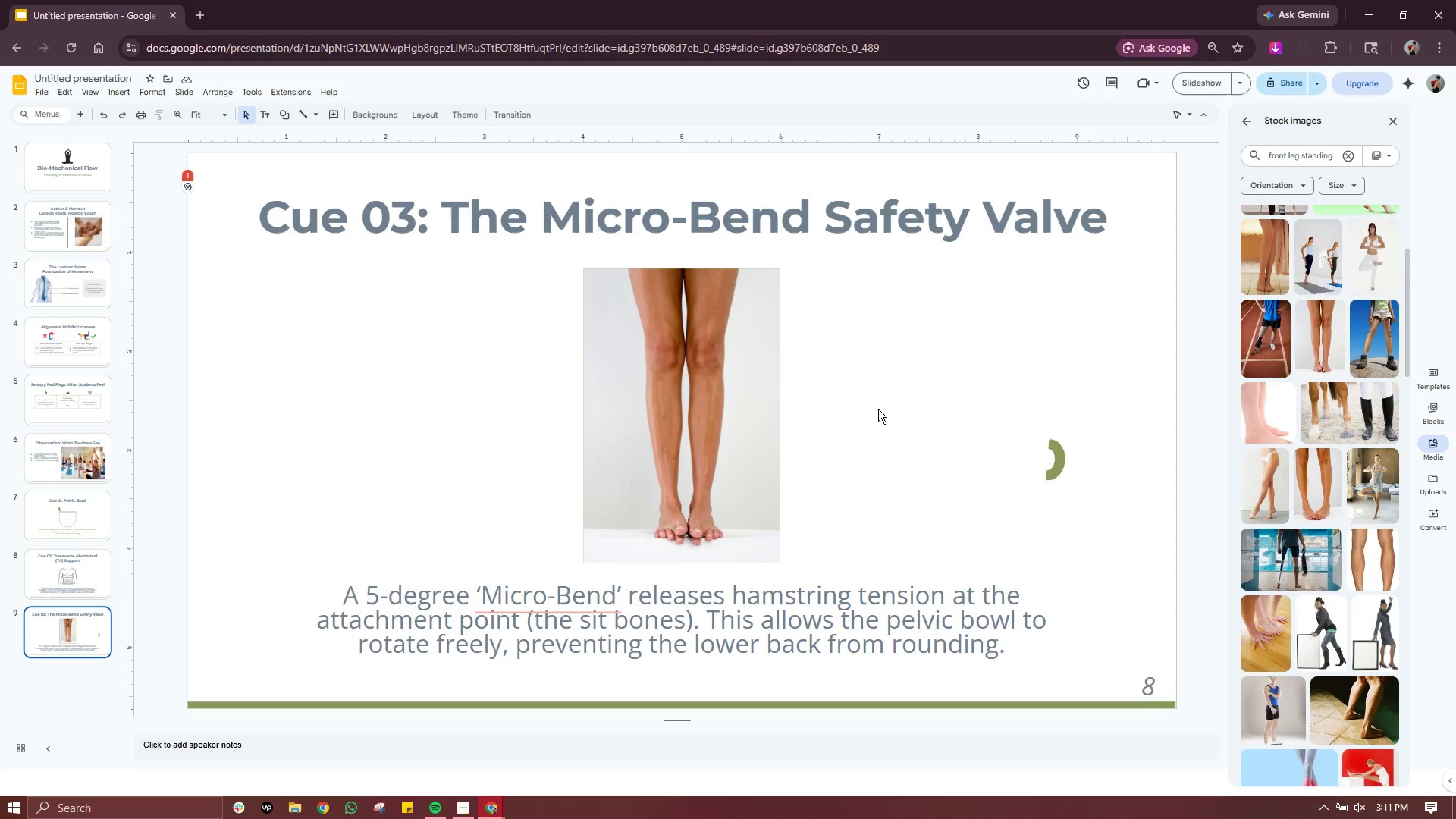 
wait(37.73)
 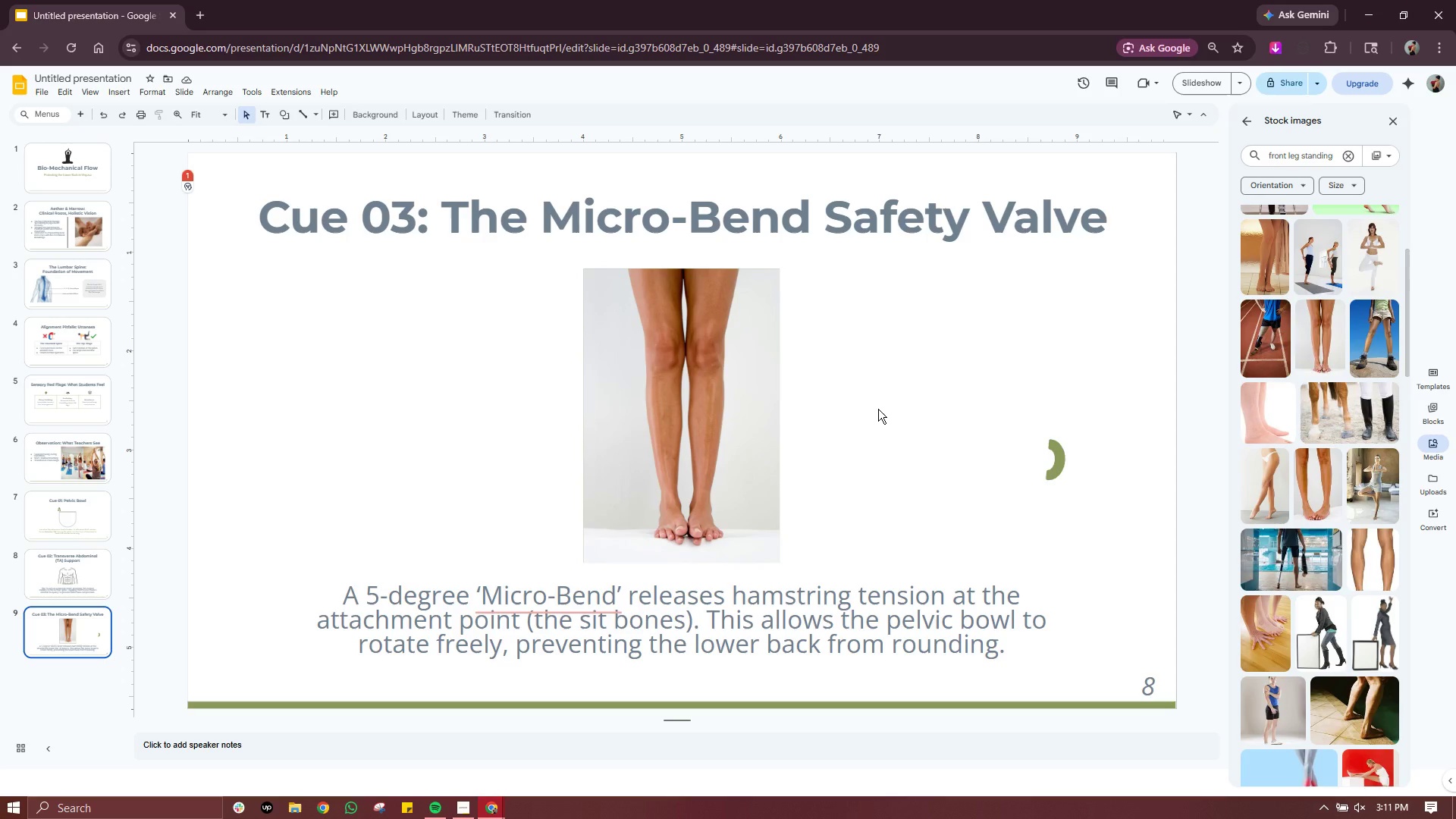 
scroll: coordinate [1245, 424], scroll_direction: down, amount: 1.0
 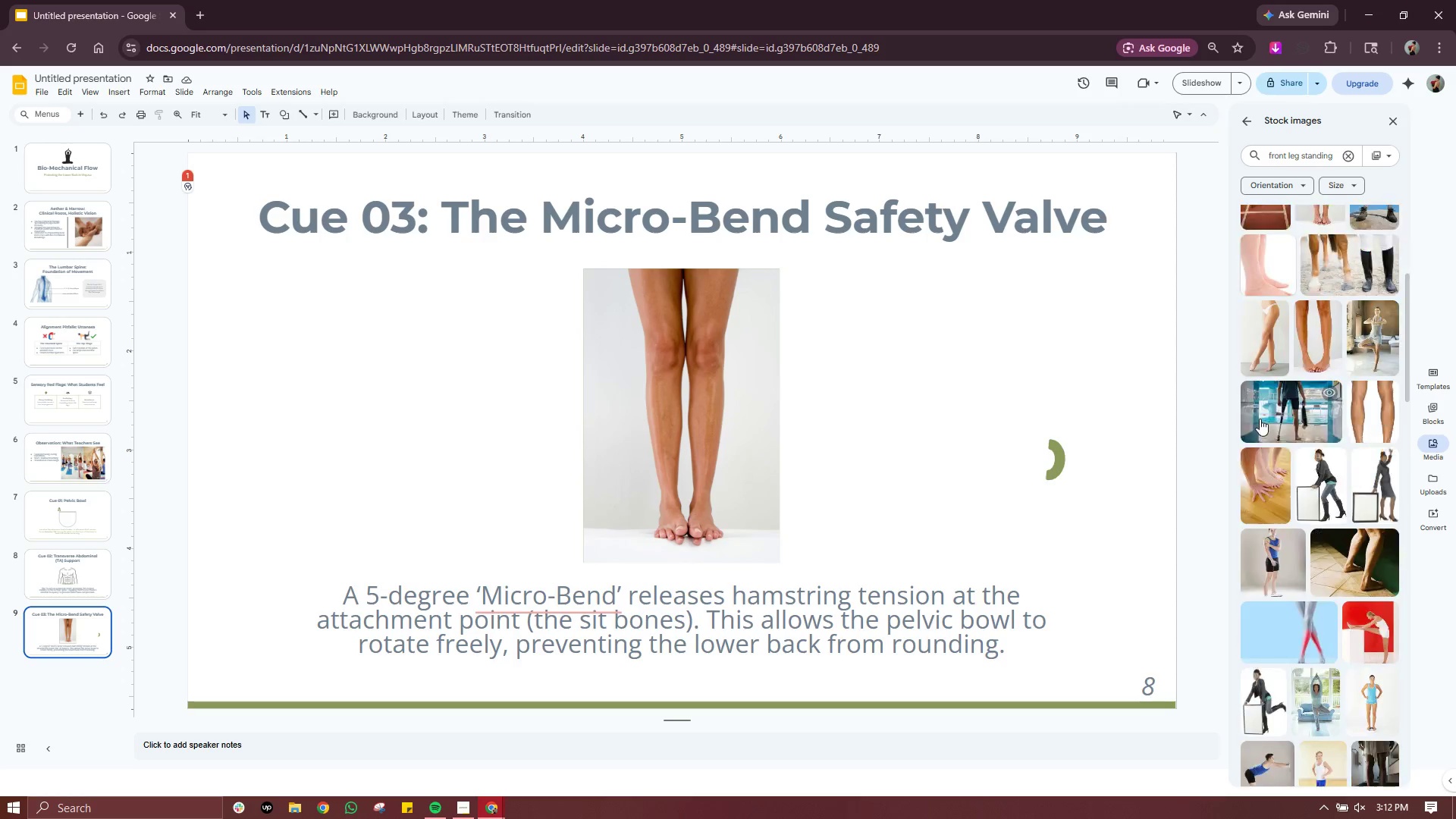 
mouse_move([1259, 403])
 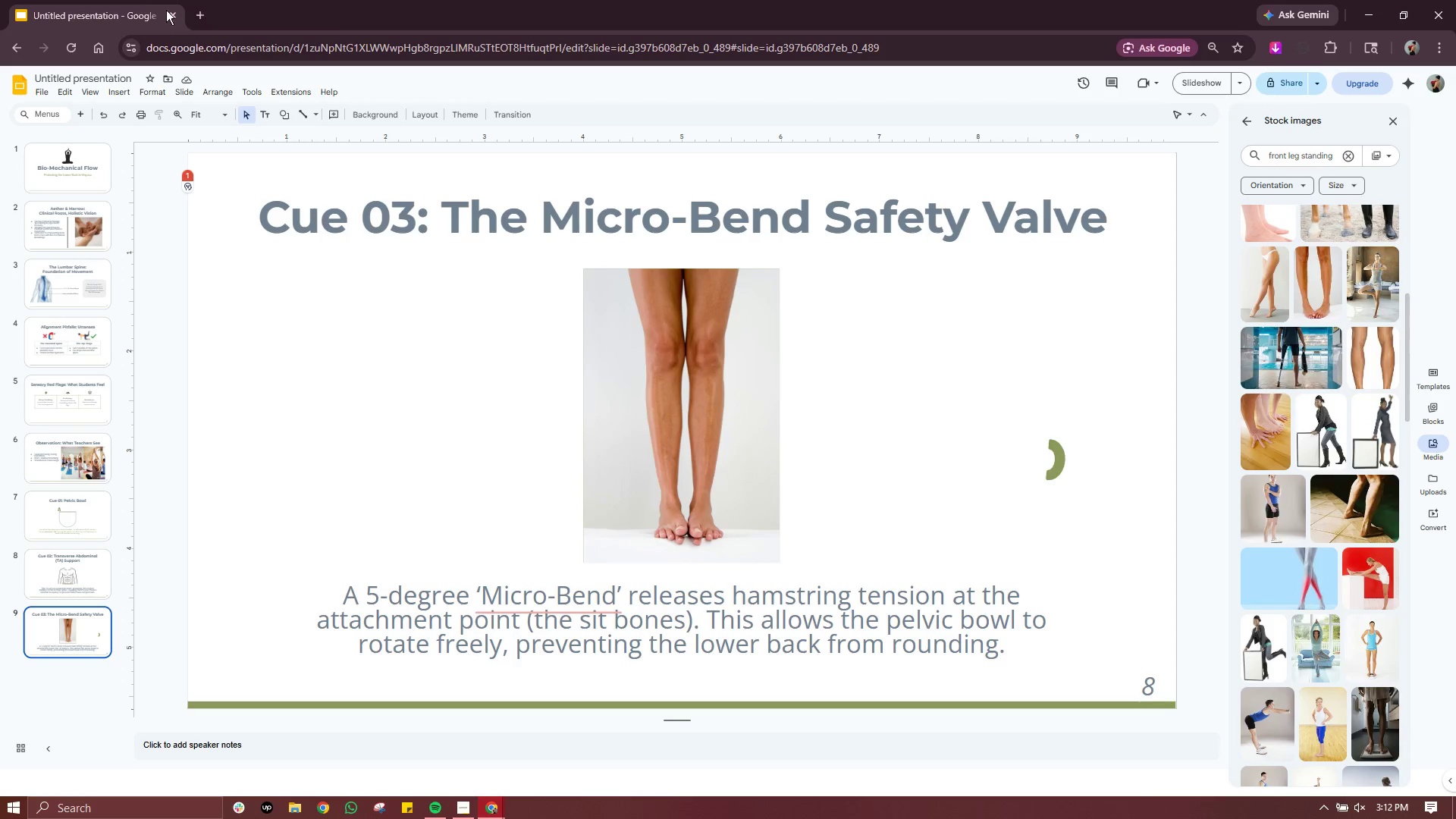 
left_click([196, 14])
 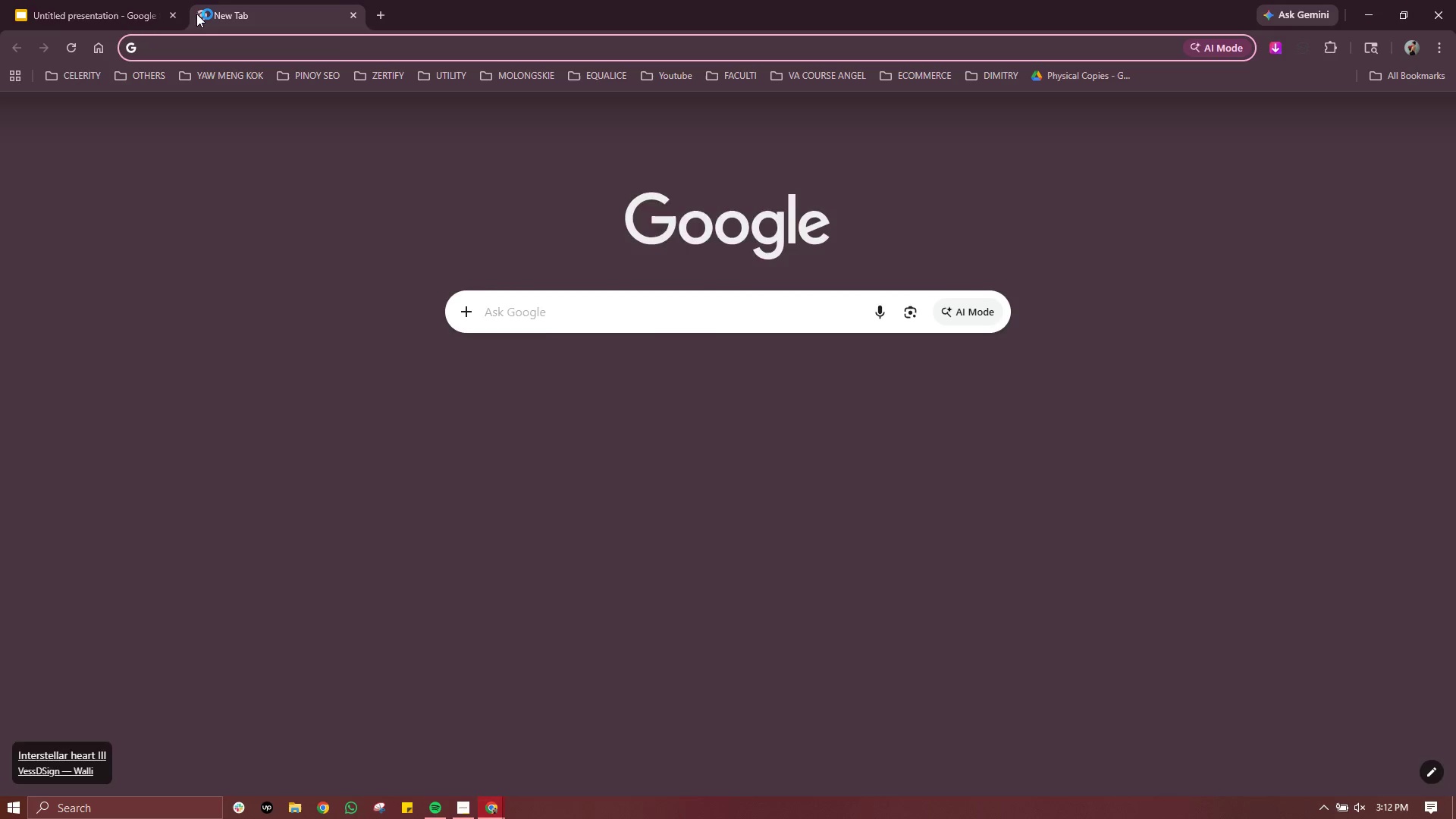 
type(stang)
key(Backspace)
type(ding leg art line)
 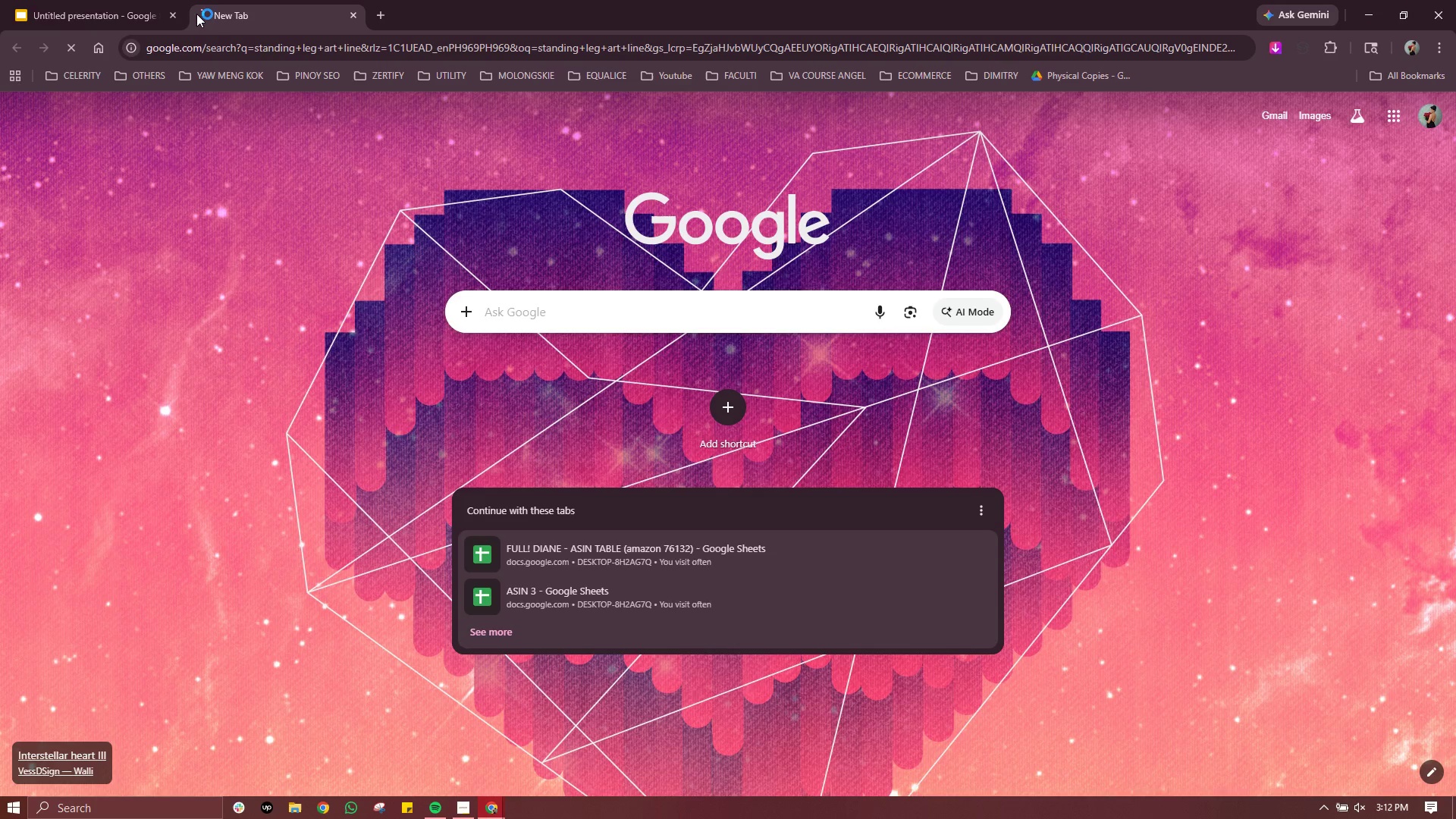 
key(Enter)
 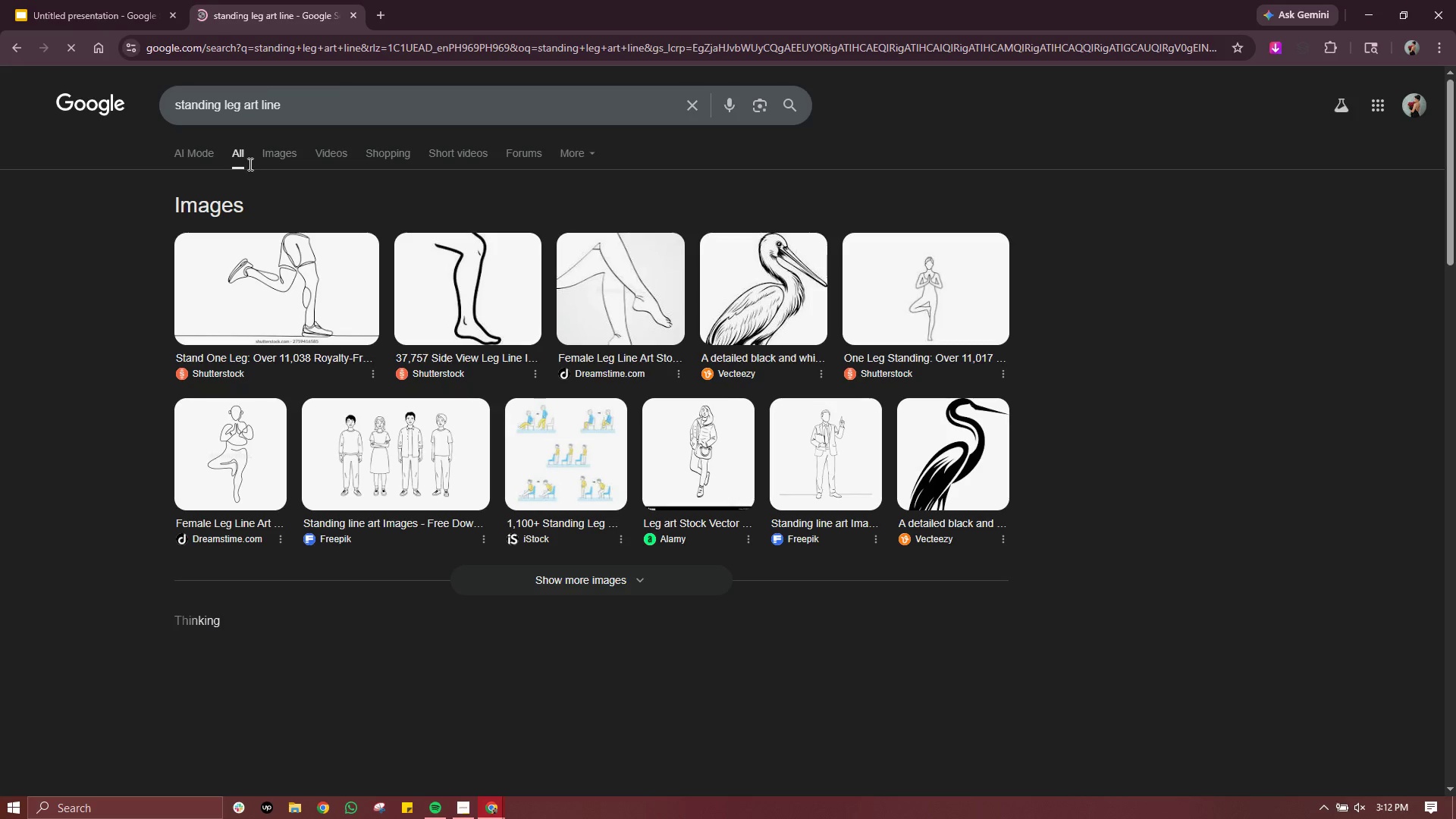 
left_click([281, 152])
 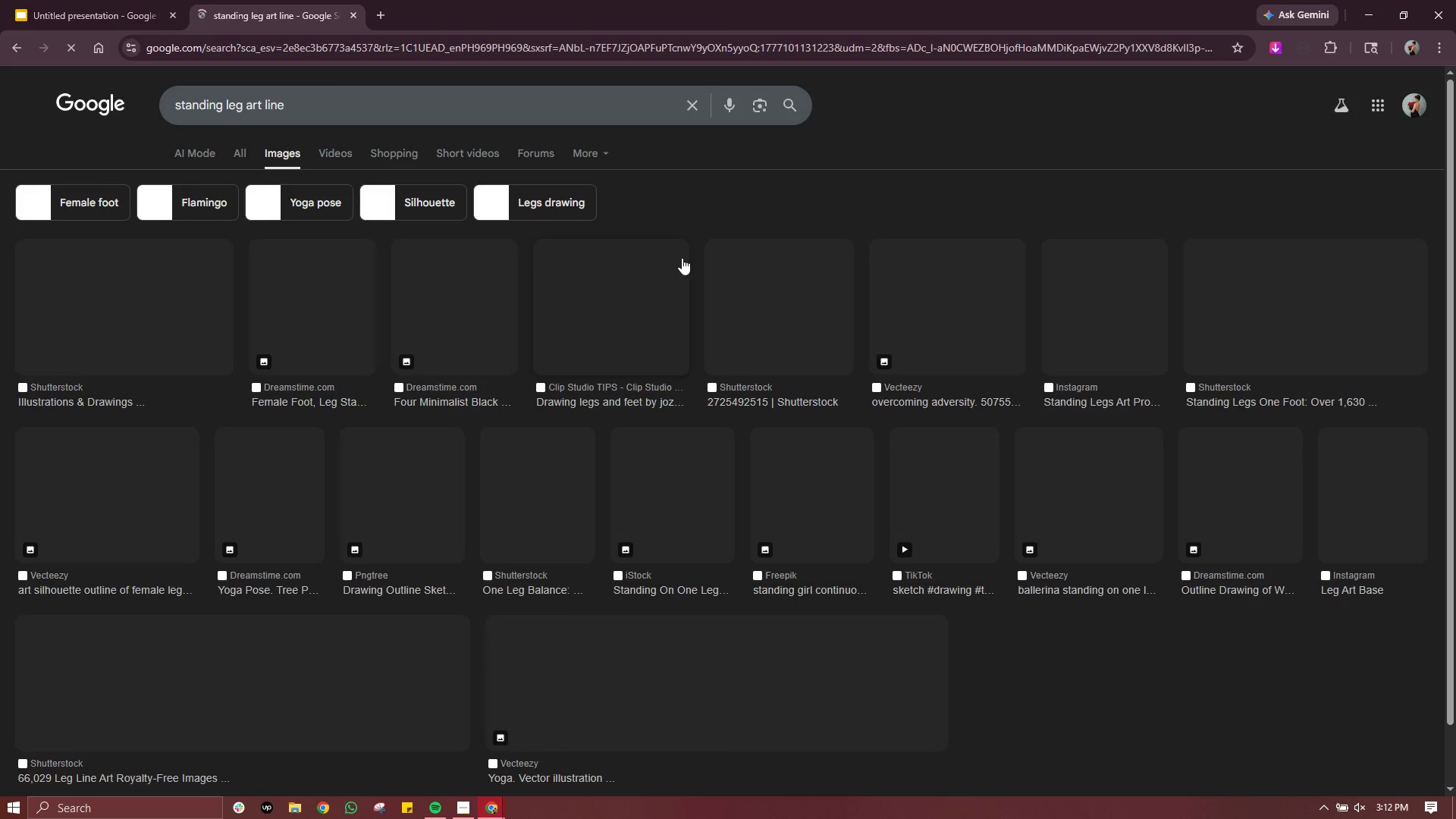 
mouse_move([928, 150])
 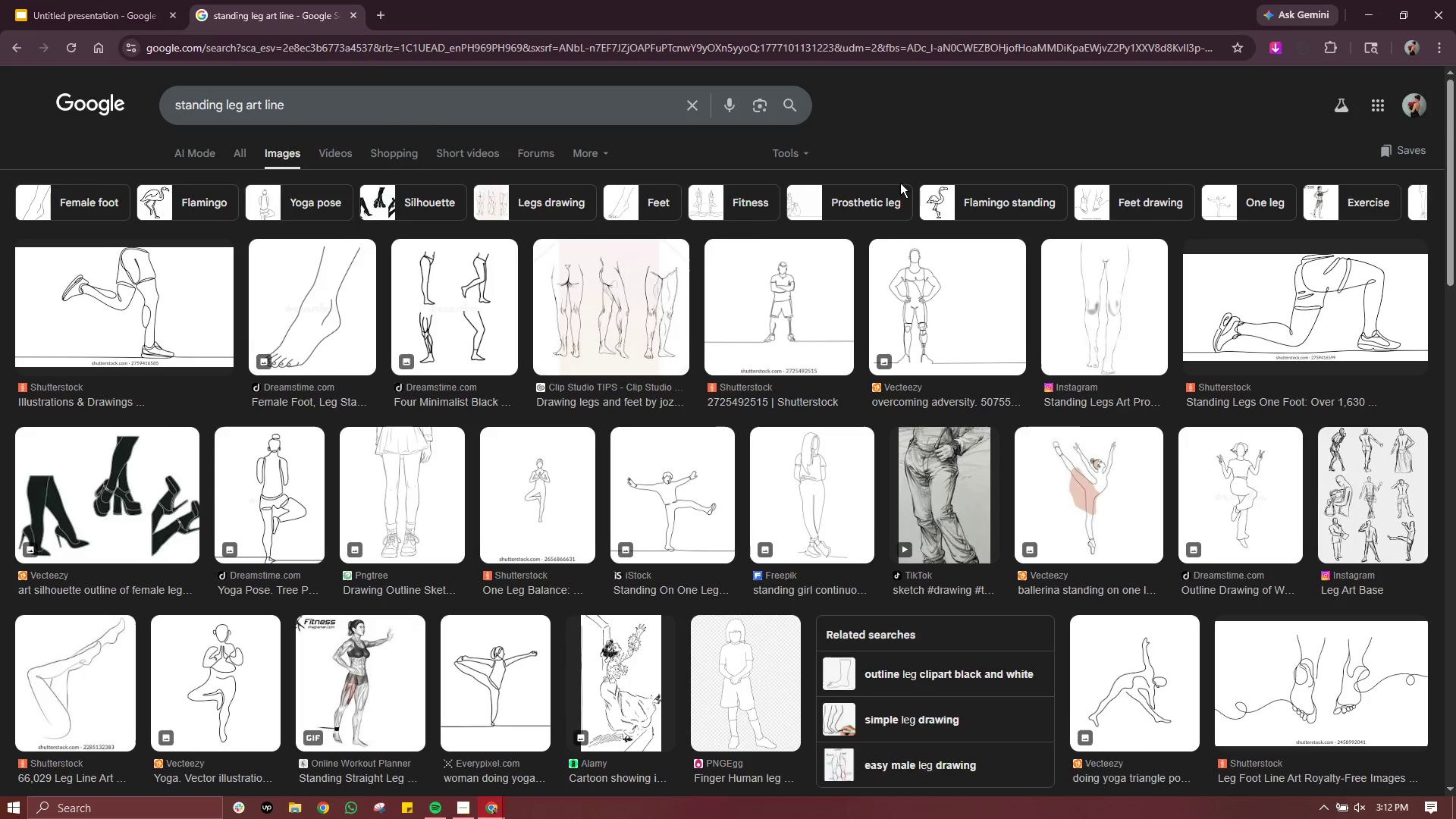 
scroll: coordinate [869, 349], scroll_direction: down, amount: 6.0
 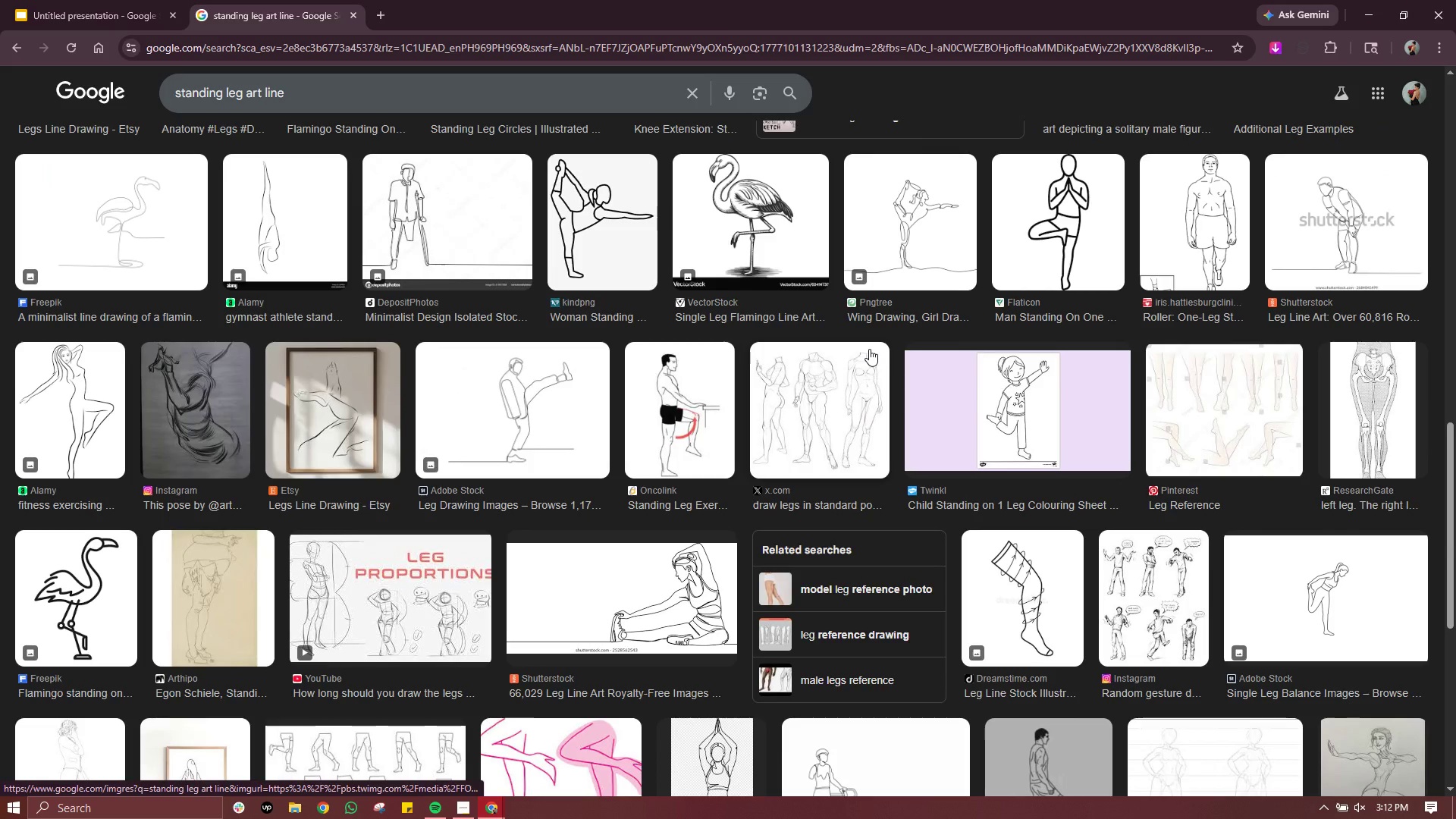 
scroll: coordinate [670, 488], scroll_direction: down, amount: 7.0
 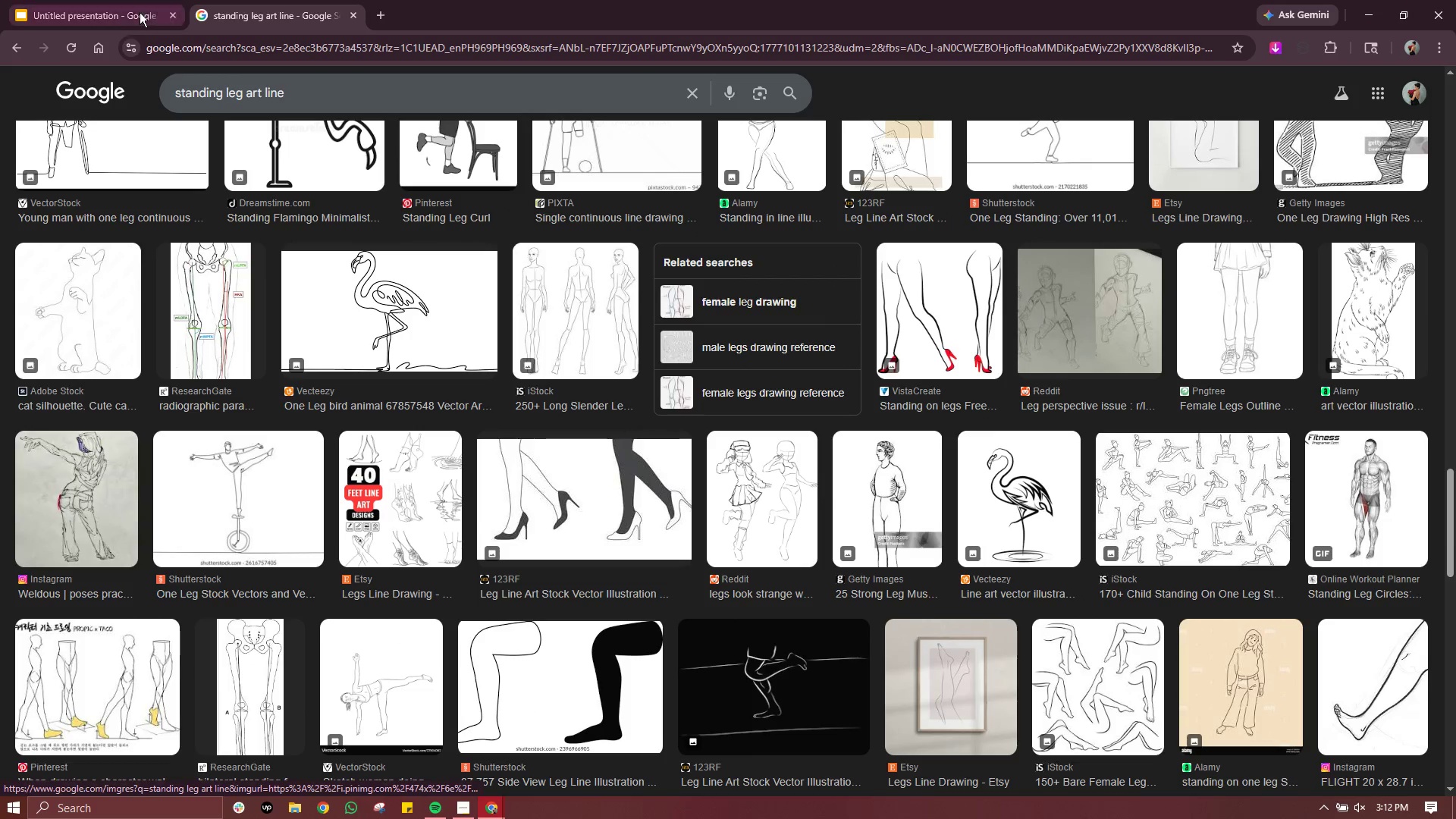 
left_click([139, 12])
 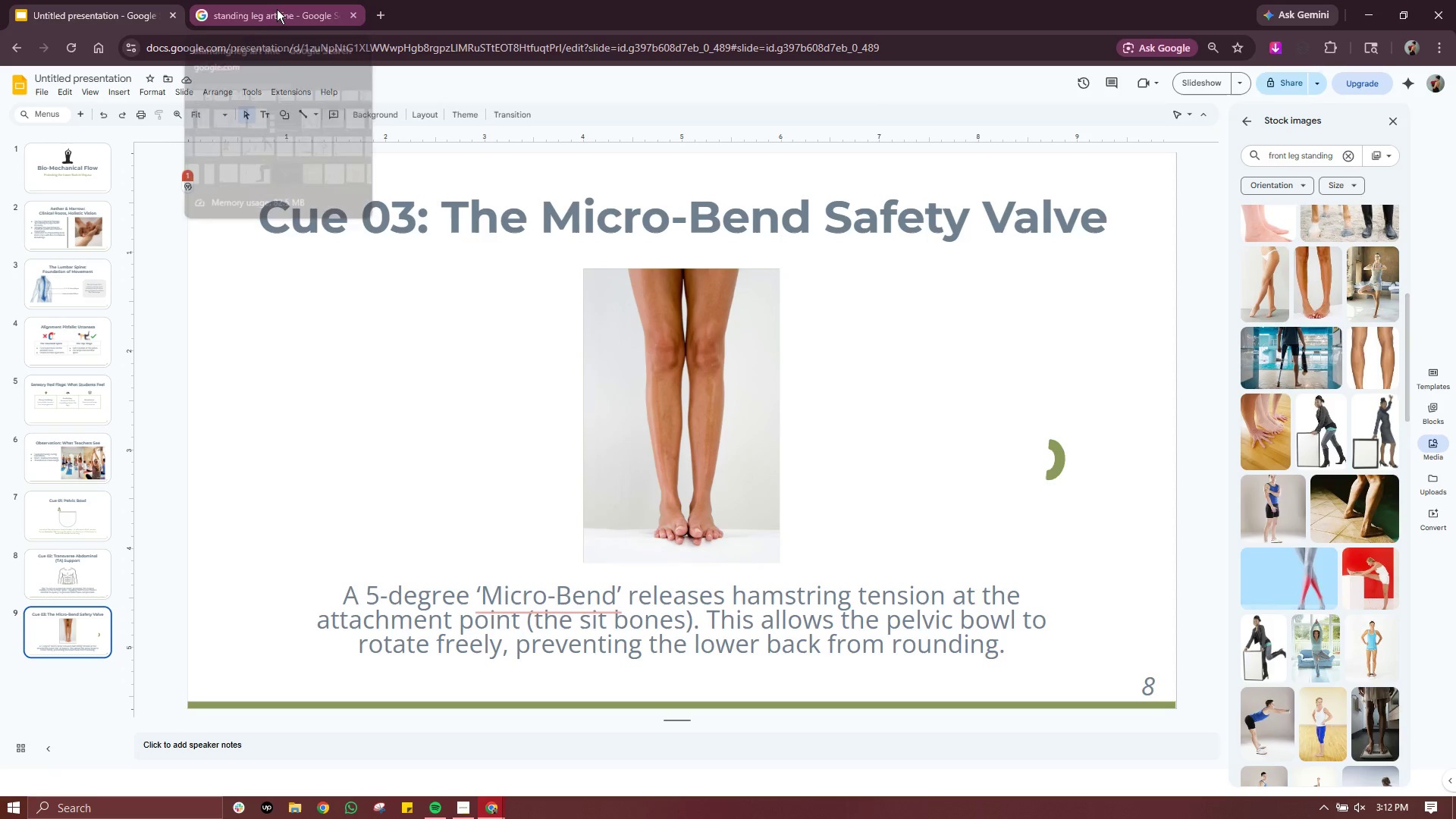 
left_click([276, 9])
 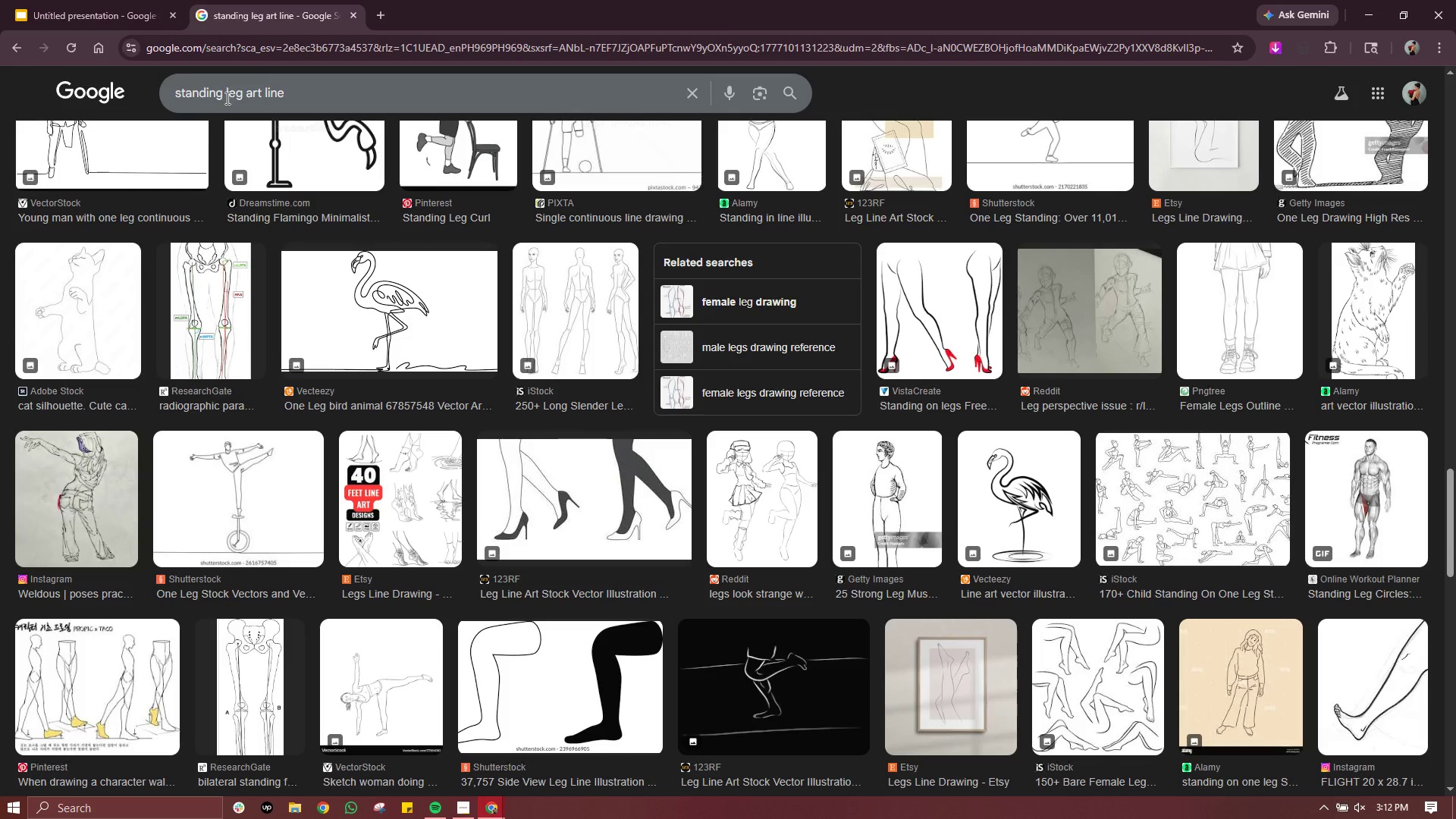 
left_click([223, 92])
 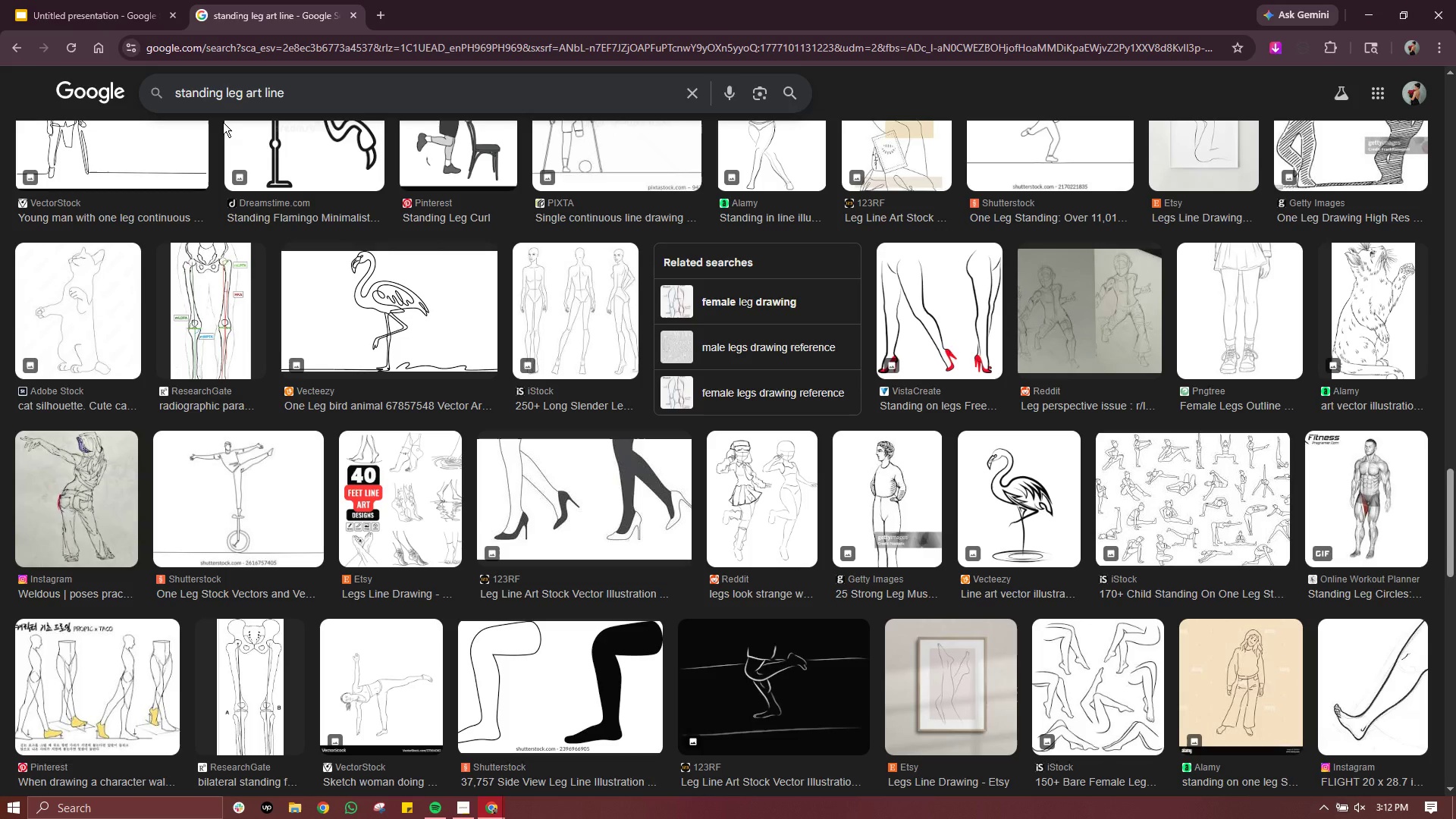 
type( front)
 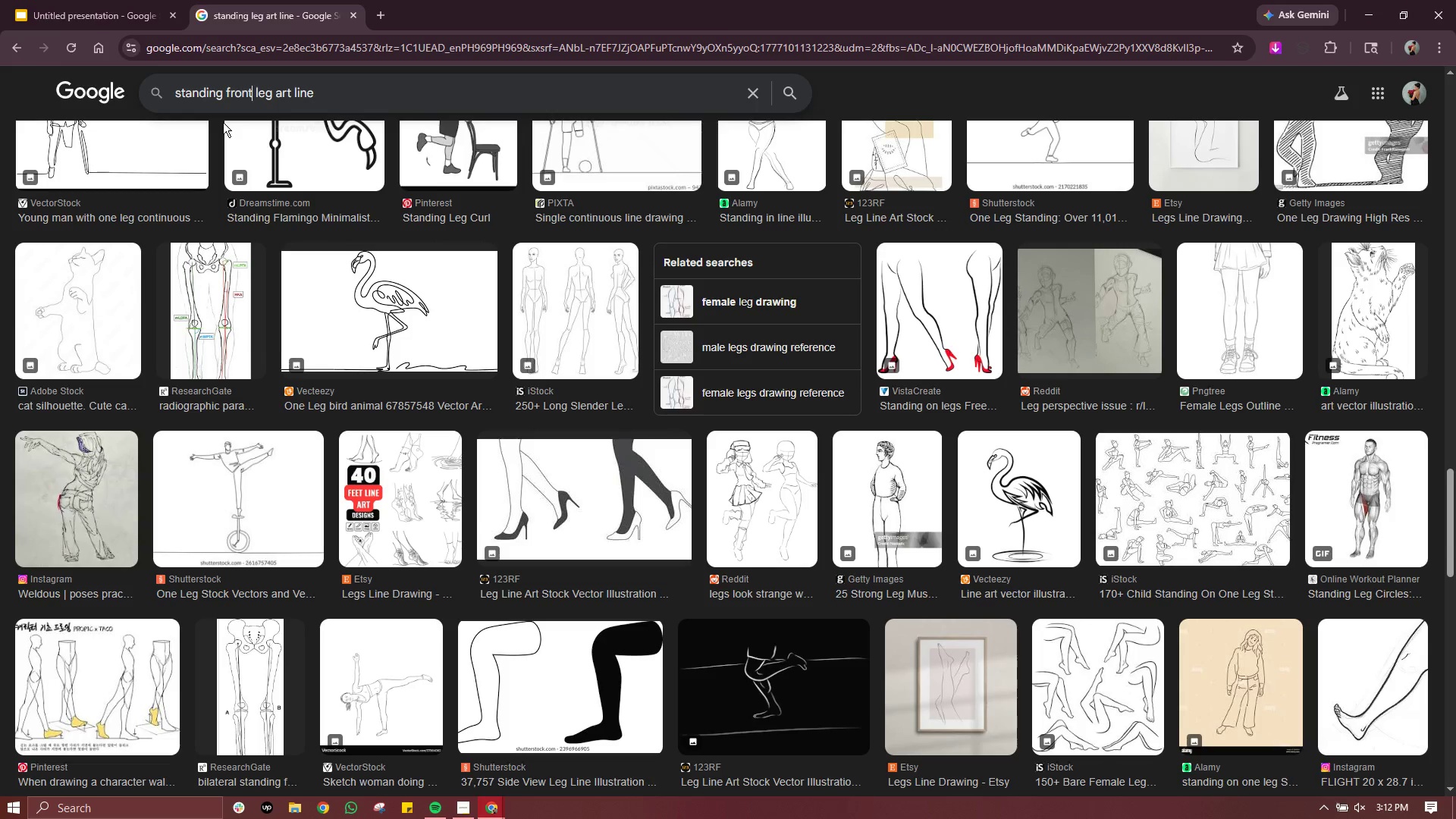 
key(Enter)
 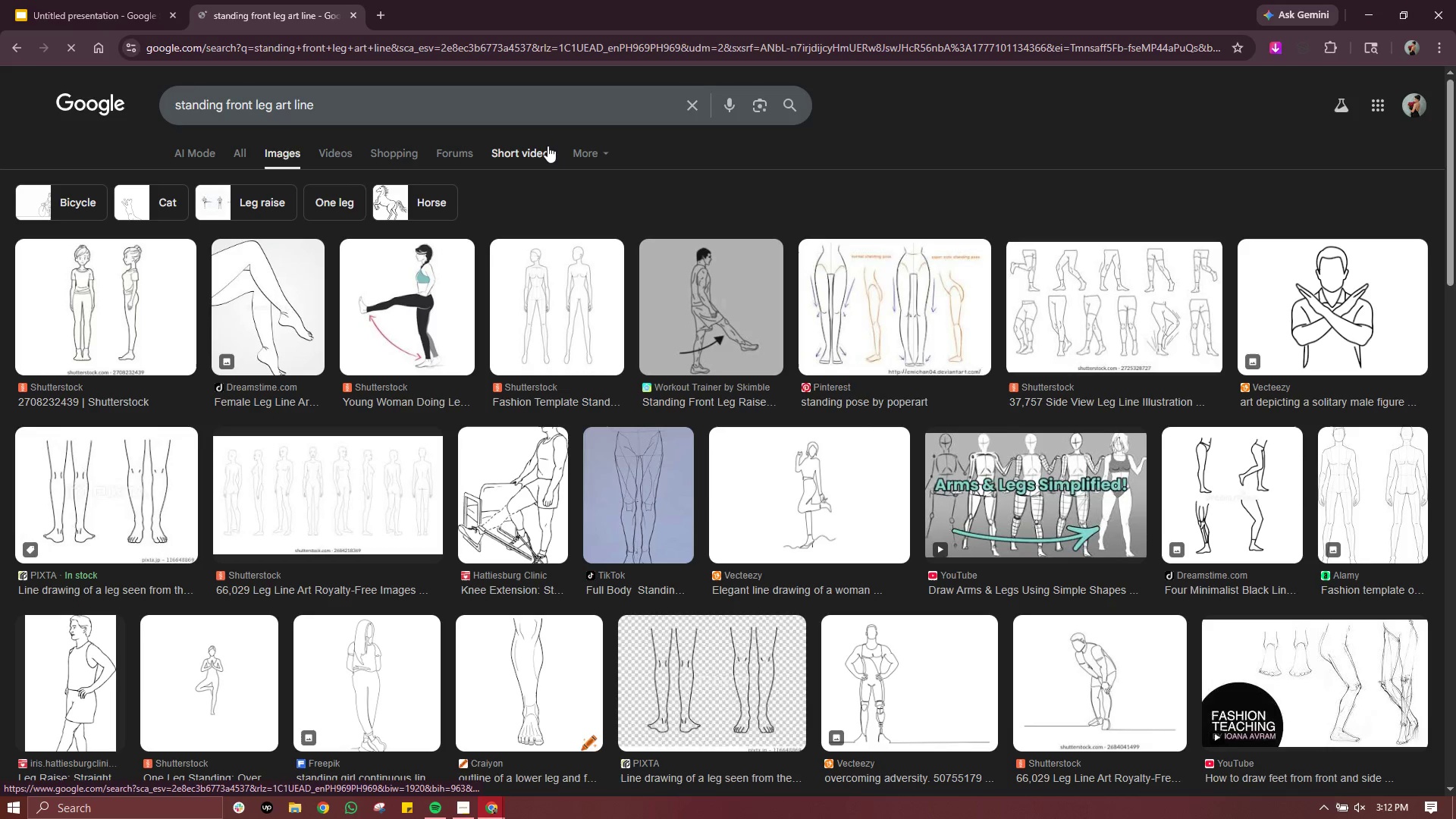 
mouse_move([642, 170])
 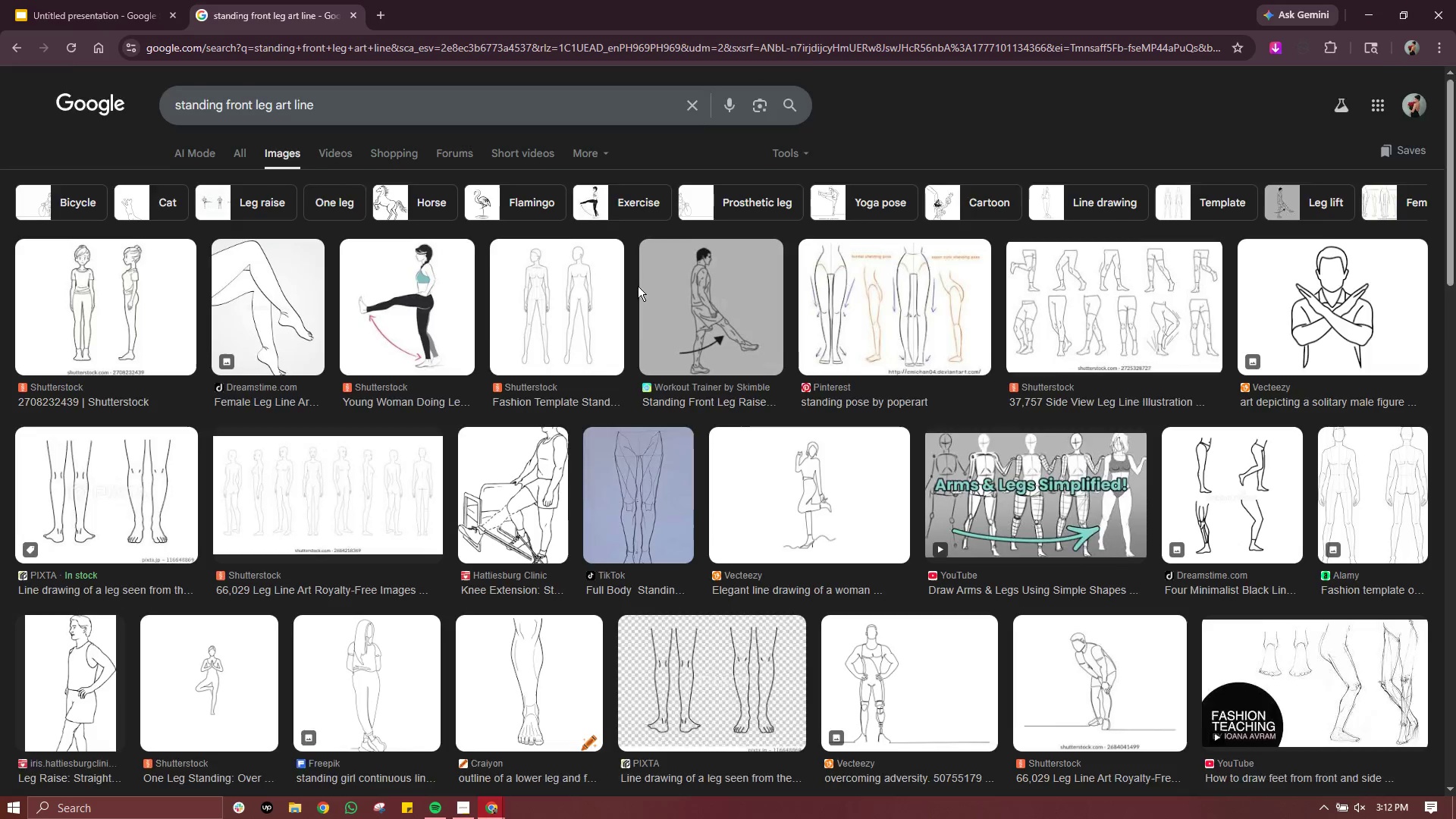 
scroll: coordinate [638, 286], scroll_direction: down, amount: 1.0
 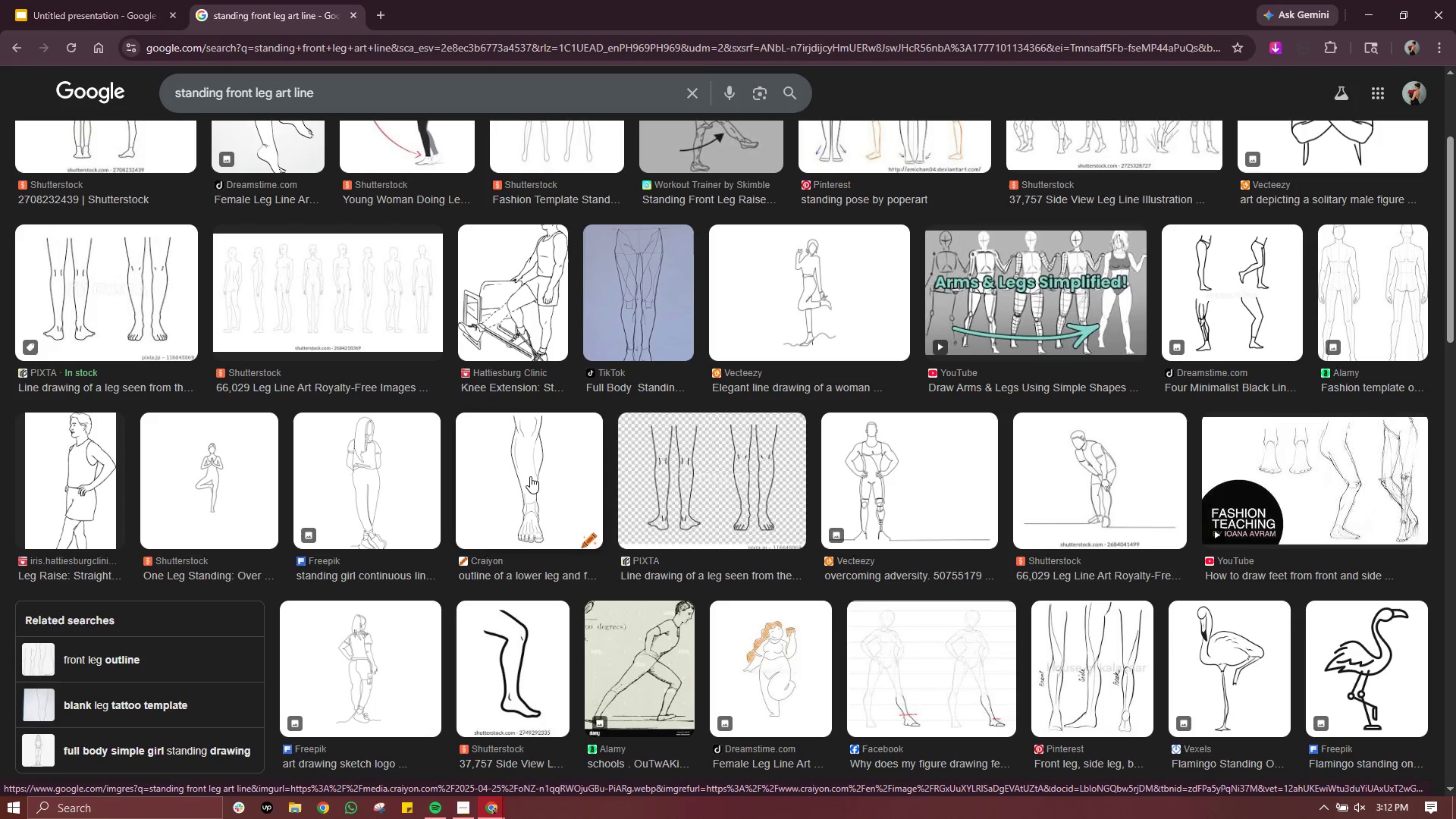 
left_click_drag(start_coordinate=[531, 478], to_coordinate=[531, 484])
 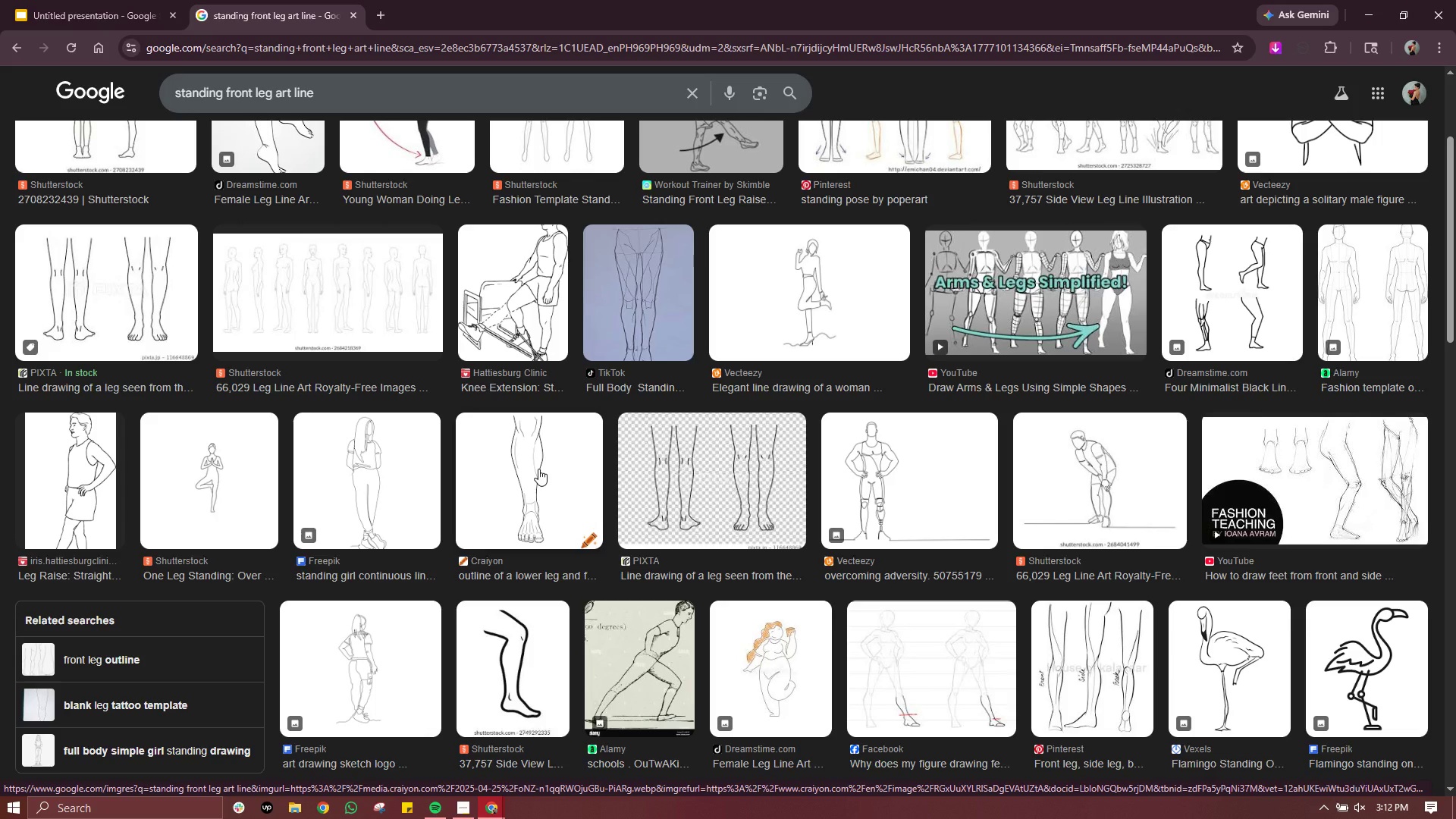 
left_click([538, 469])
 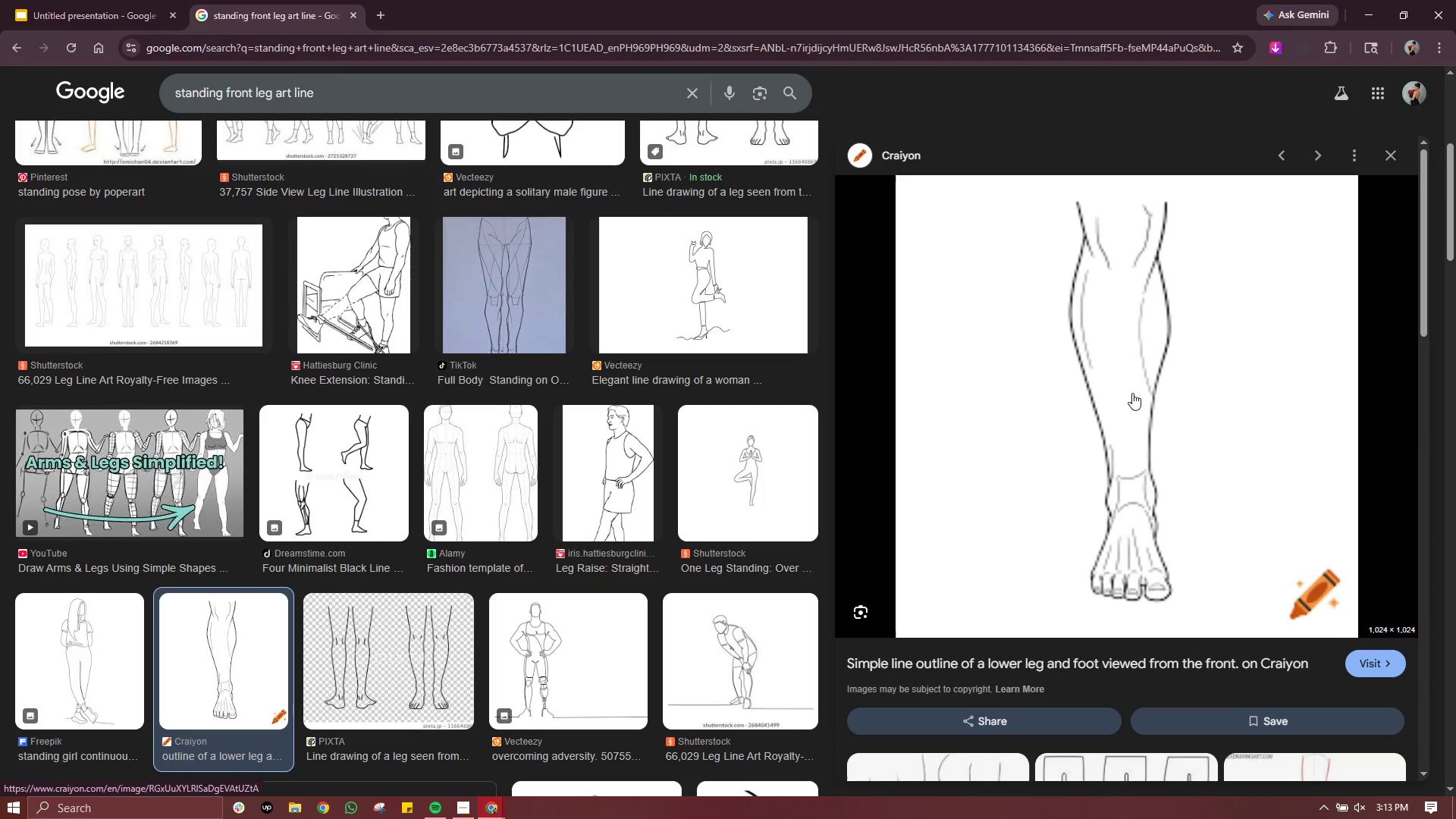 
scroll: coordinate [1131, 393], scroll_direction: down, amount: 2.0
 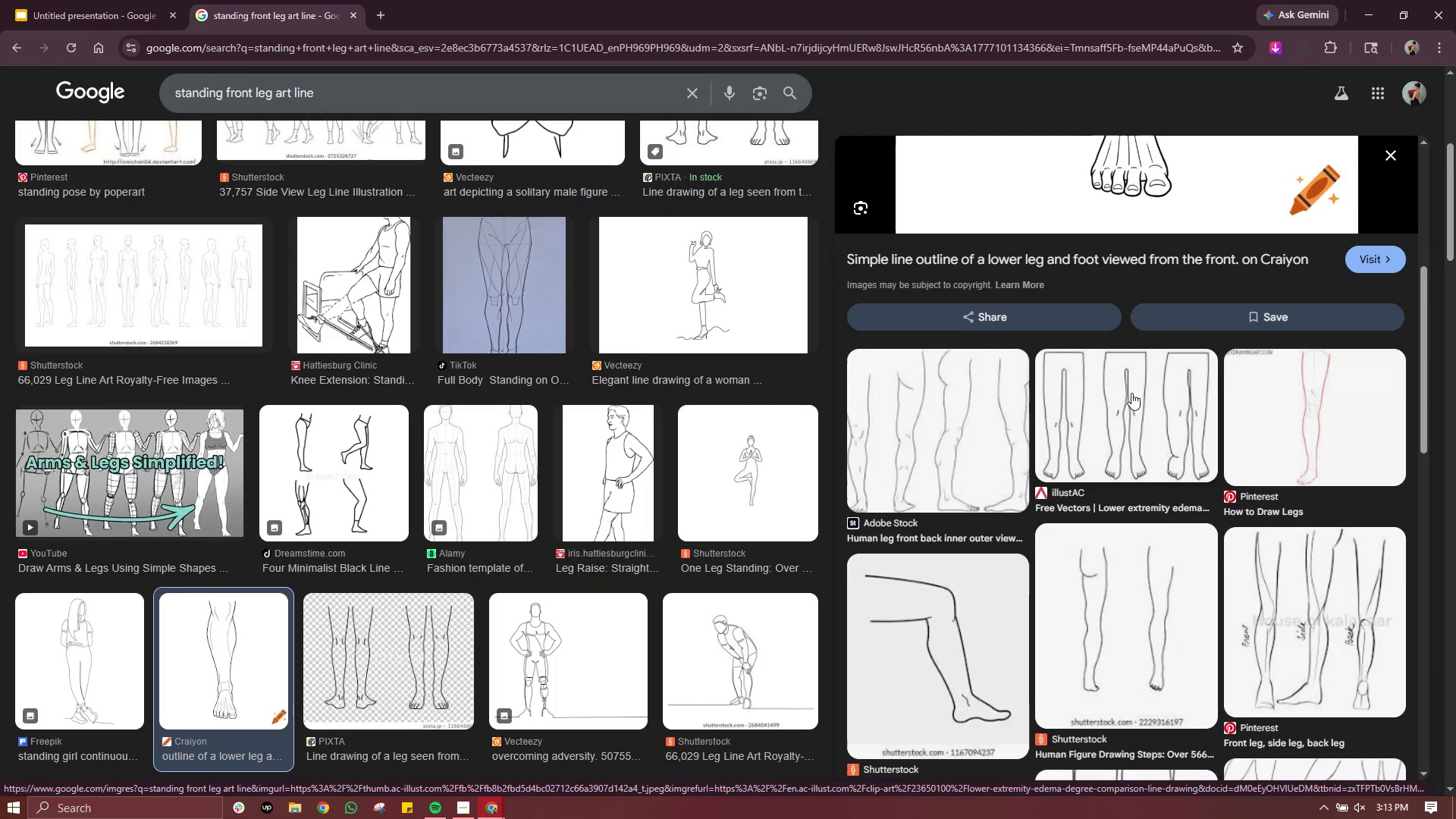 
right_click([1145, 373])
 